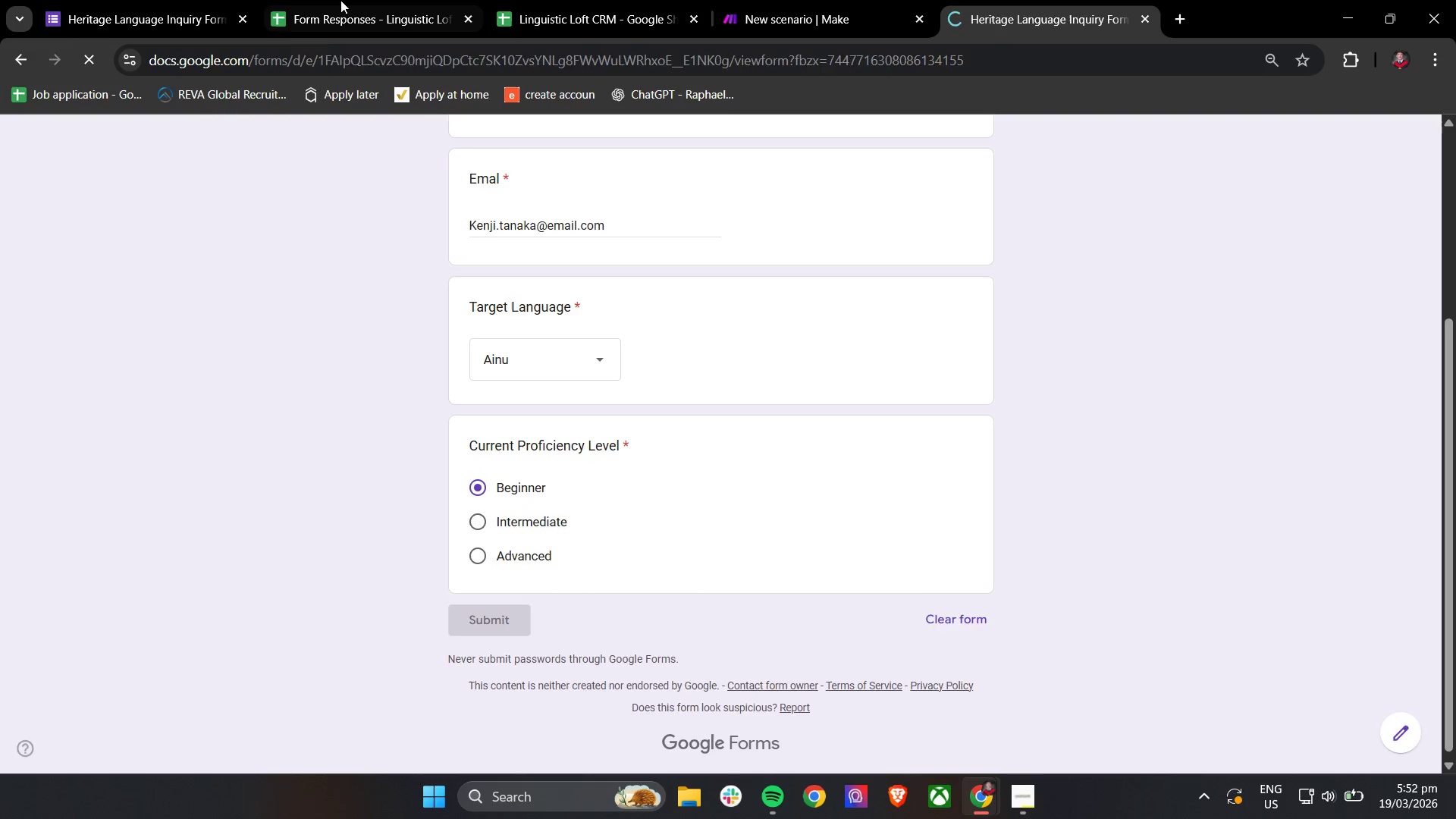 
left_click([340, 0])
 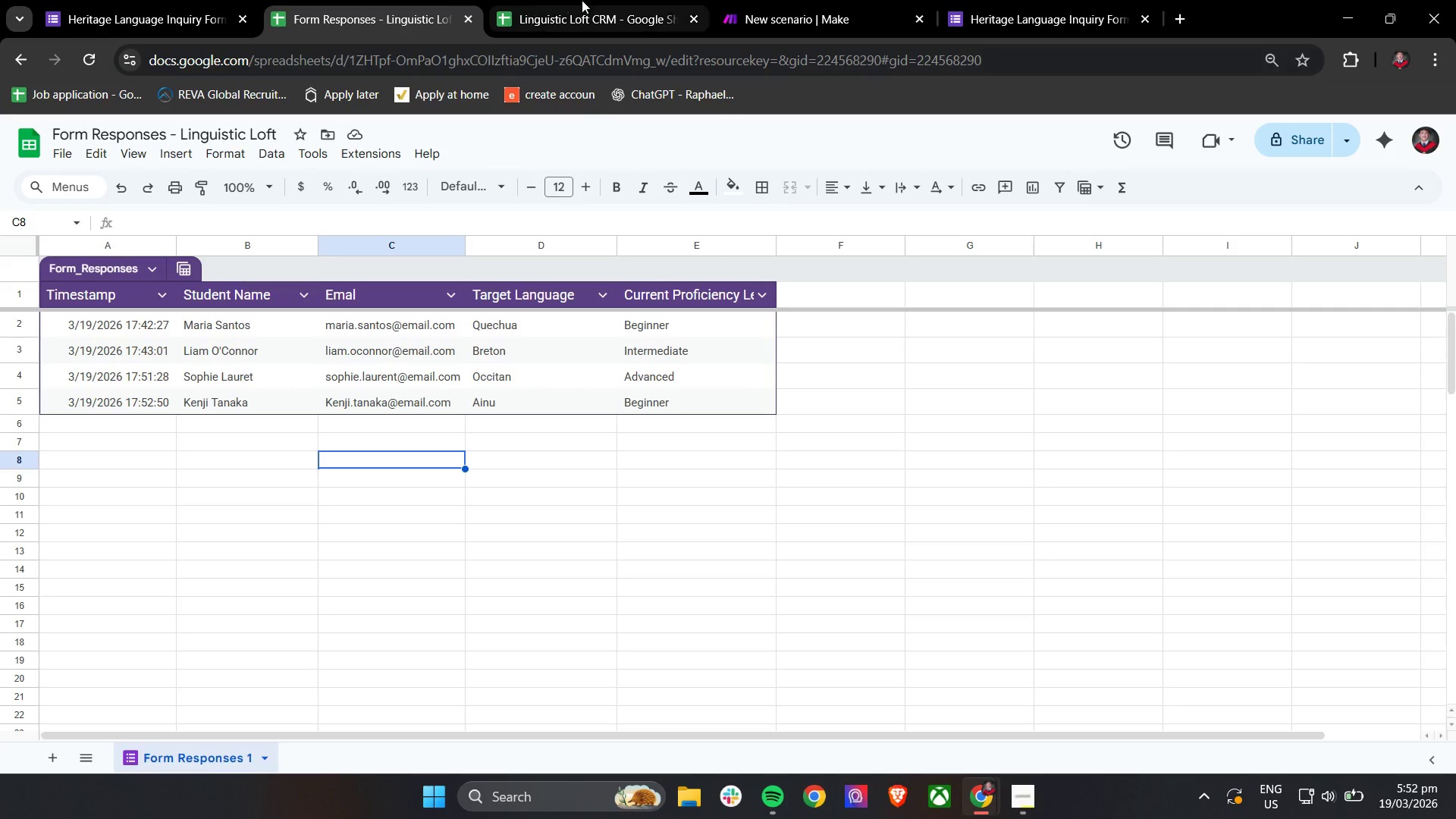 
left_click([589, 0])
 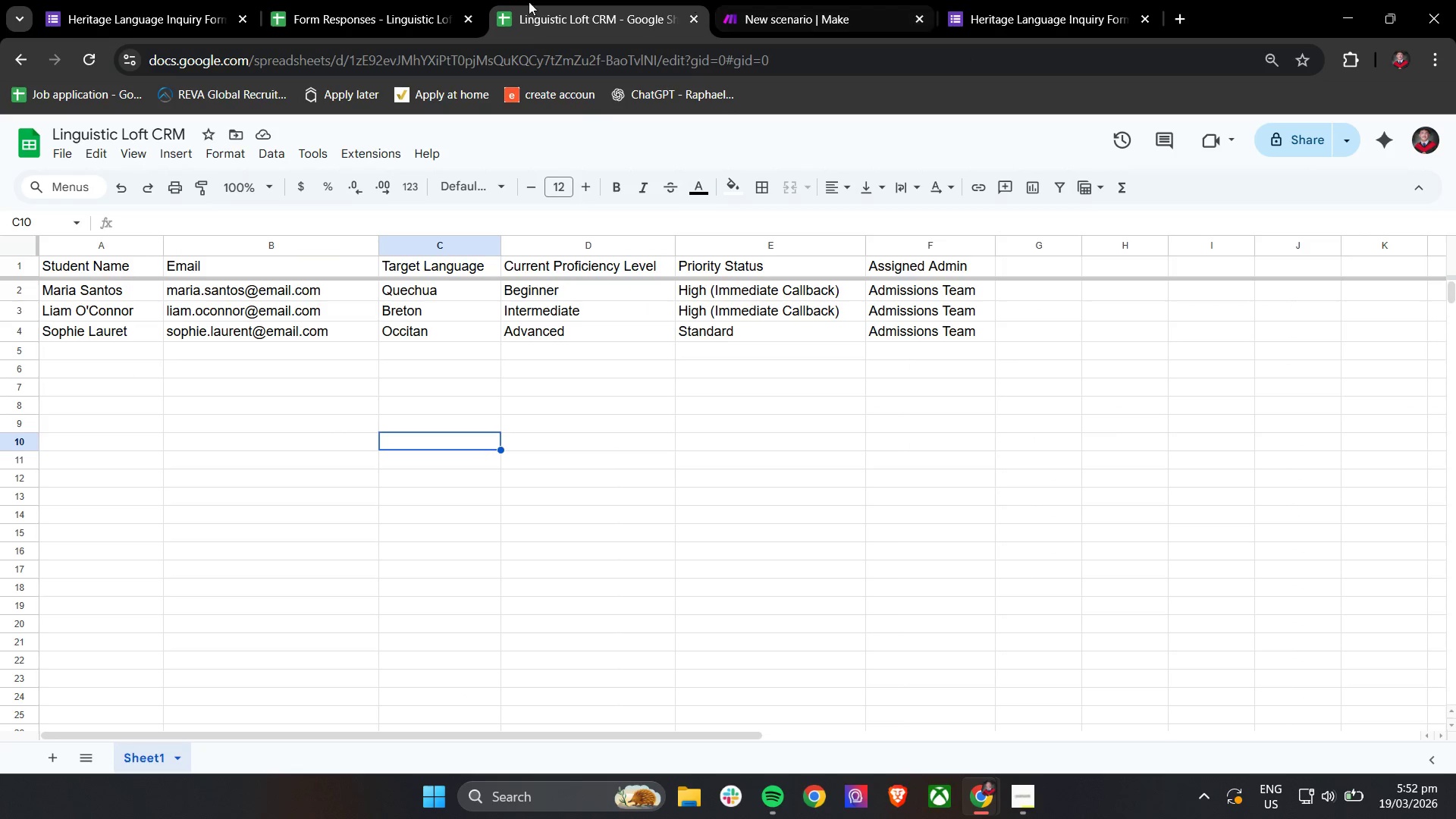 
left_click([811, 0])
 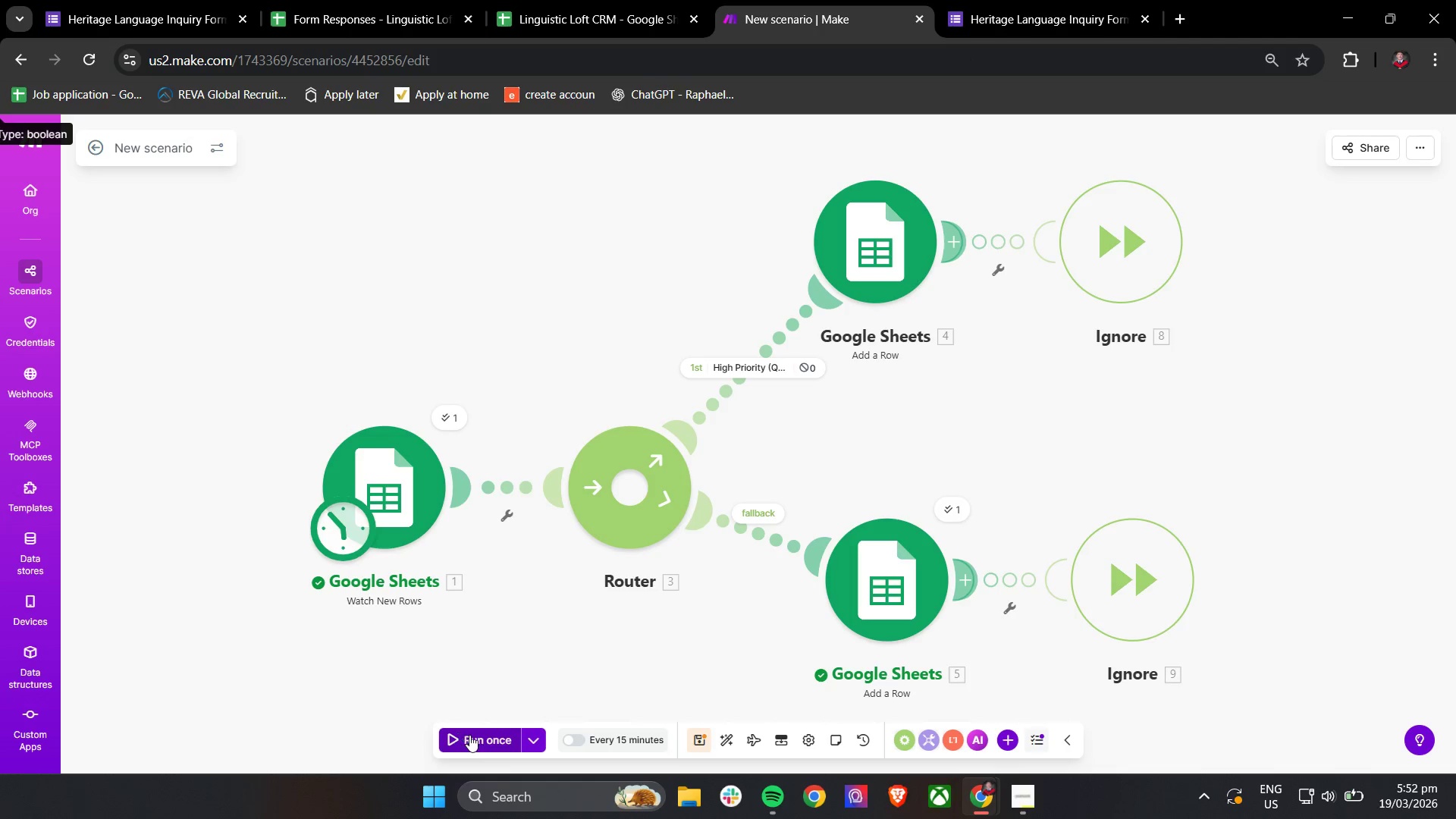 
left_click([471, 735])
 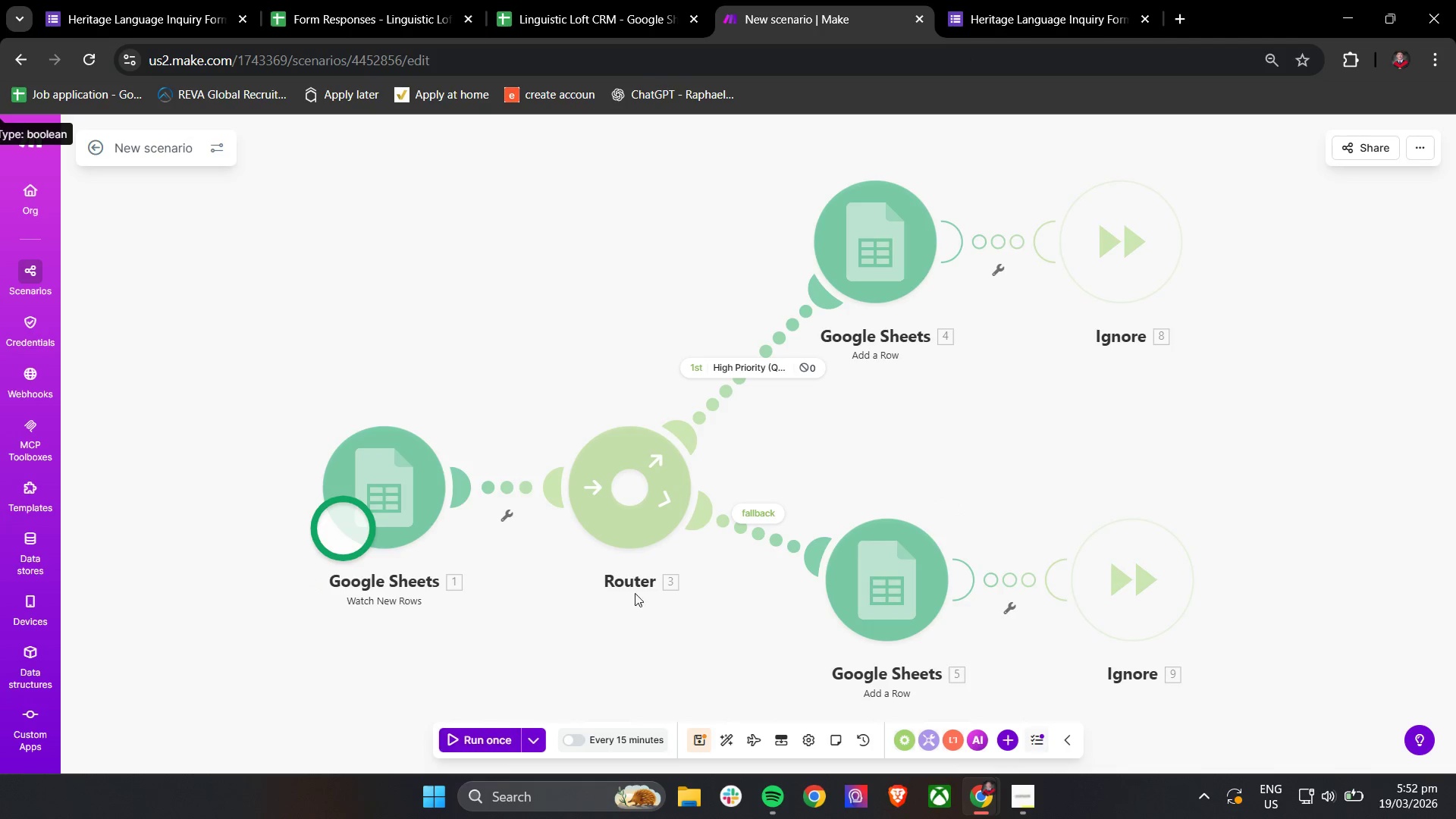 
scroll: coordinate [654, 586], scroll_direction: down, amount: 1.0
 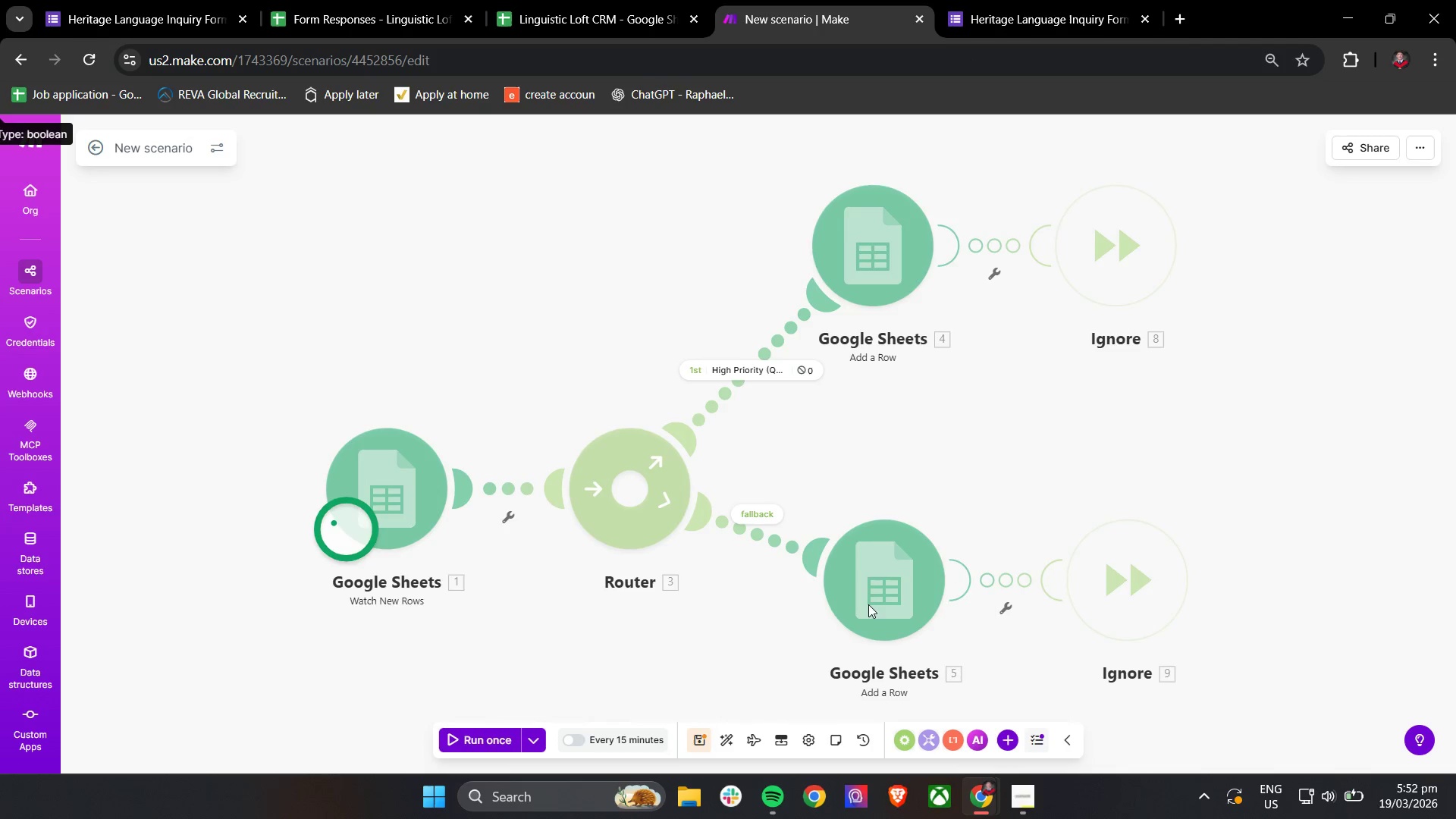 
mouse_move([892, 607])
 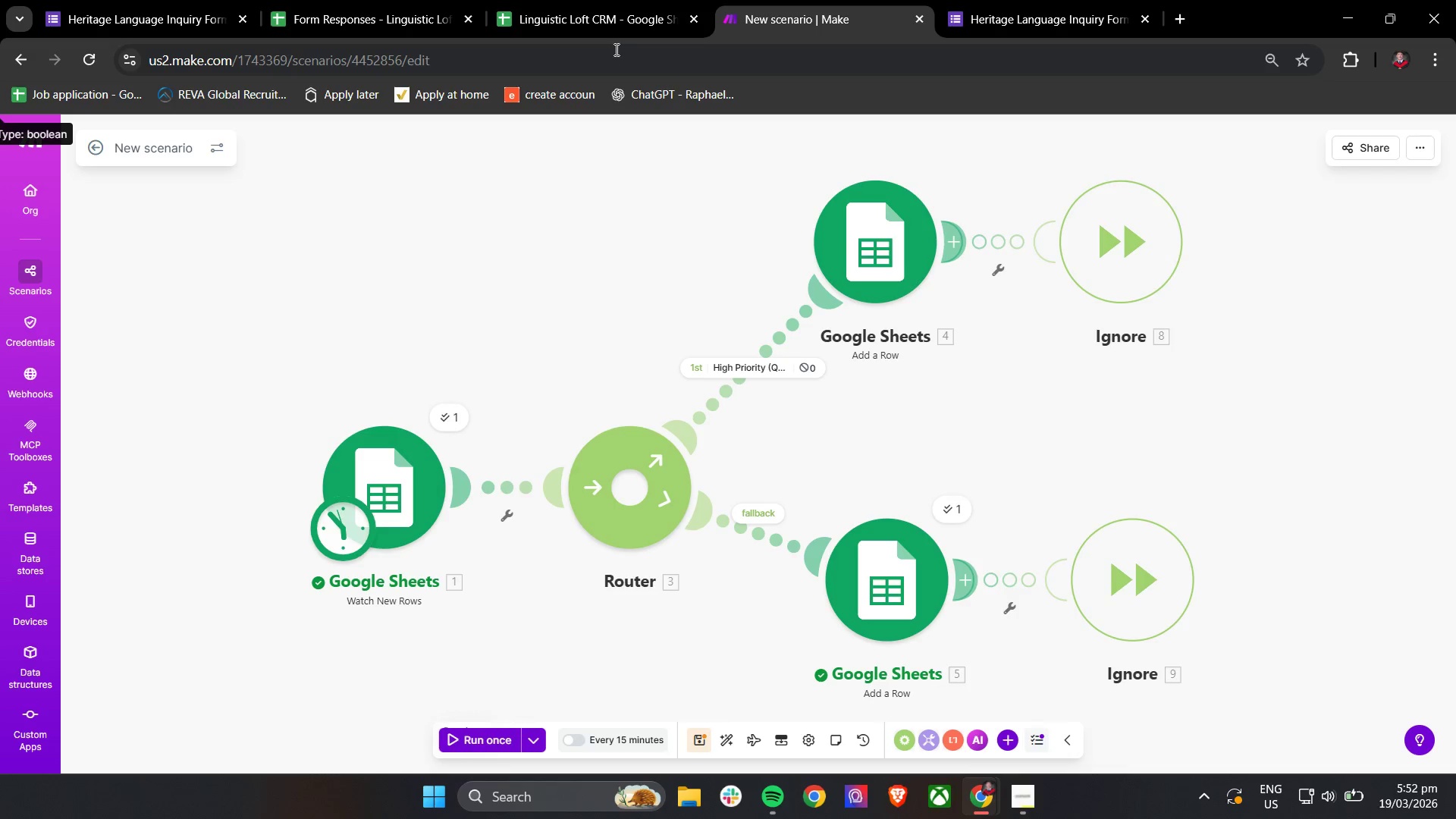 
left_click([576, 0])
 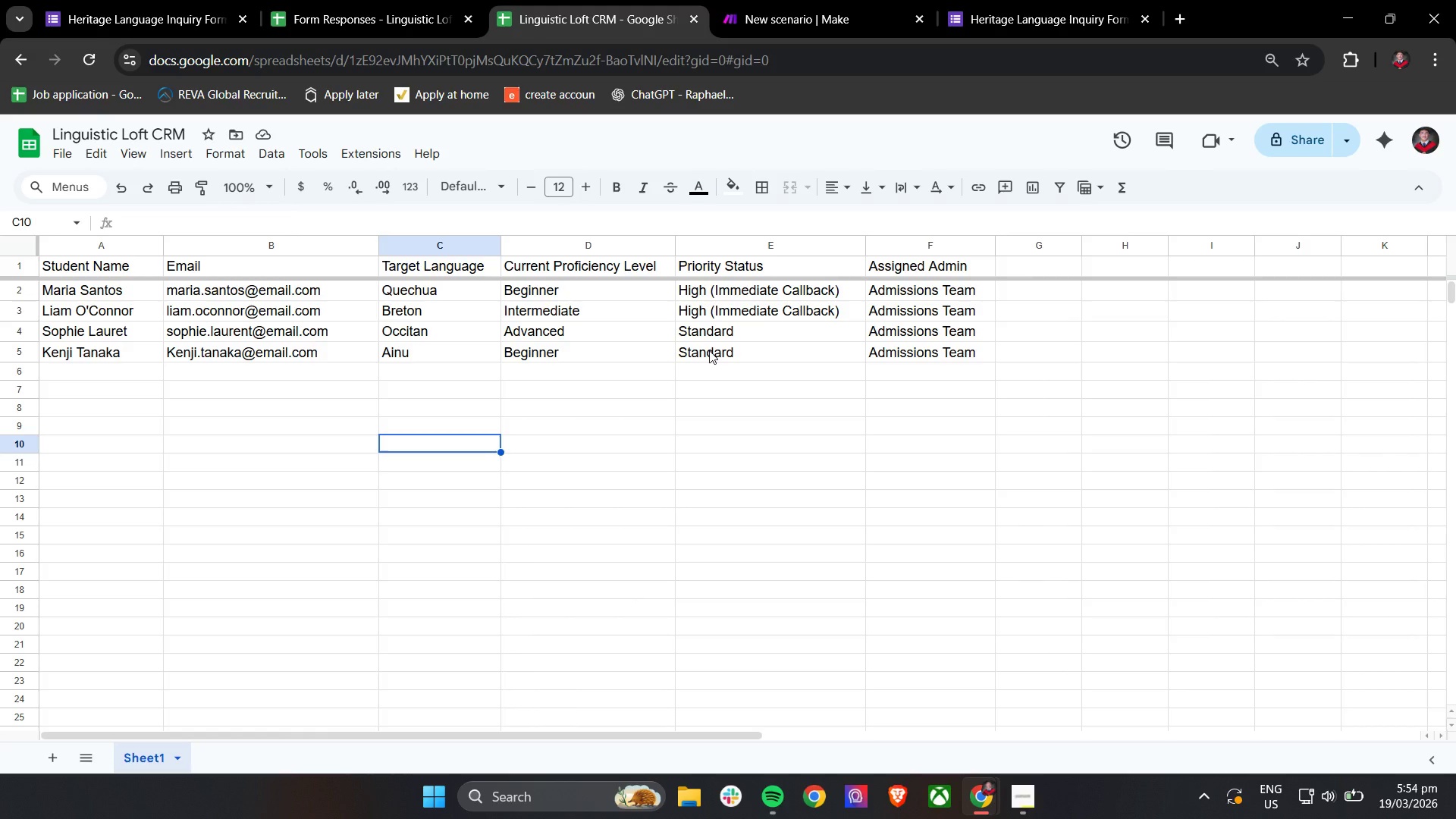 
wait(69.81)
 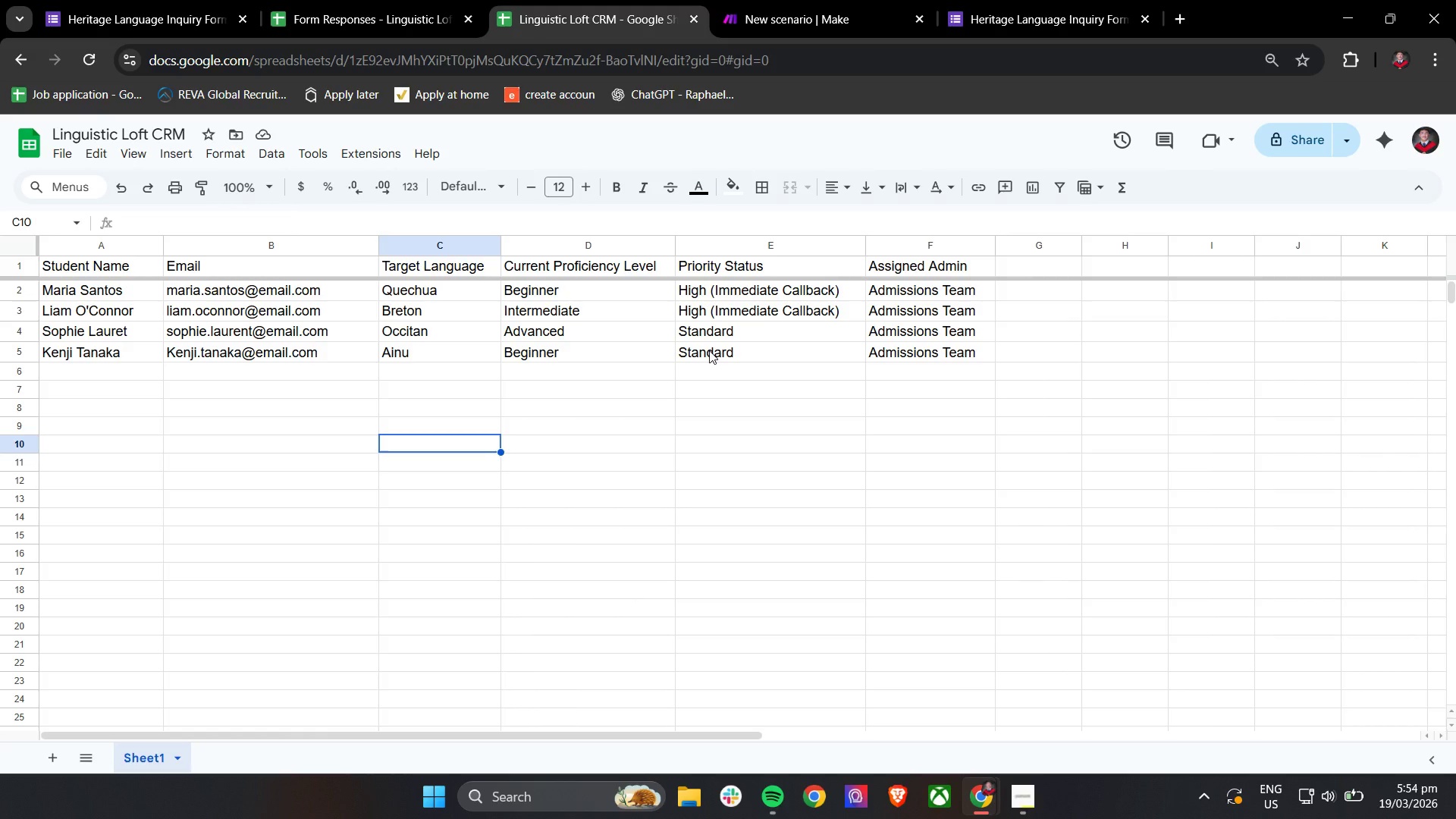 
left_click([852, 0])
 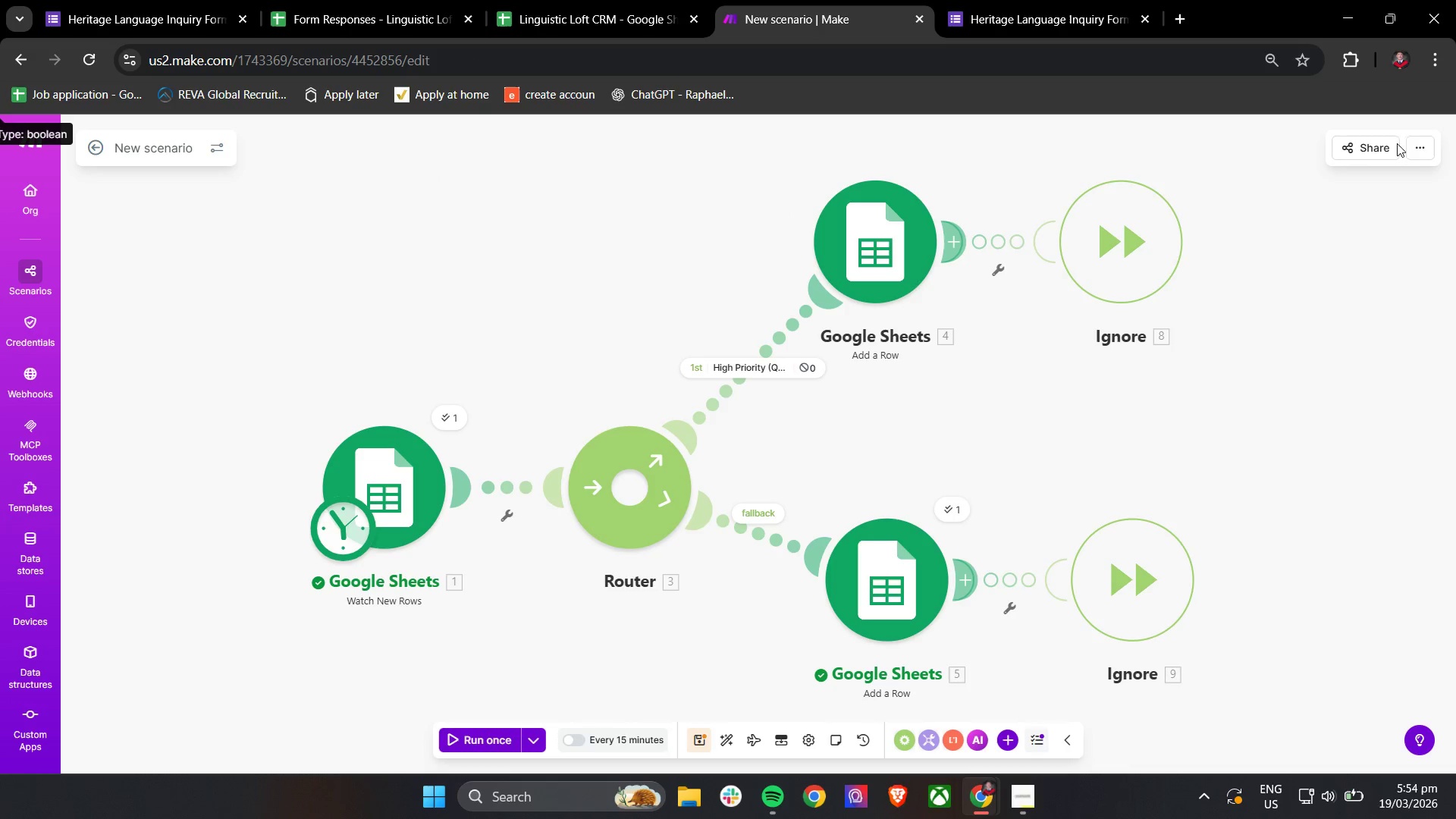 
left_click([1417, 146])
 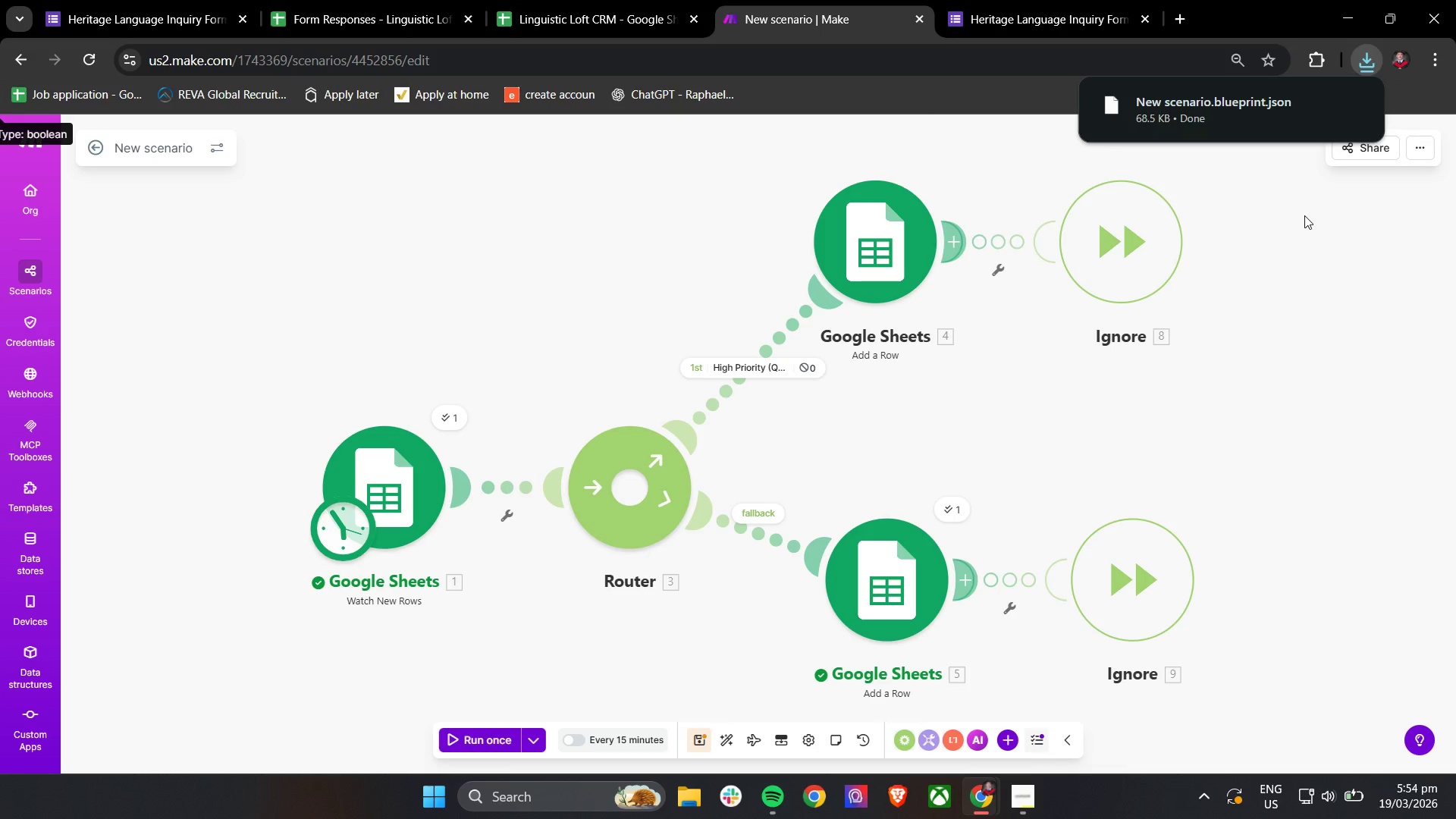 
wait(14.86)
 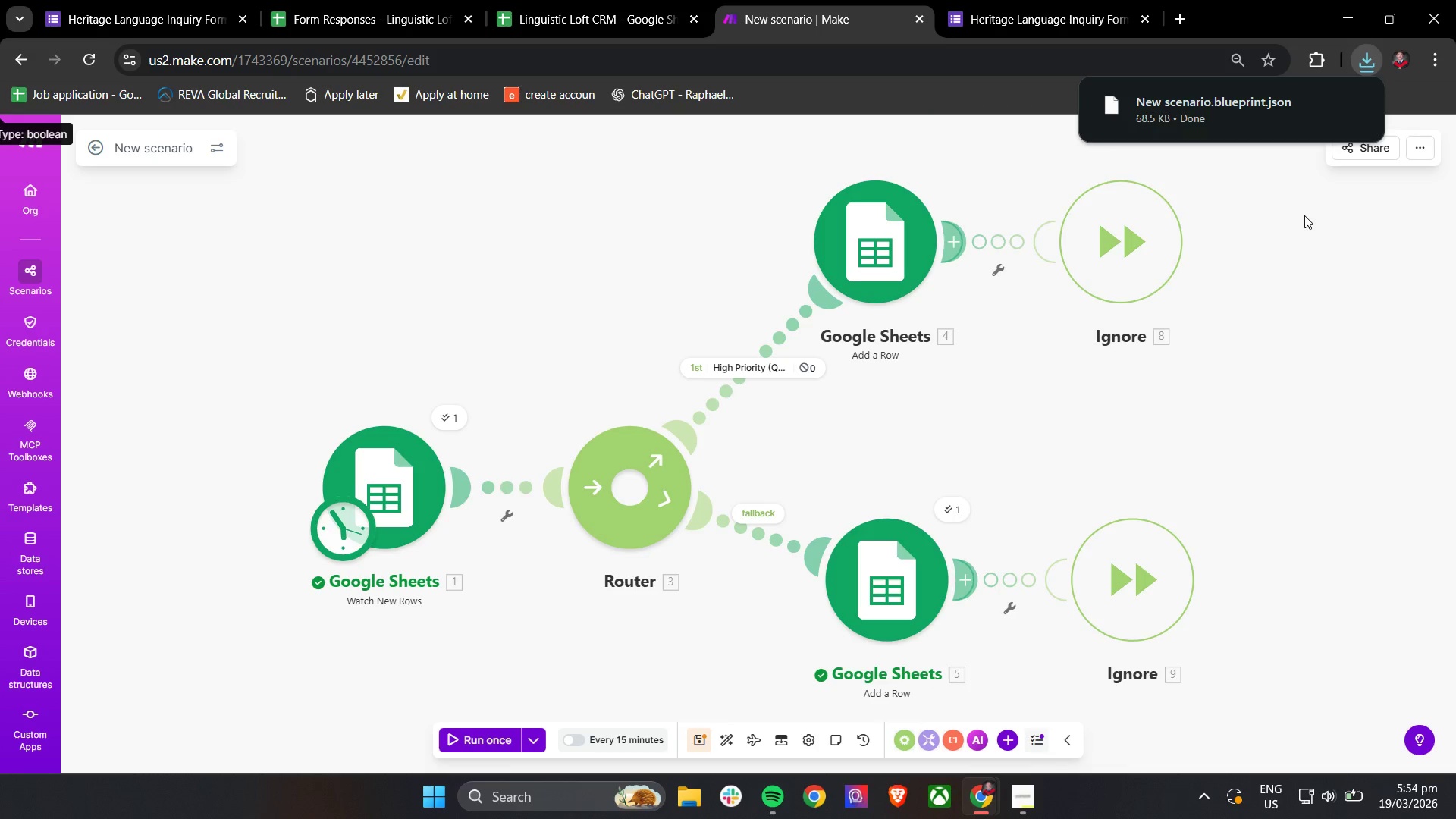 
double_click([334, 0])
 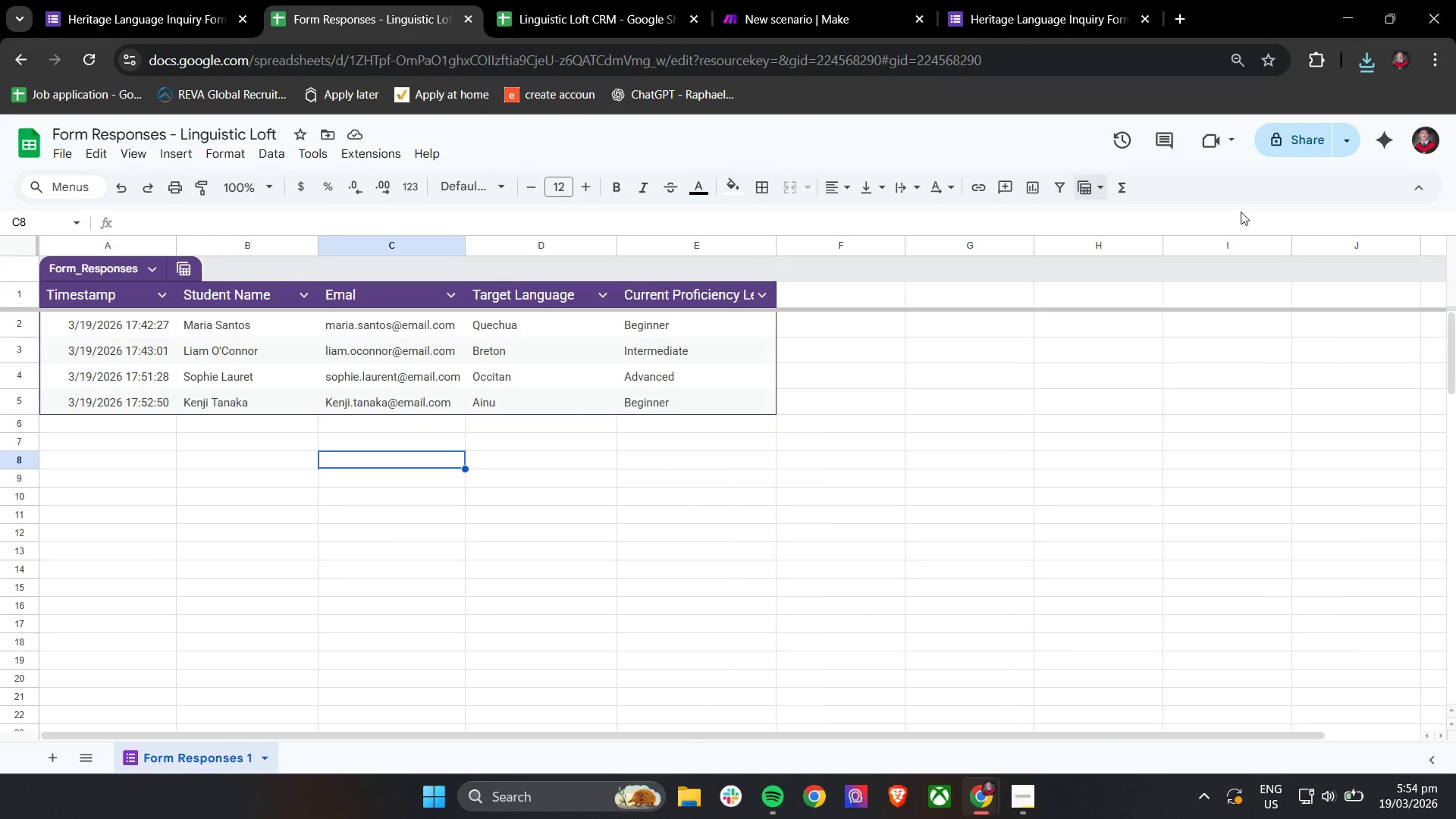 
left_click([1268, 130])
 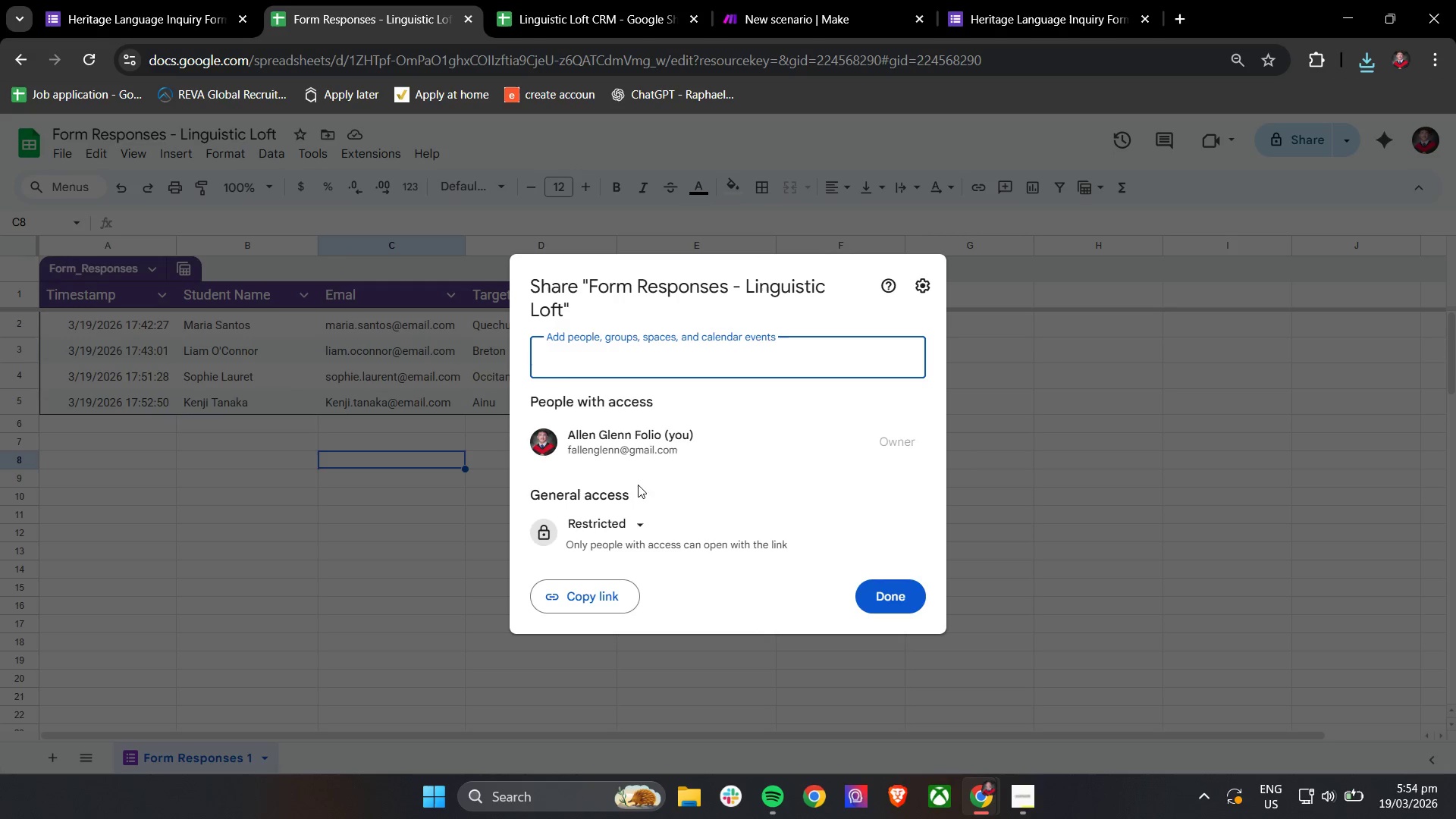 
left_click([598, 526])
 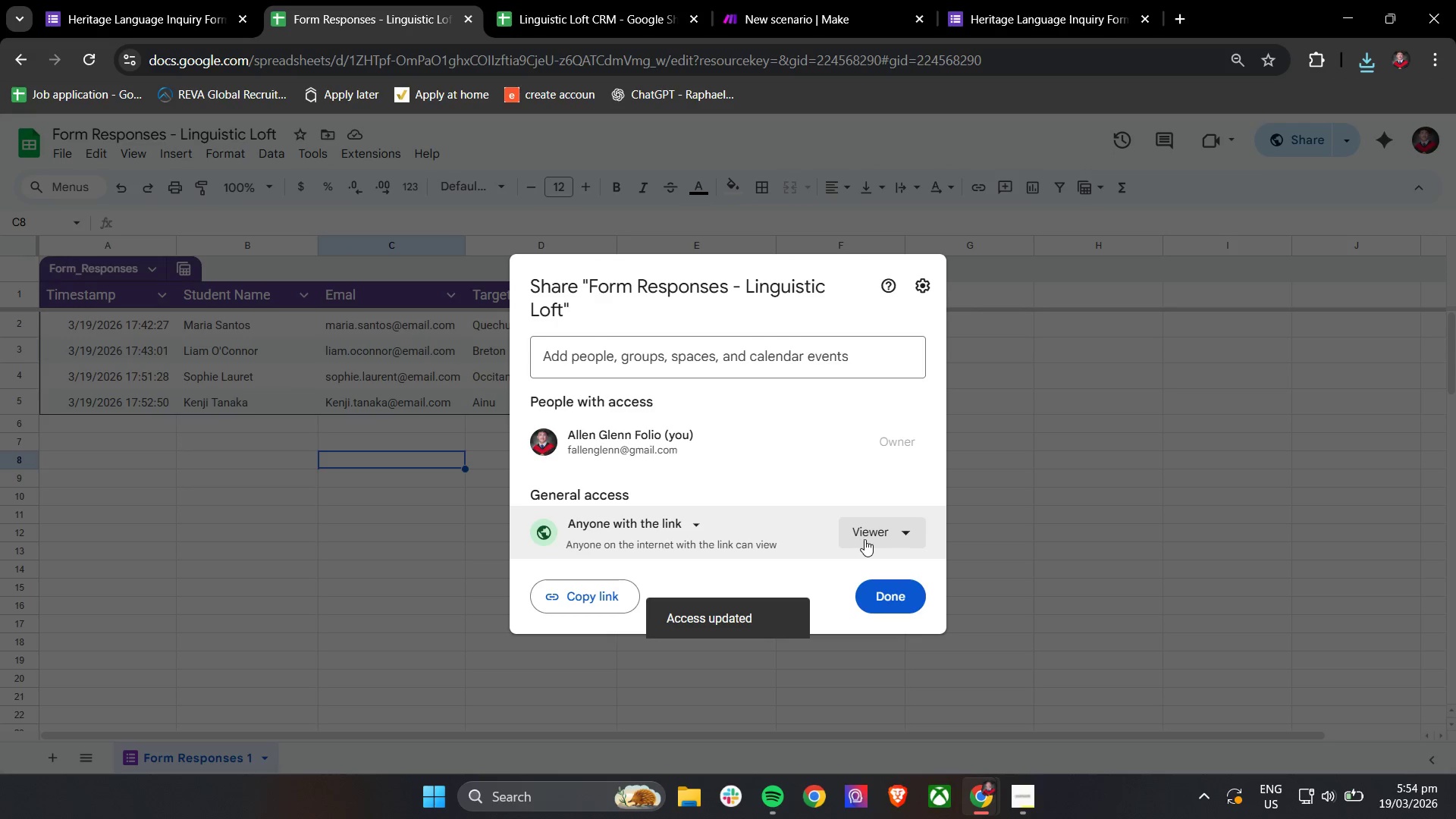 
left_click([882, 592])
 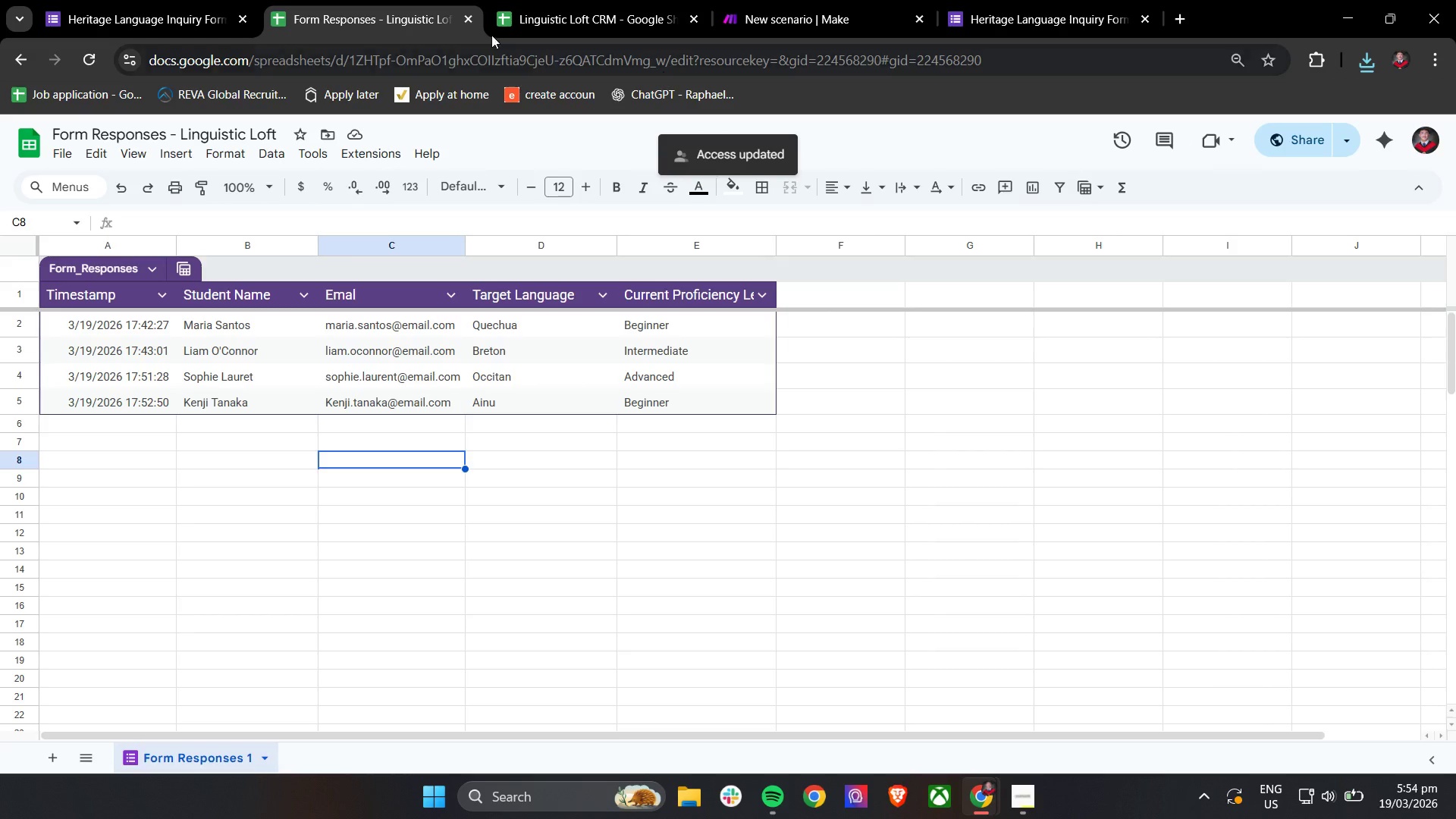 
left_click_drag(start_coordinate=[539, 0], to_coordinate=[544, 0])
 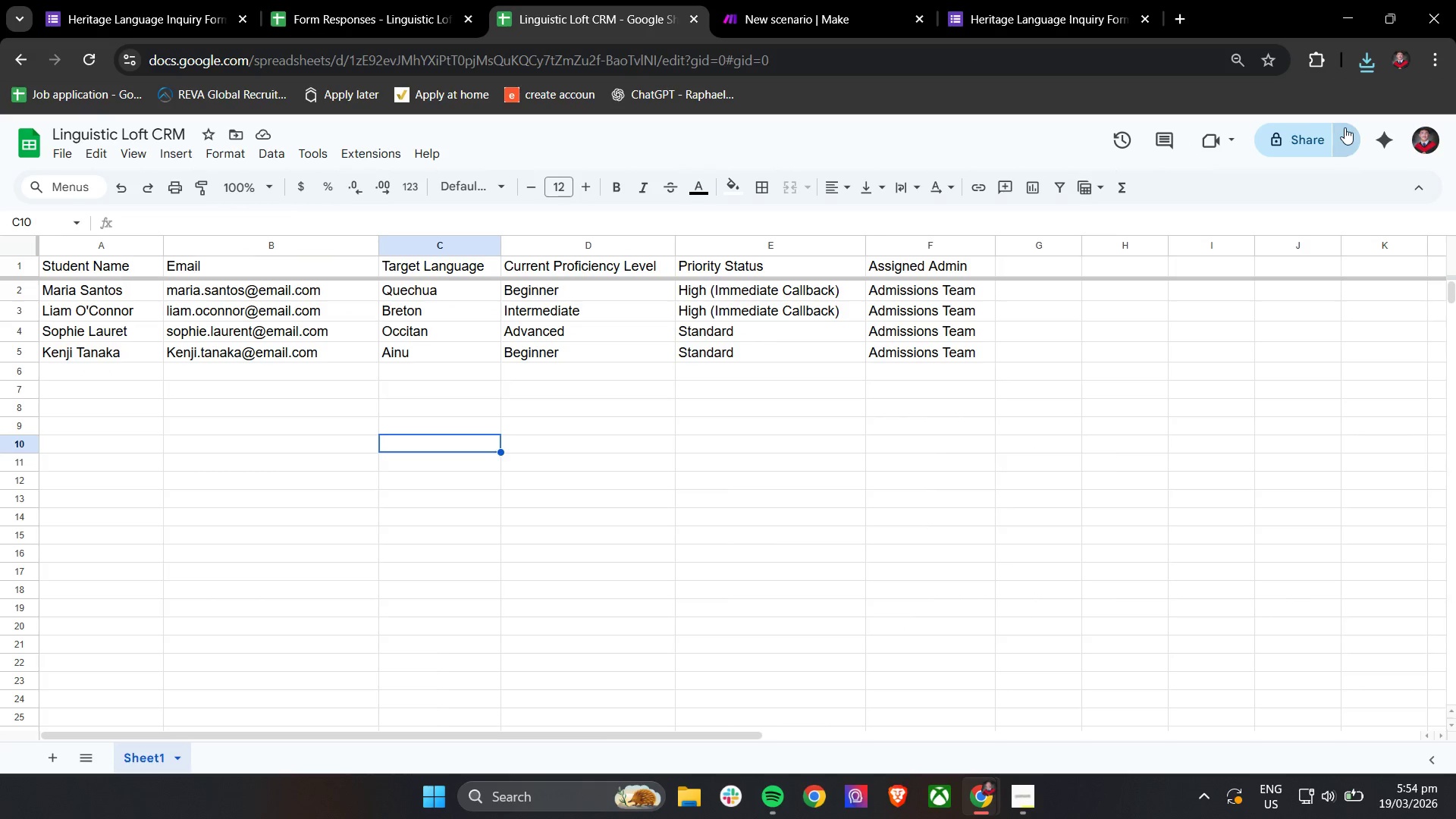 
left_click([1303, 127])
 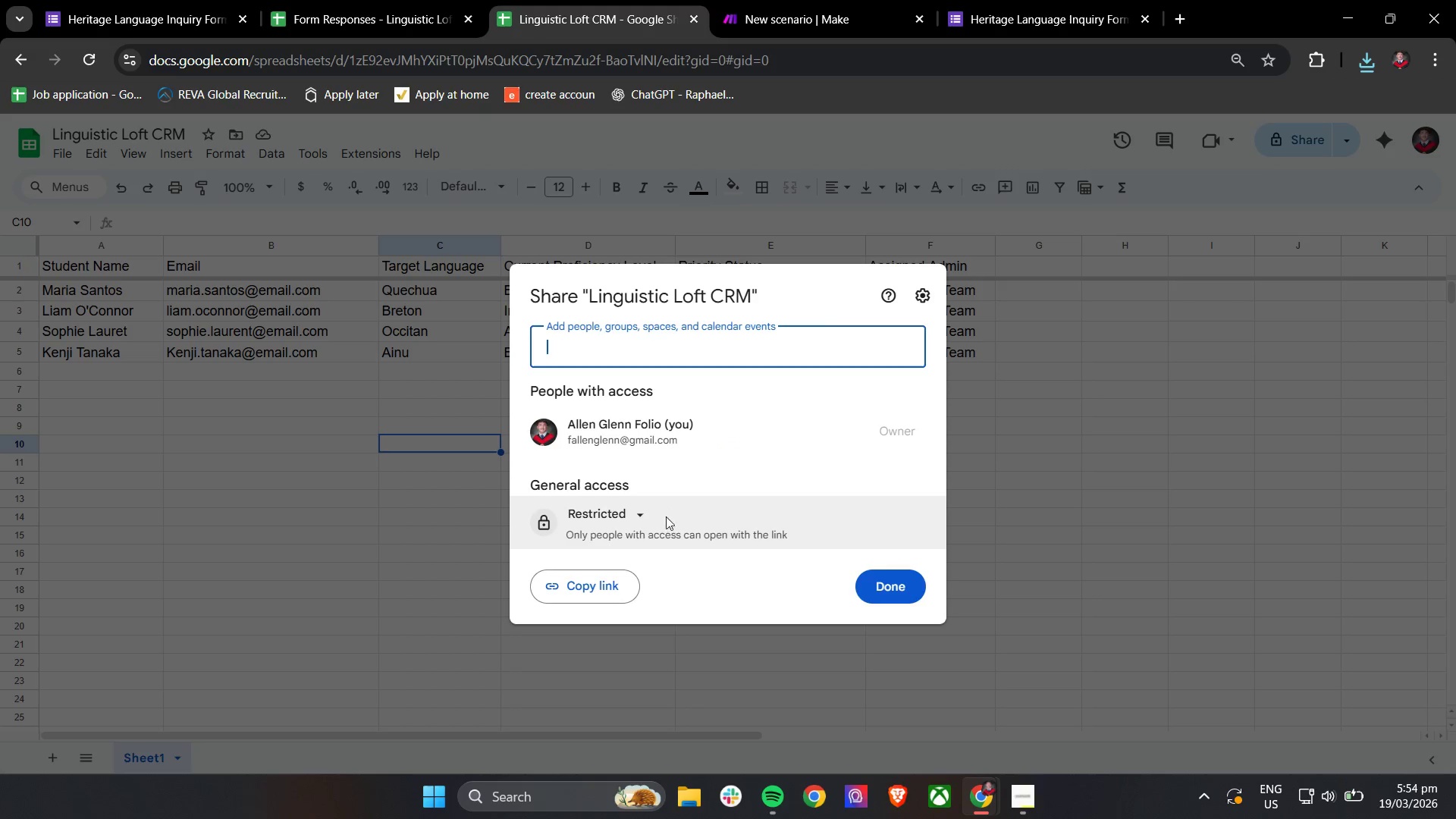 
left_click([621, 524])
 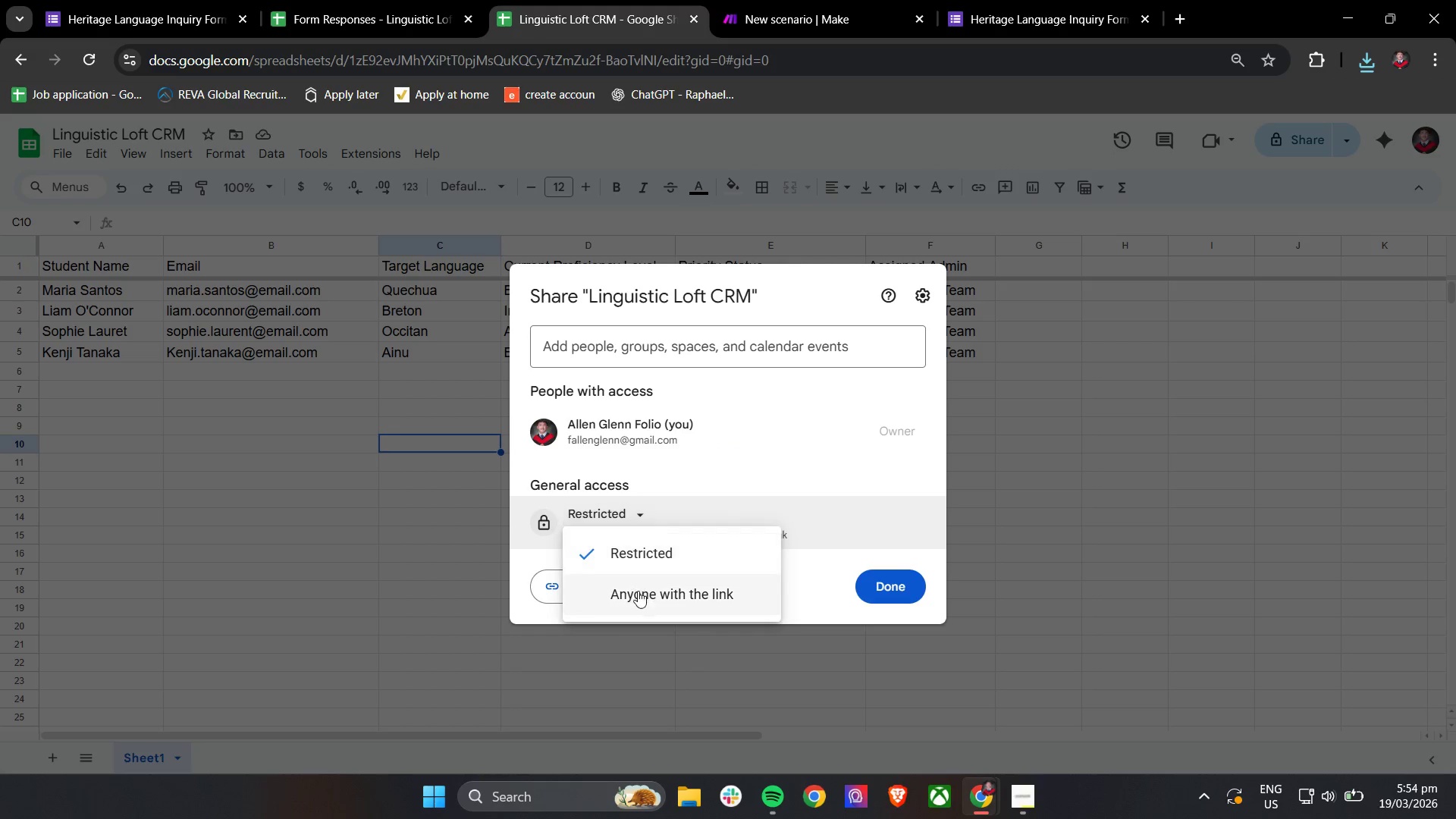 
left_click([638, 591])
 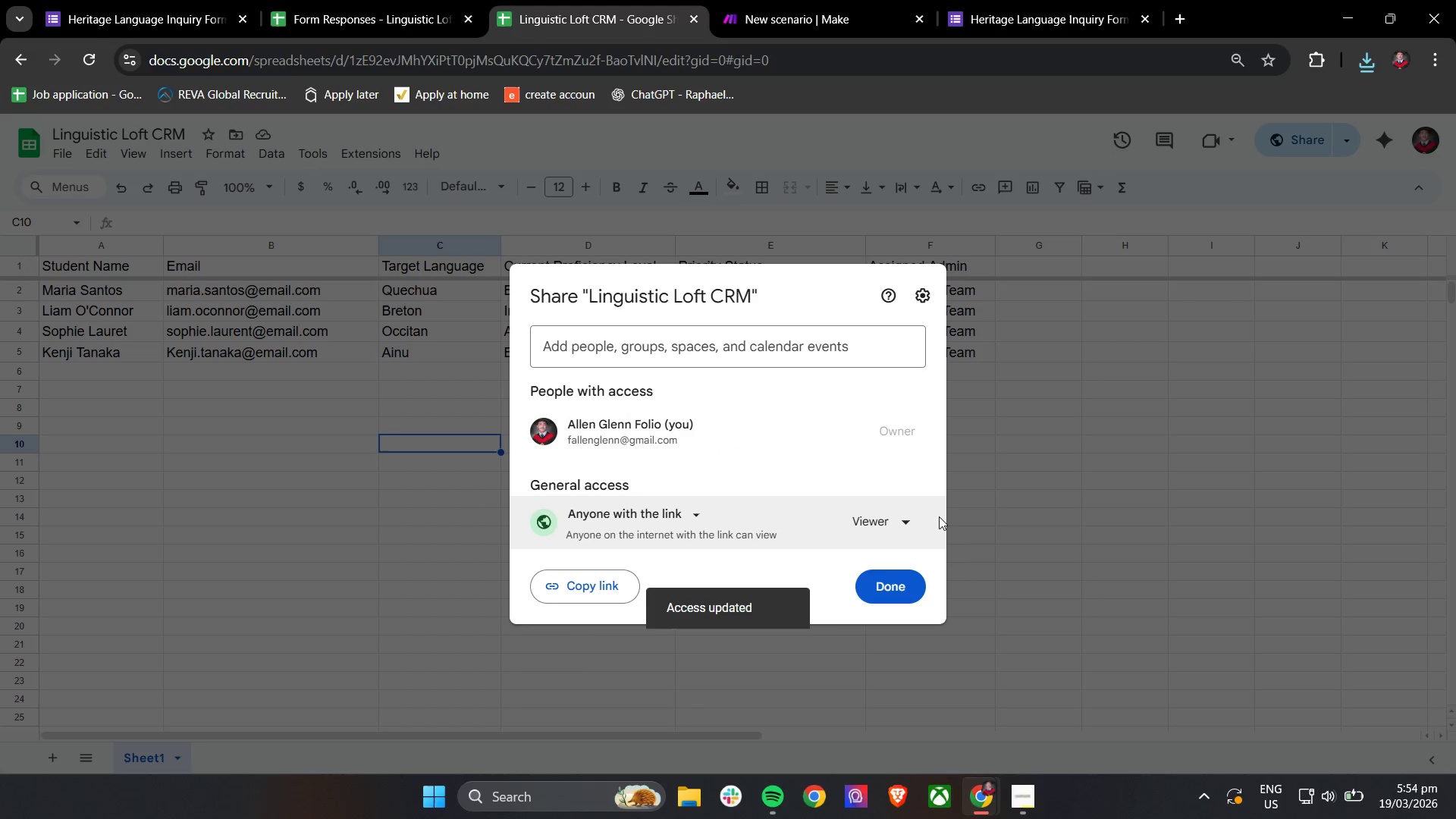 
left_click([899, 523])
 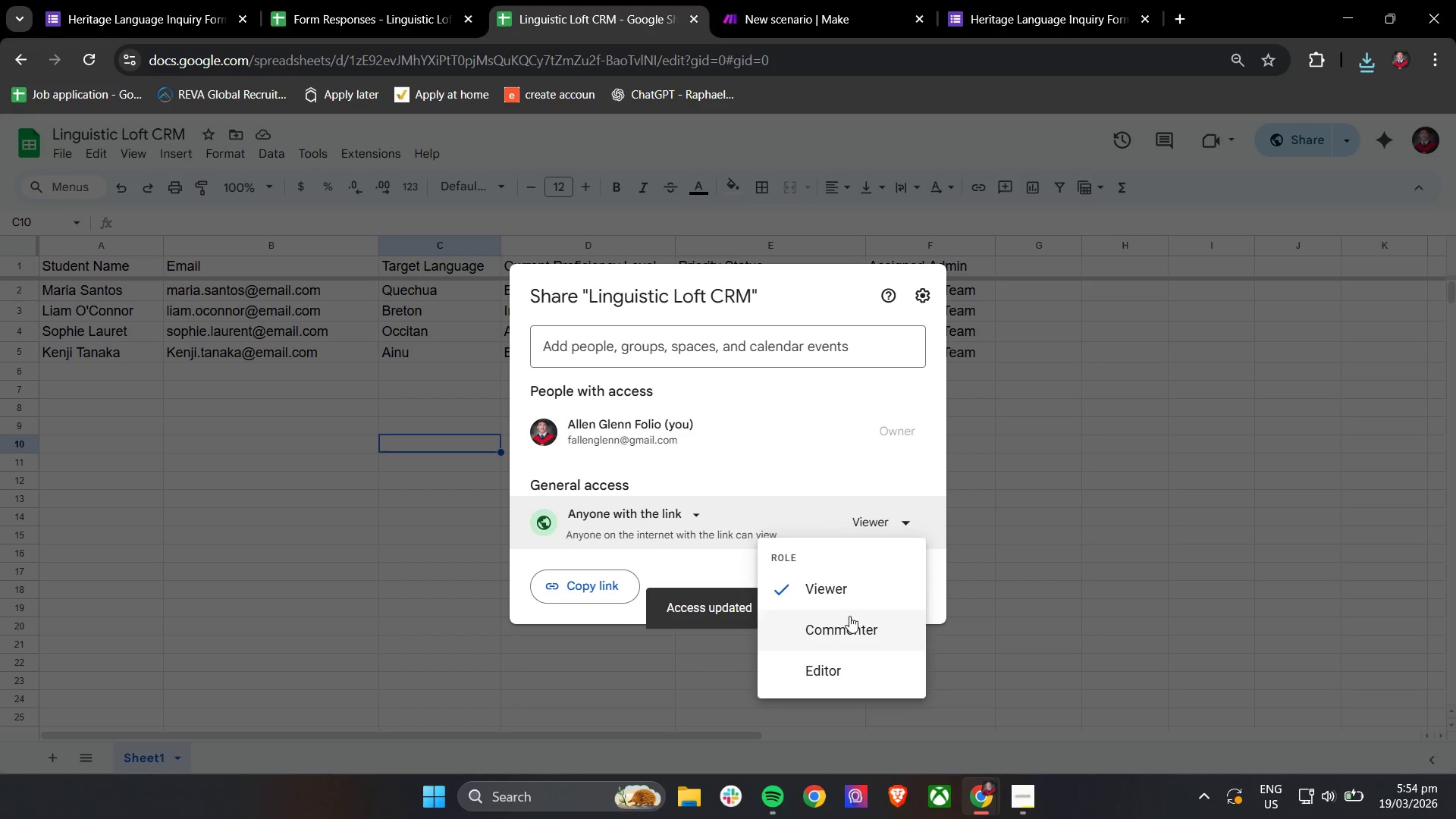 
left_click([830, 469])
 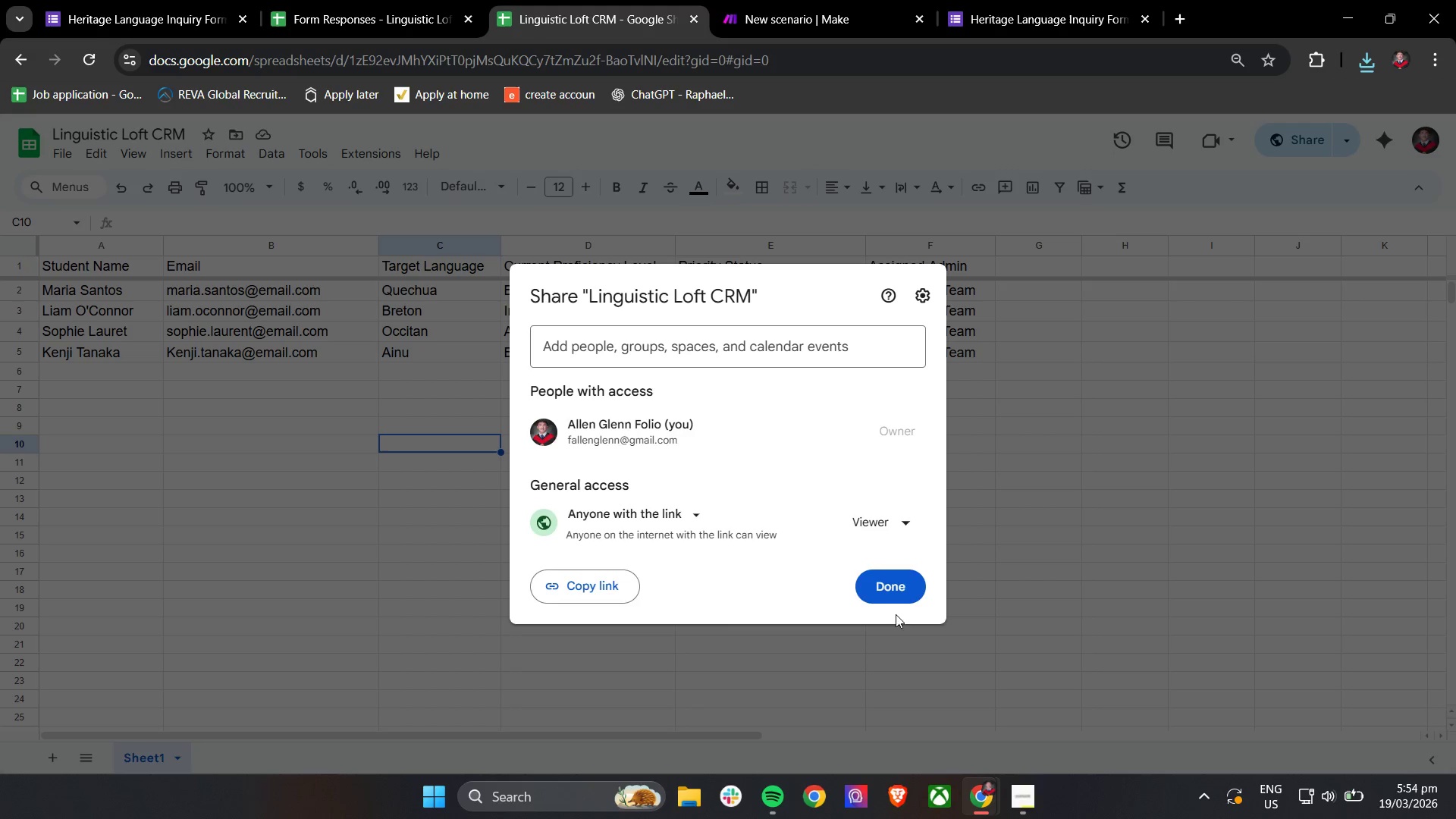 
left_click([905, 602])
 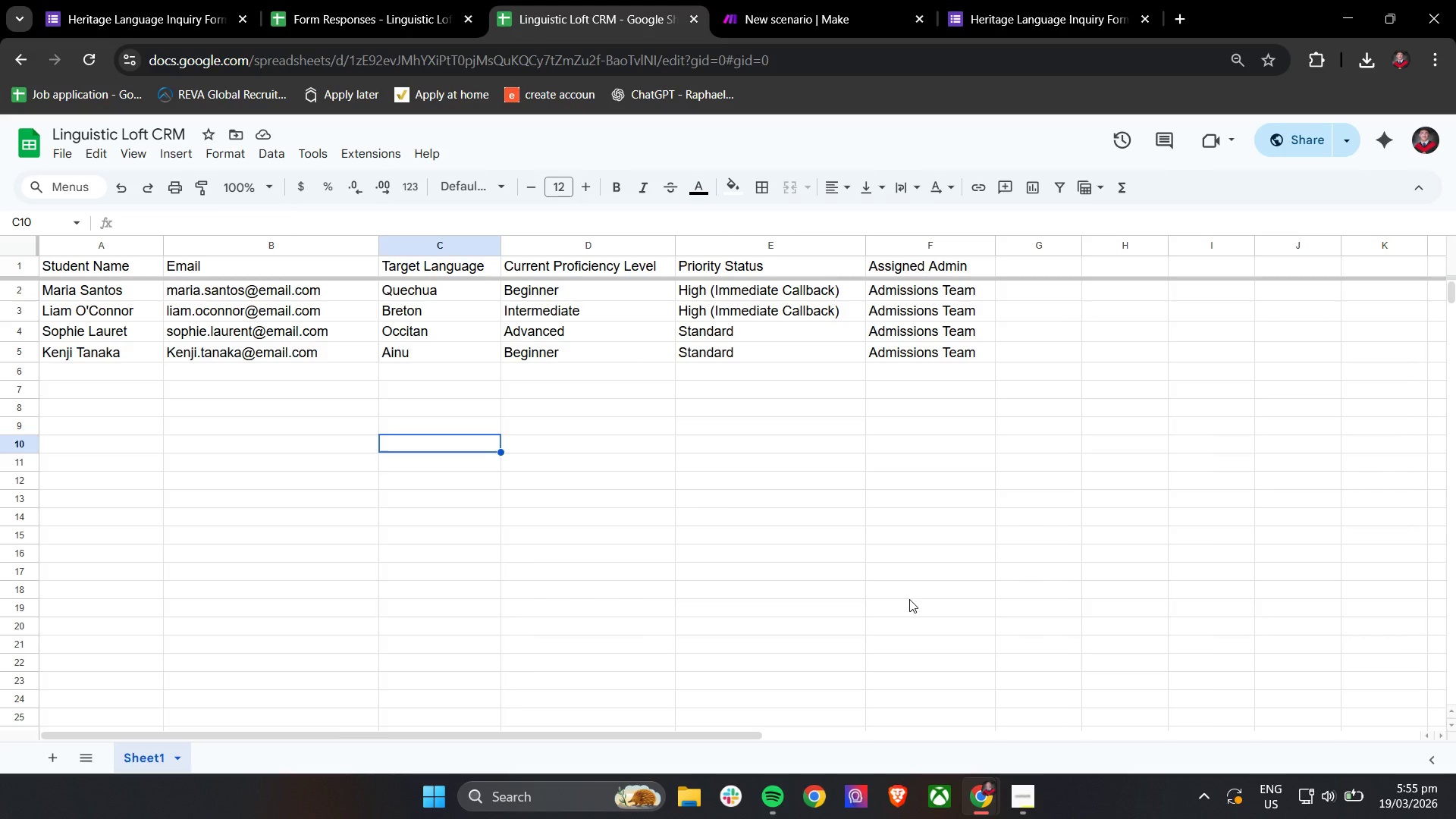 
wait(43.67)
 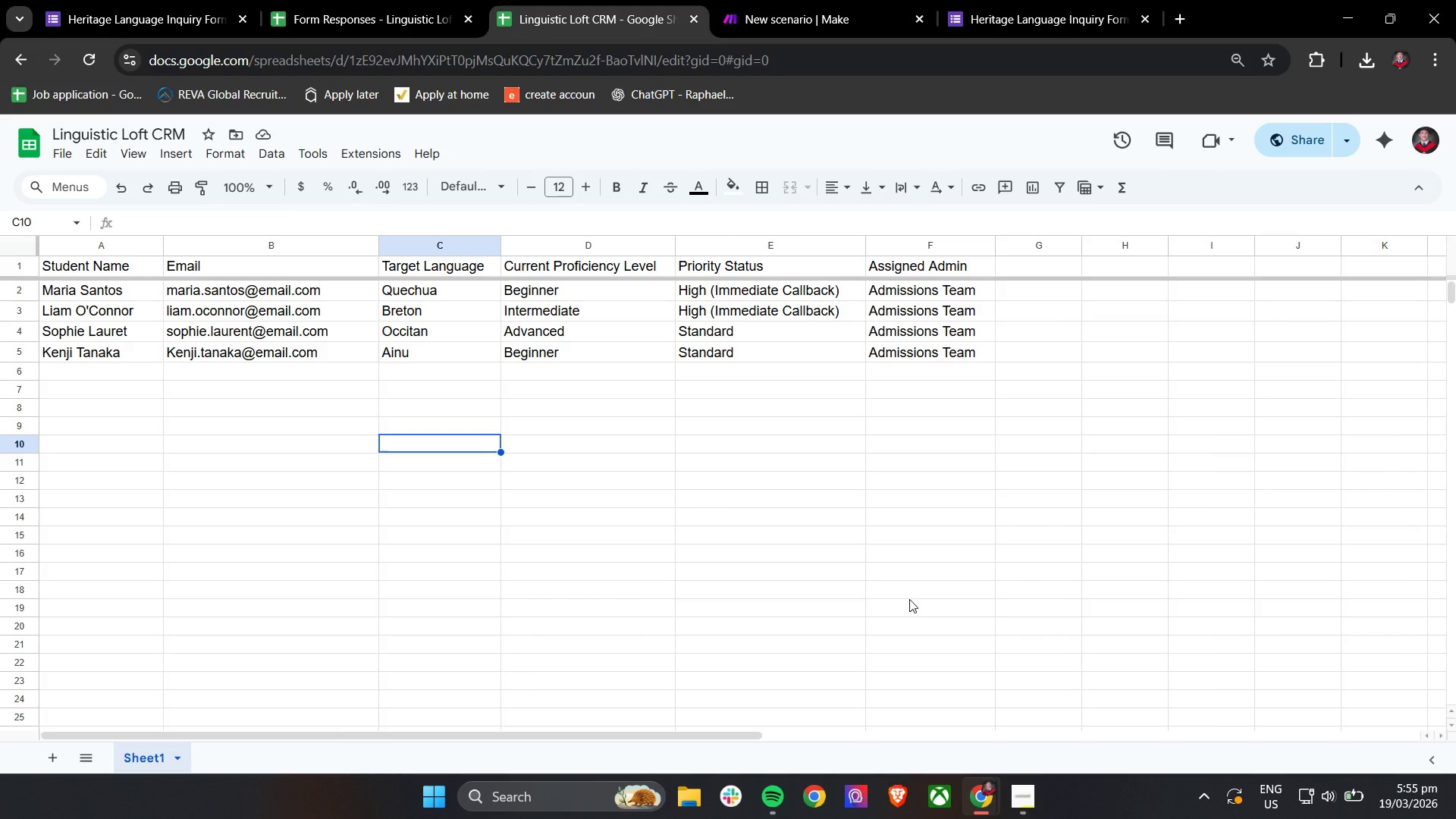 
left_click([1014, 0])
 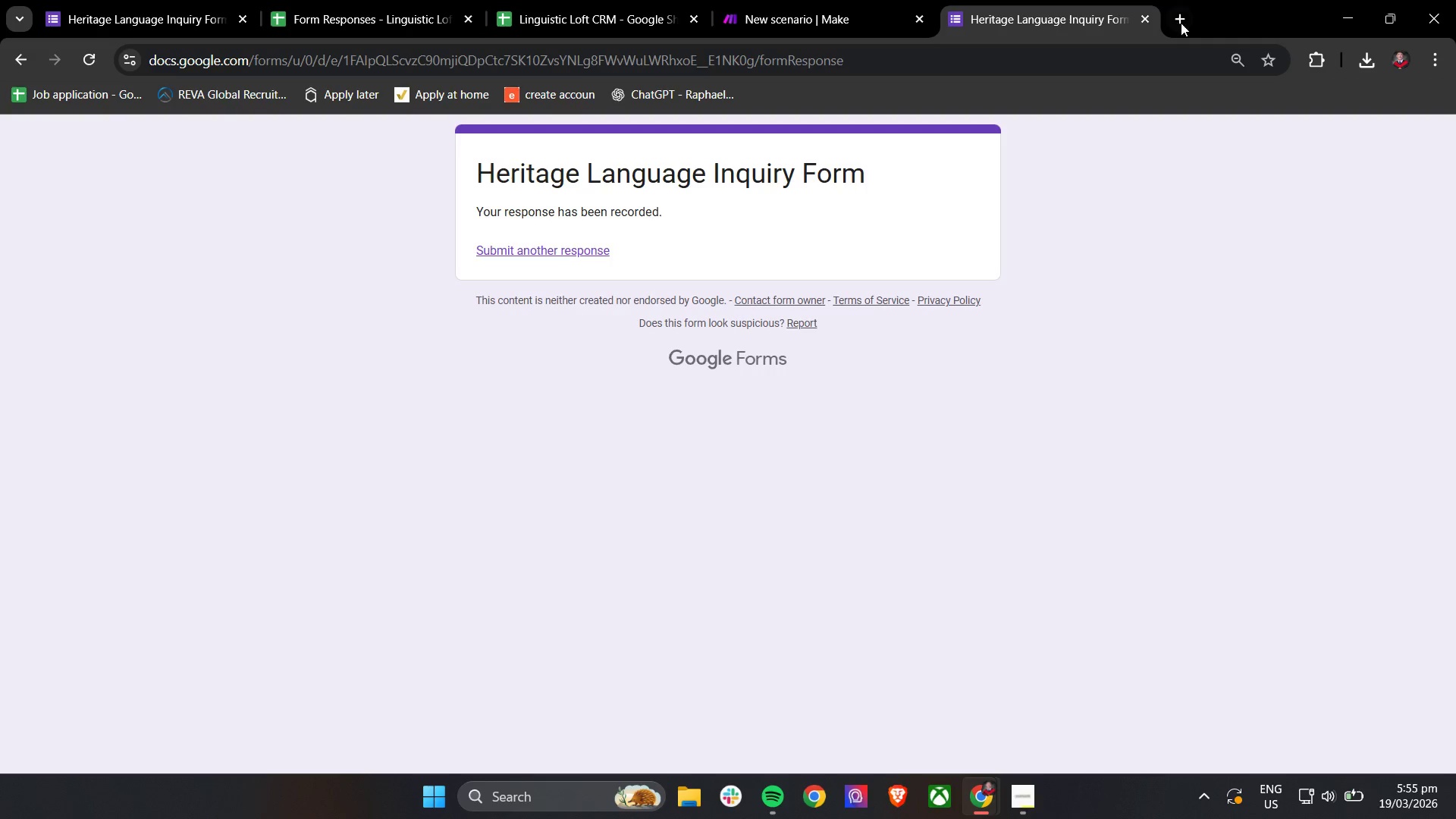 
left_click([1181, 23])
 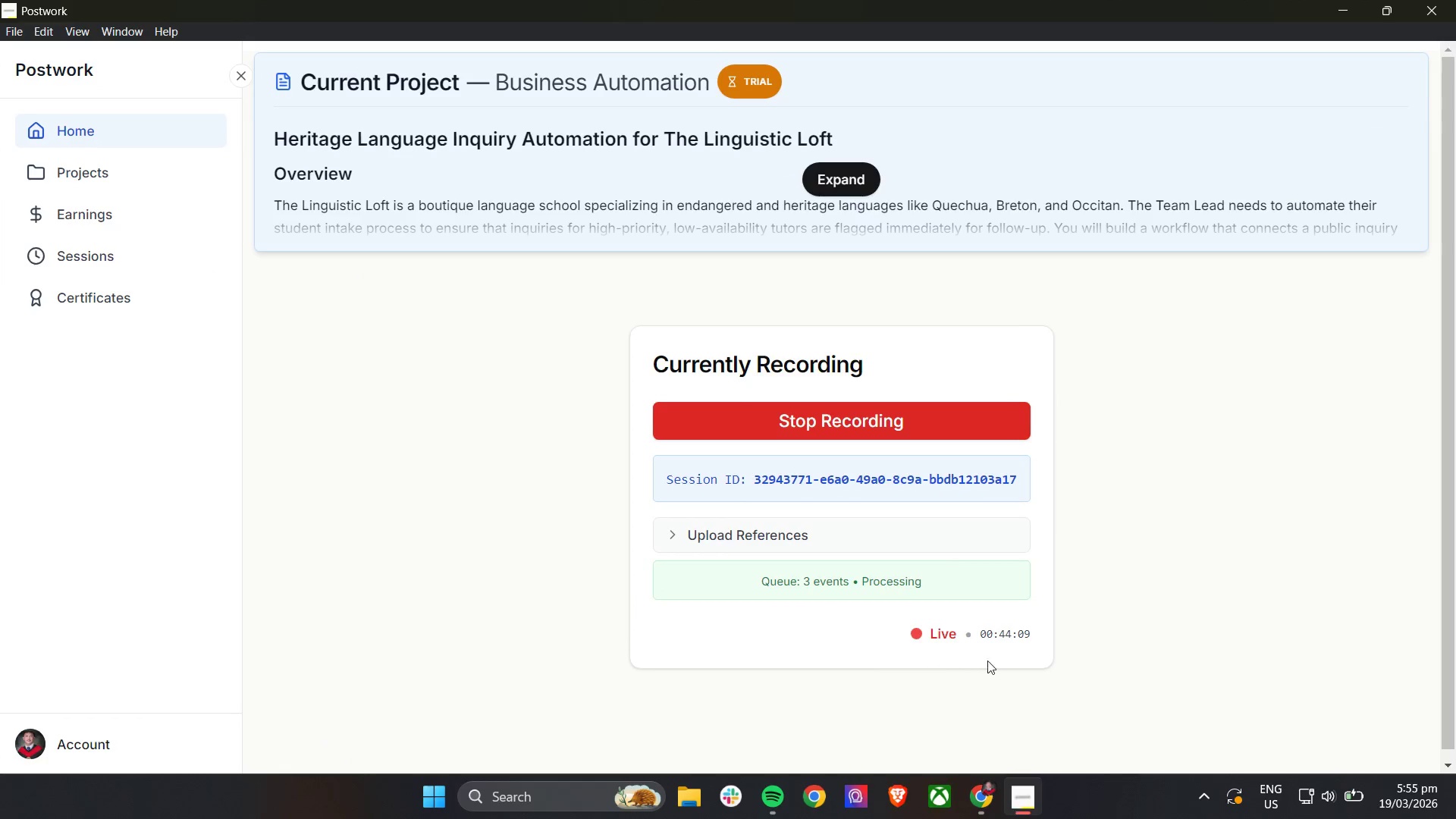 
wait(8.24)
 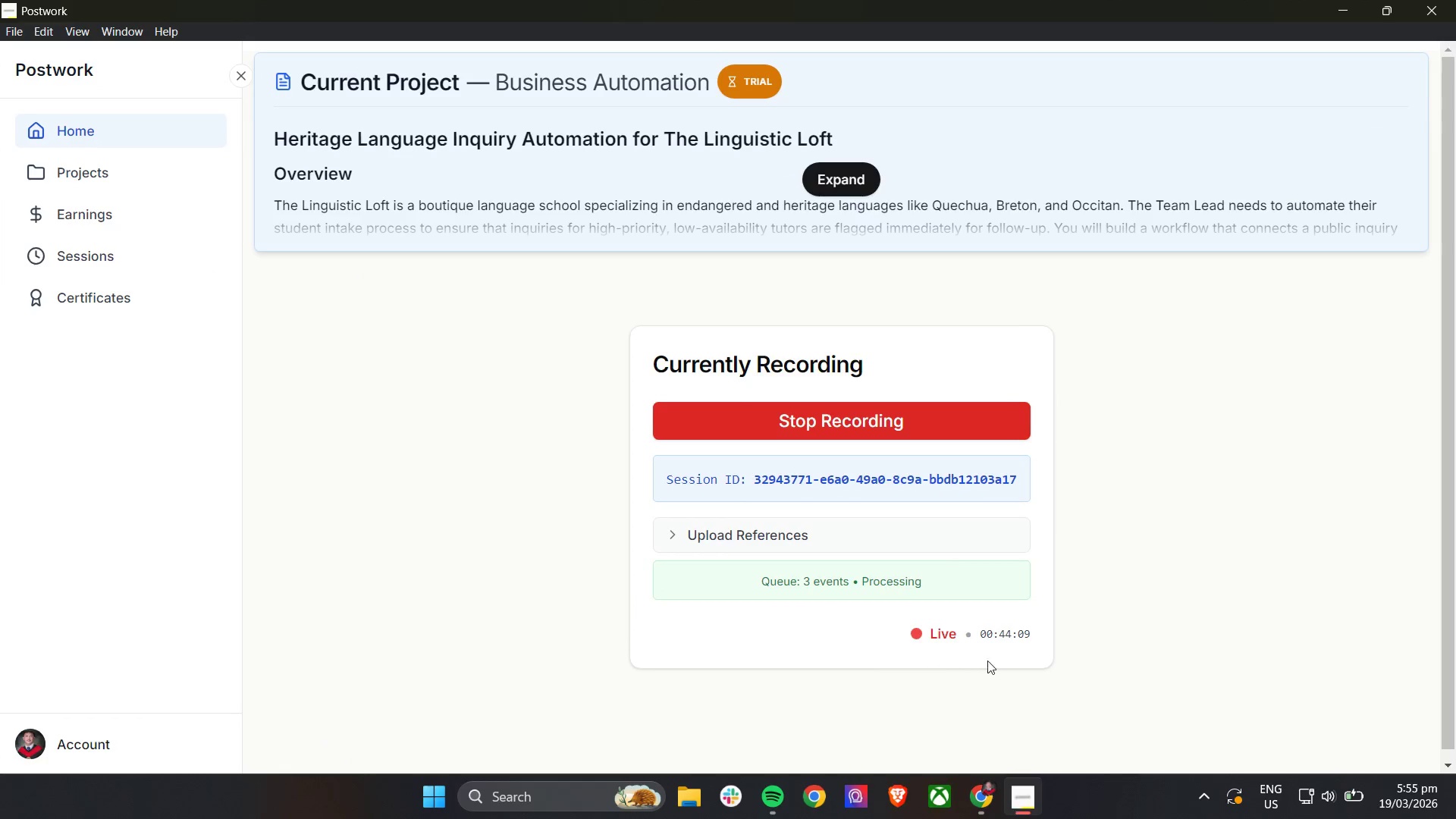 
double_click([876, 71])
 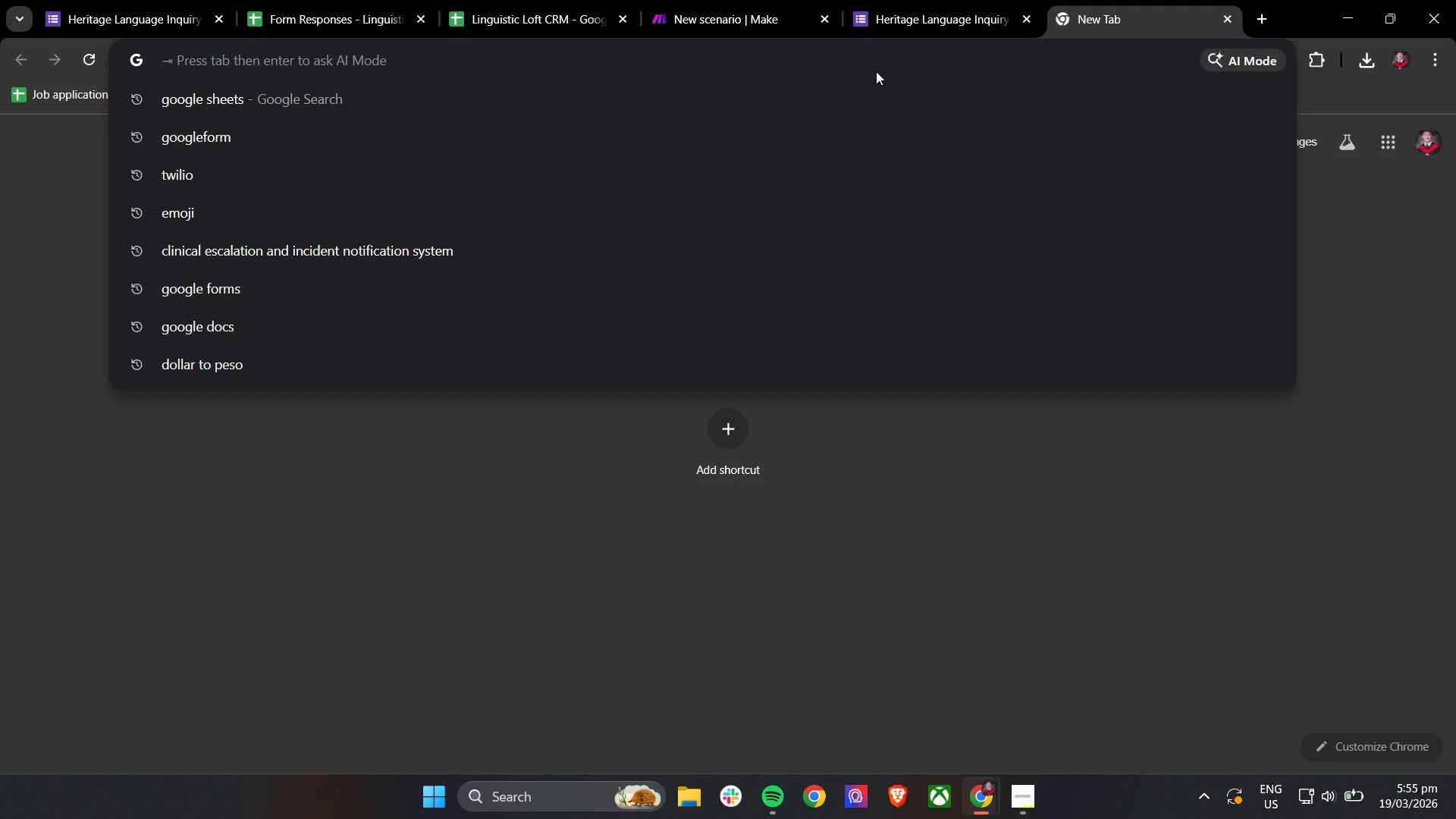 
type(Google docs)
 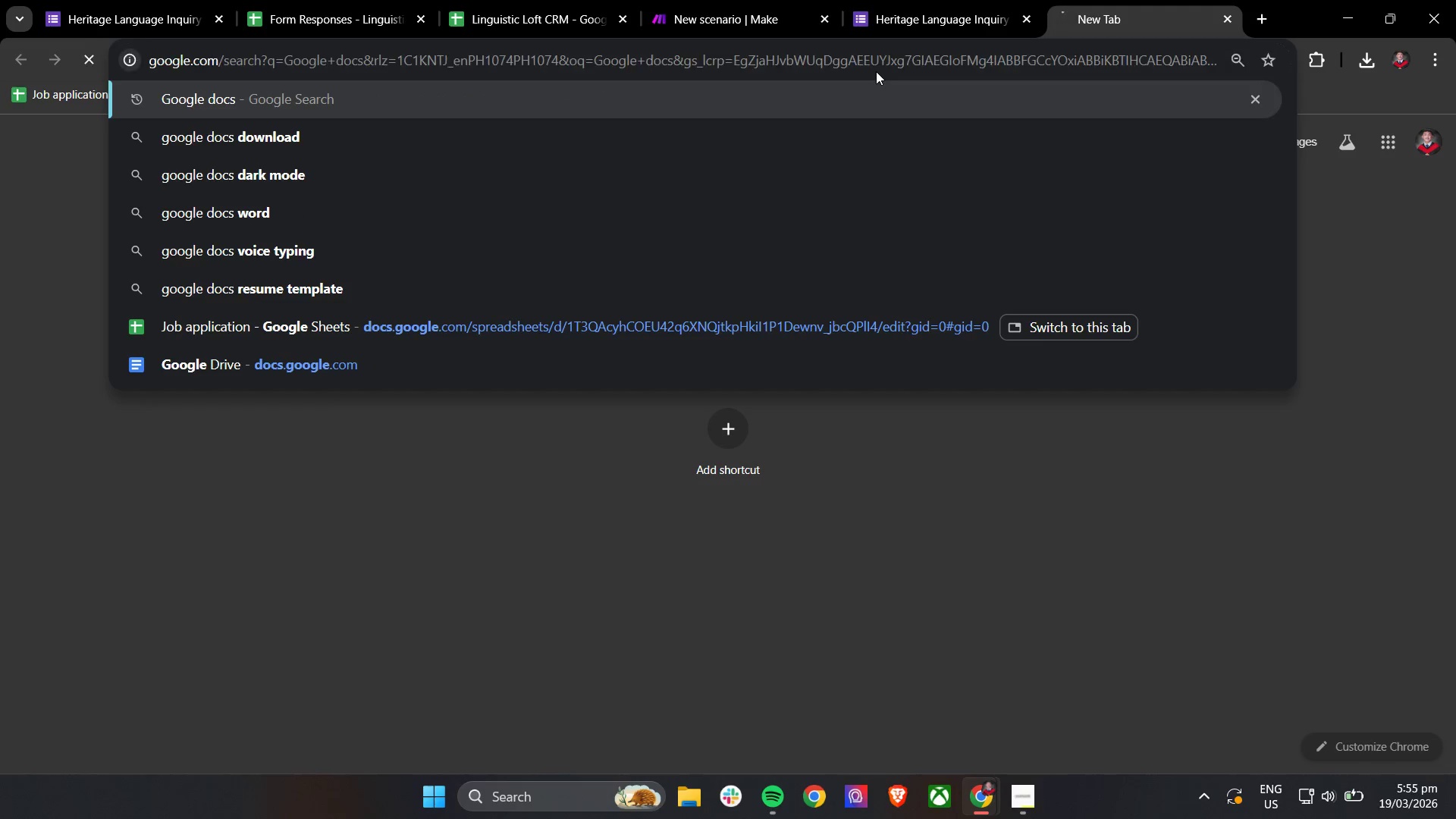 
key(Enter)
 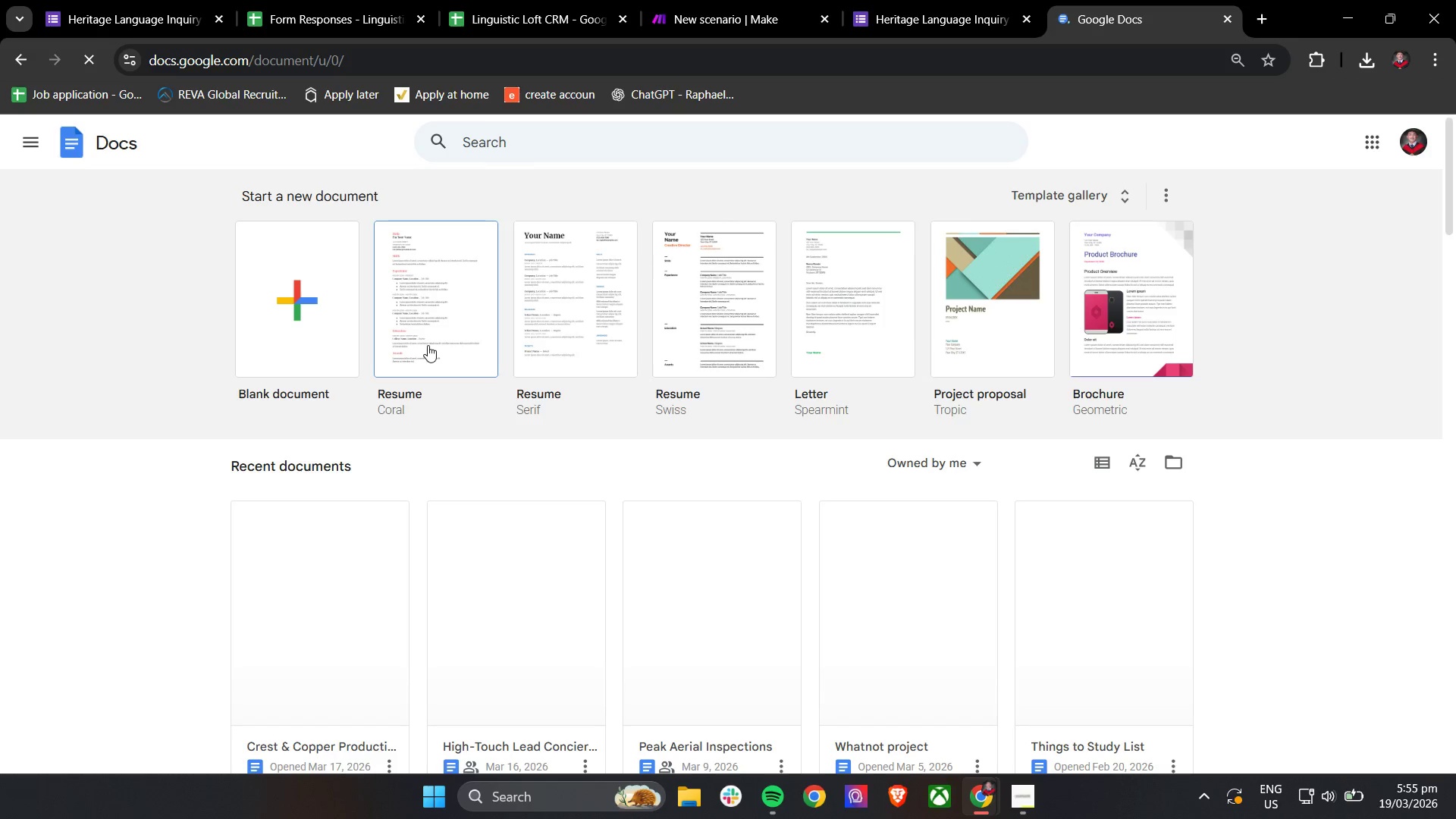 
wait(13.27)
 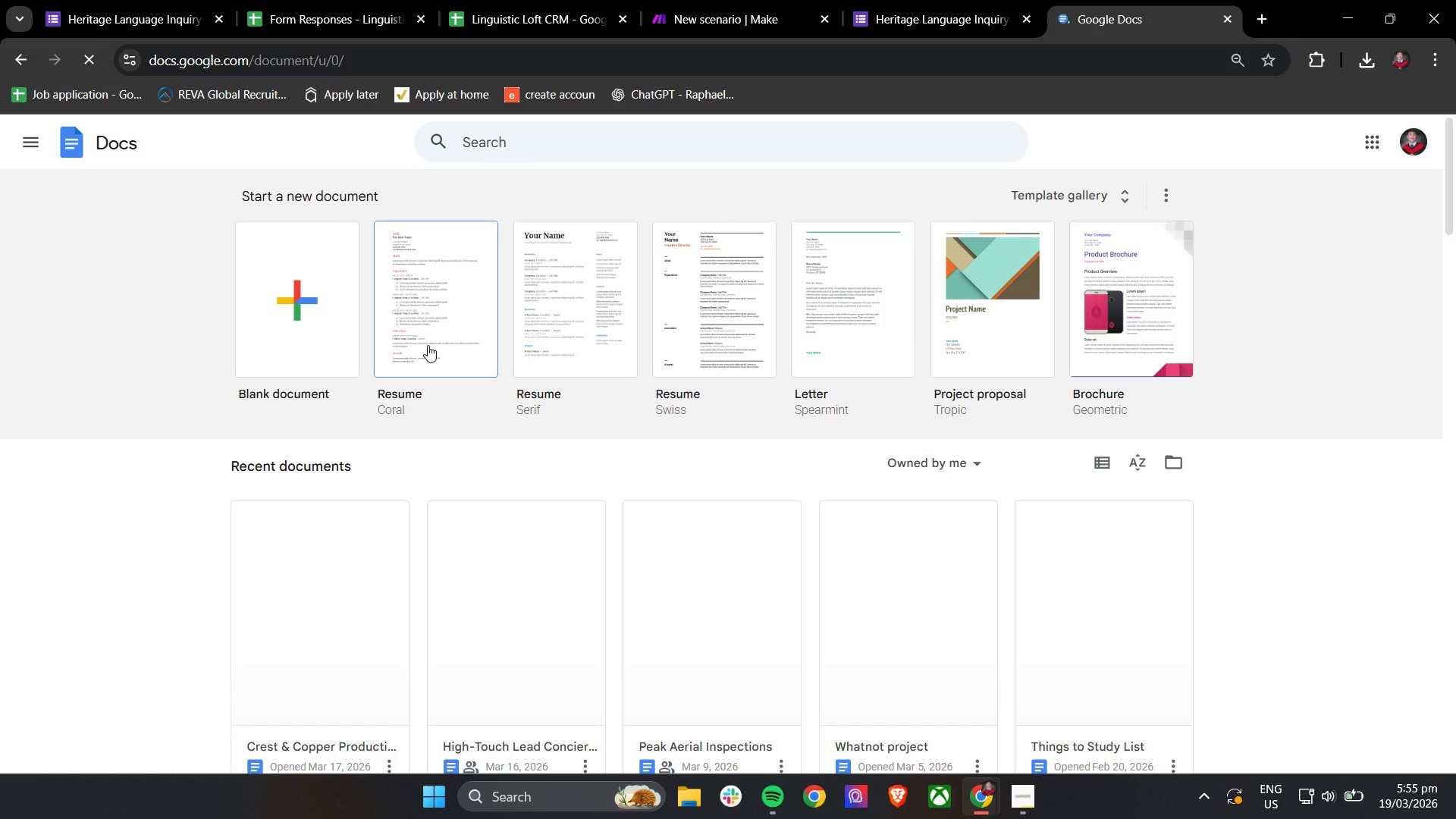 
left_click([325, 327])
 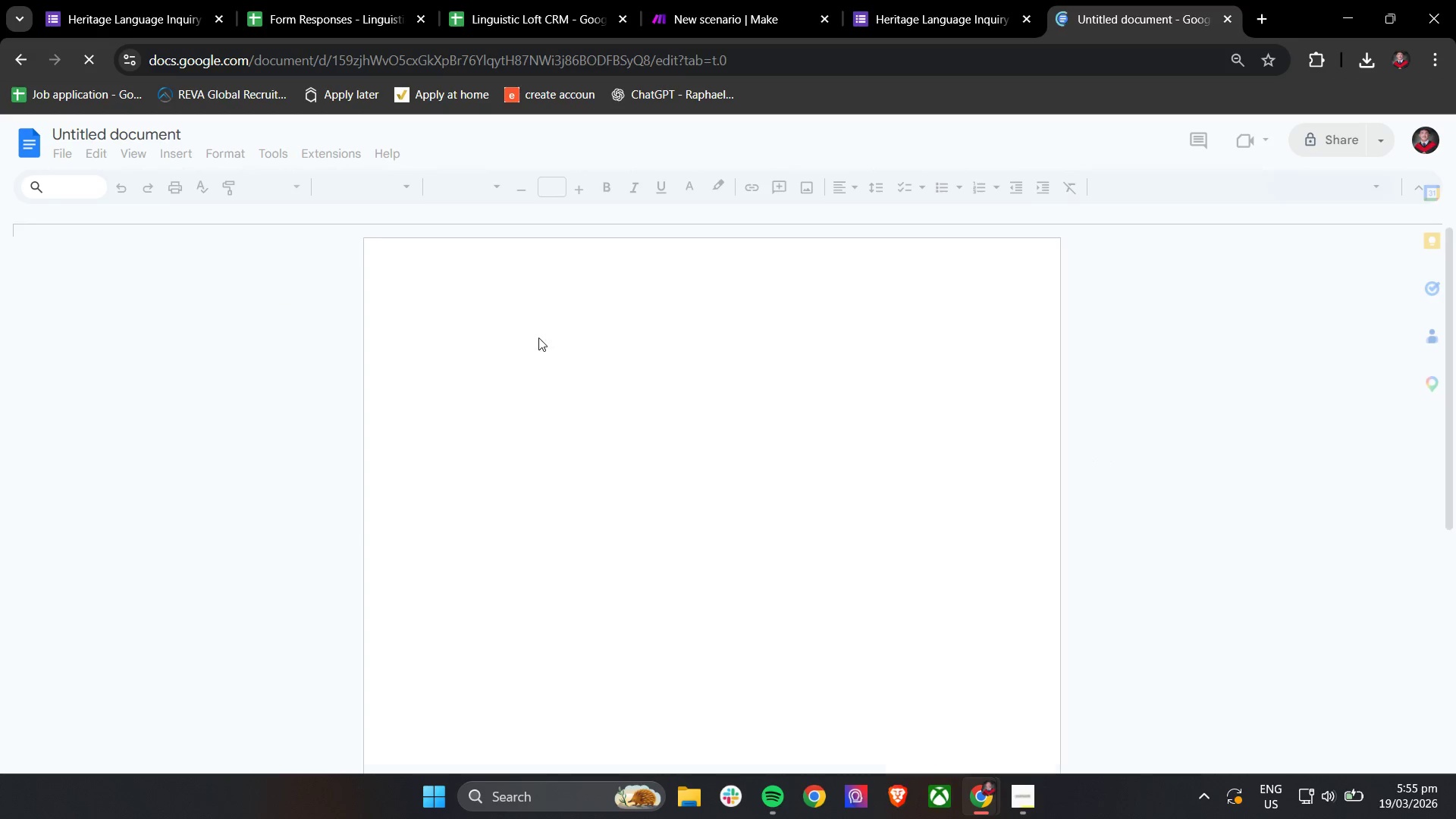 
left_click([623, 284])
 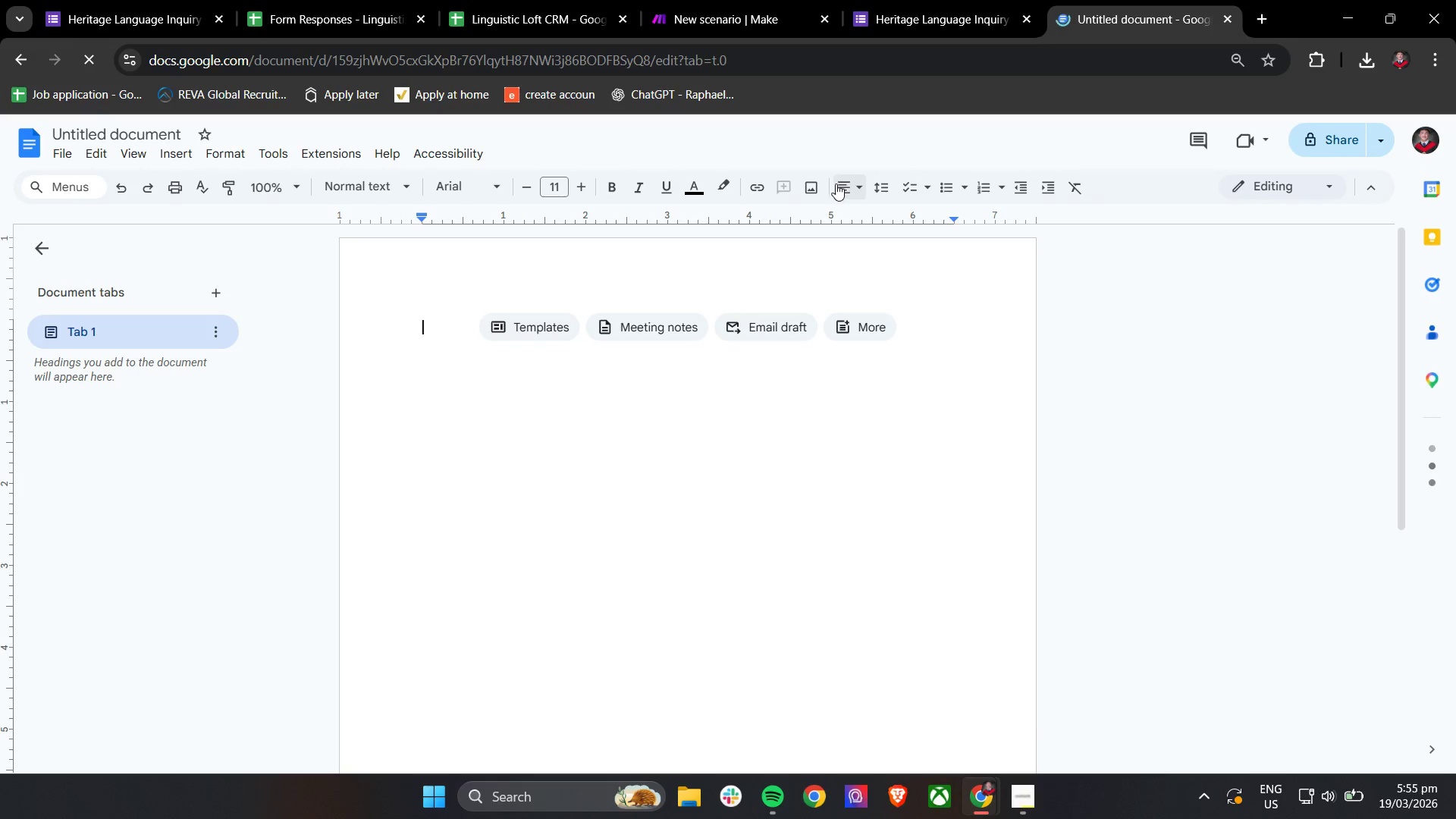 
left_click([848, 187])
 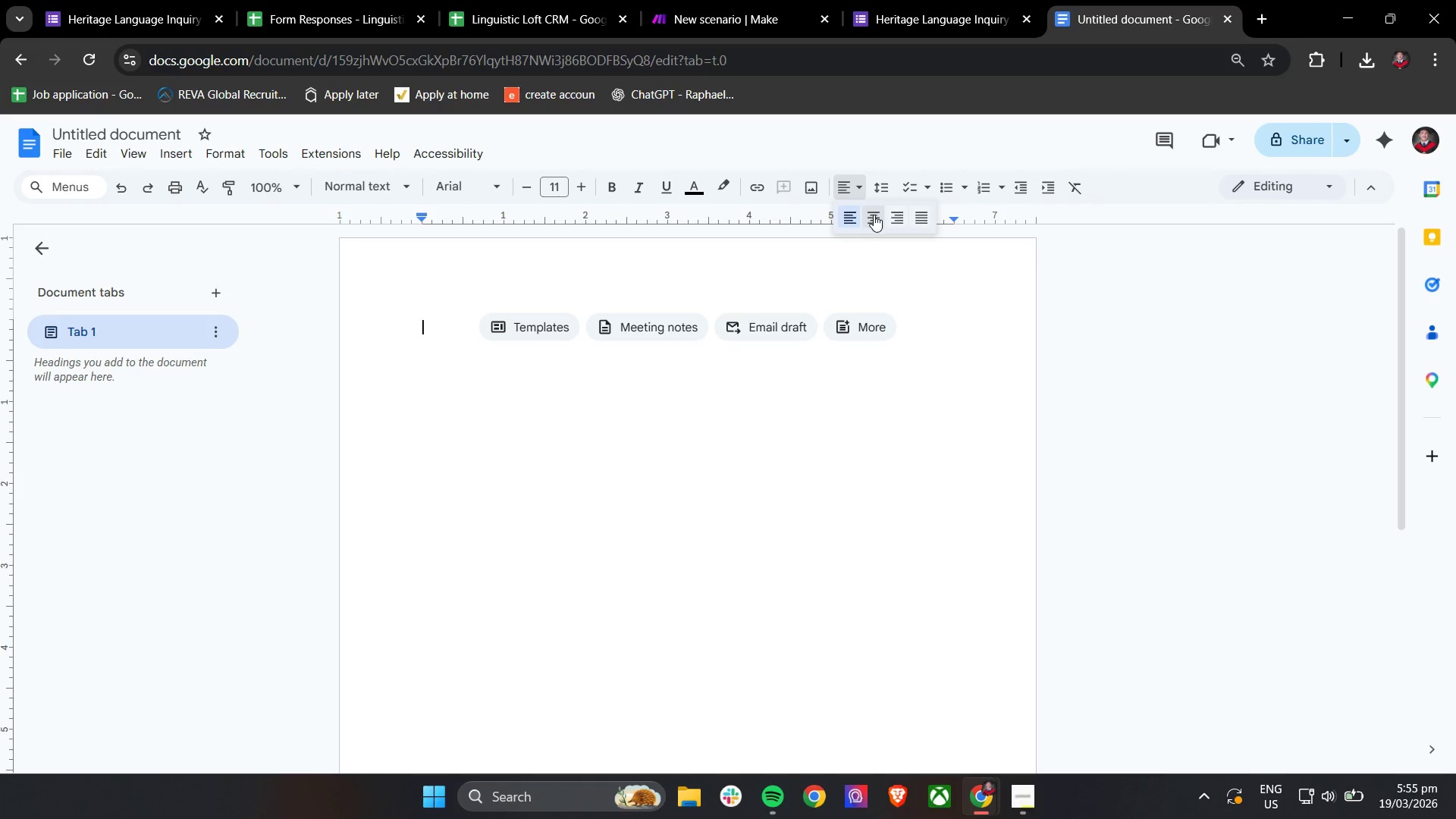 
left_click([874, 217])
 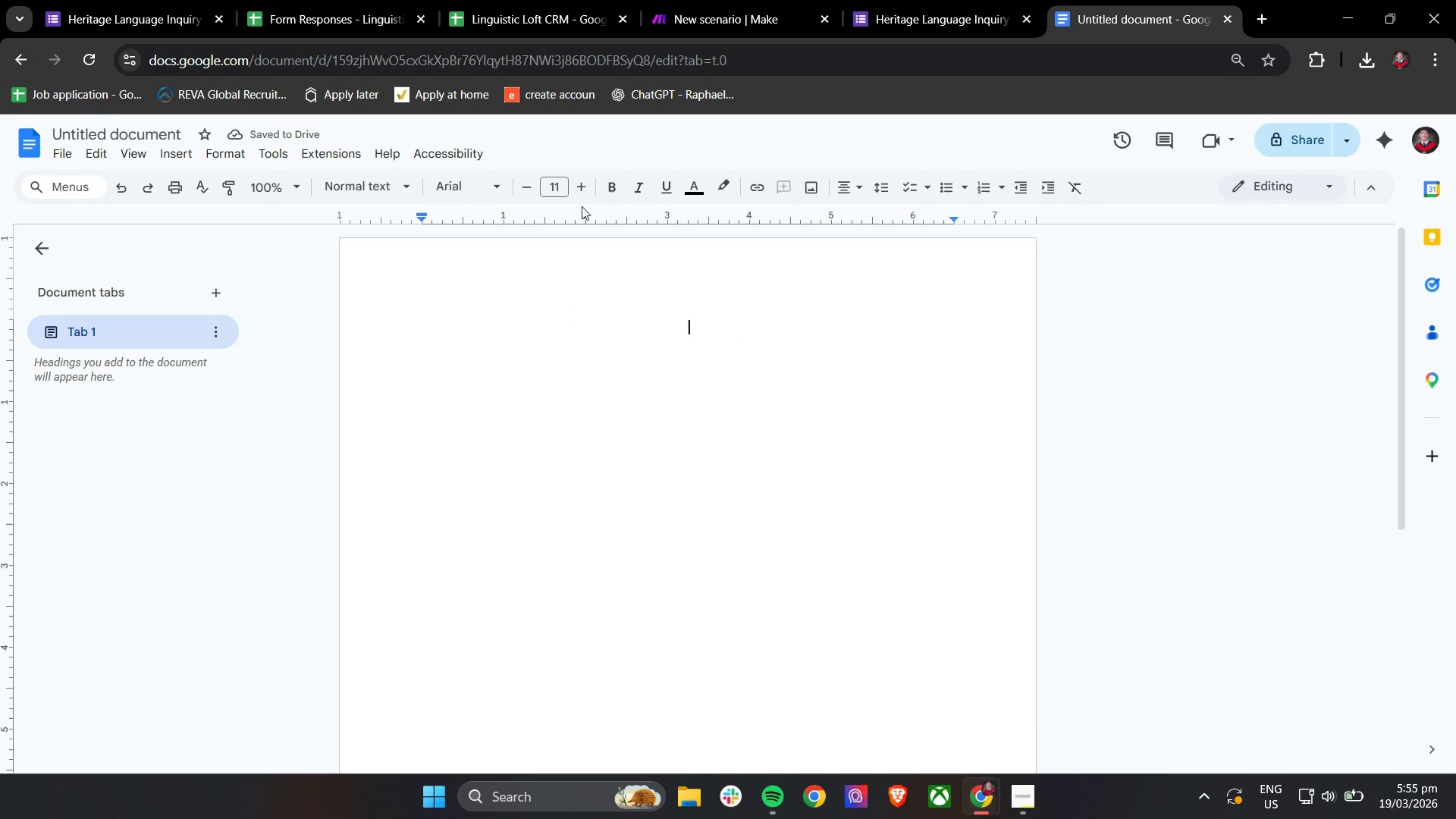 
double_click([586, 189])
 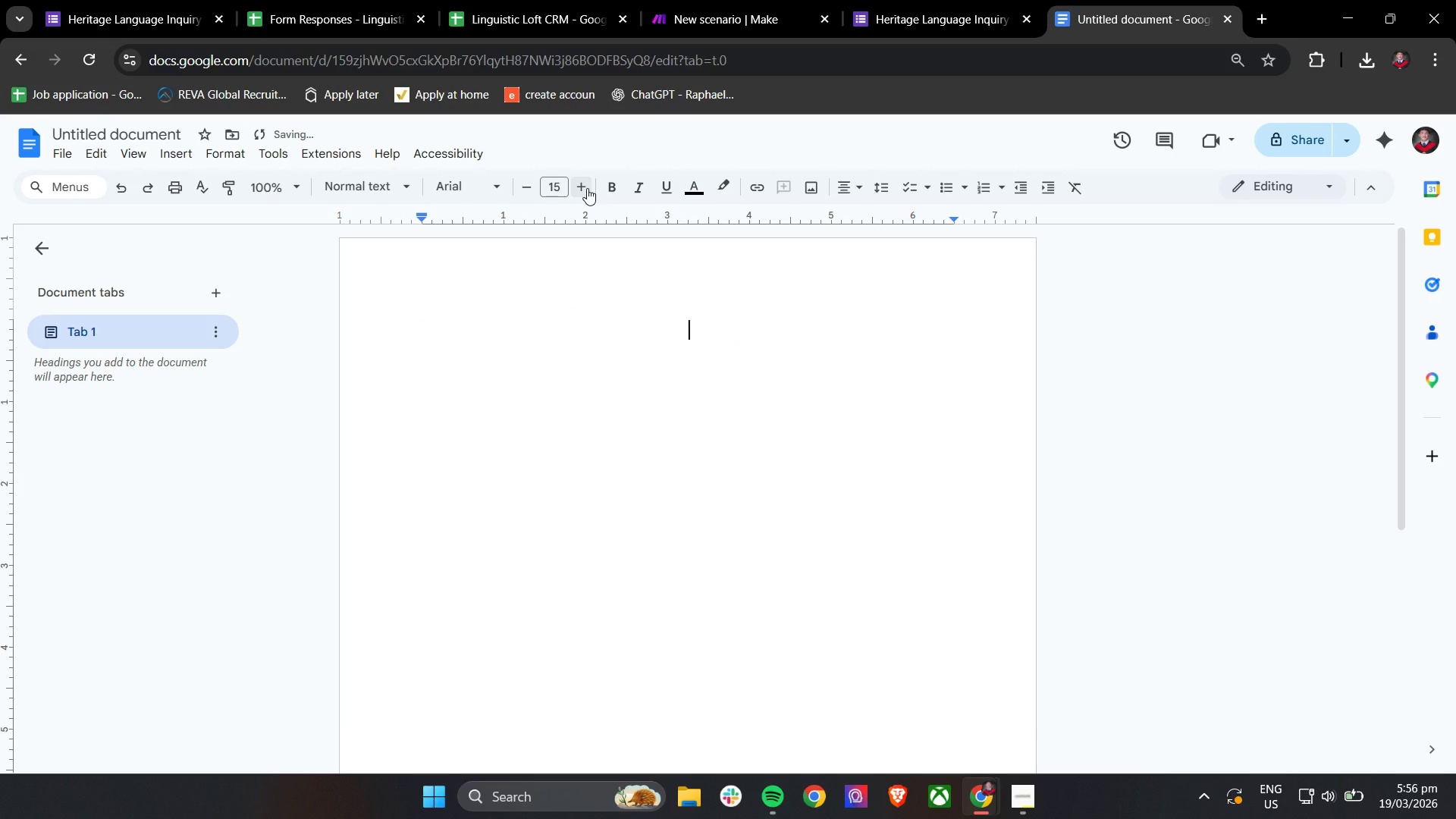 
left_click([587, 188])
 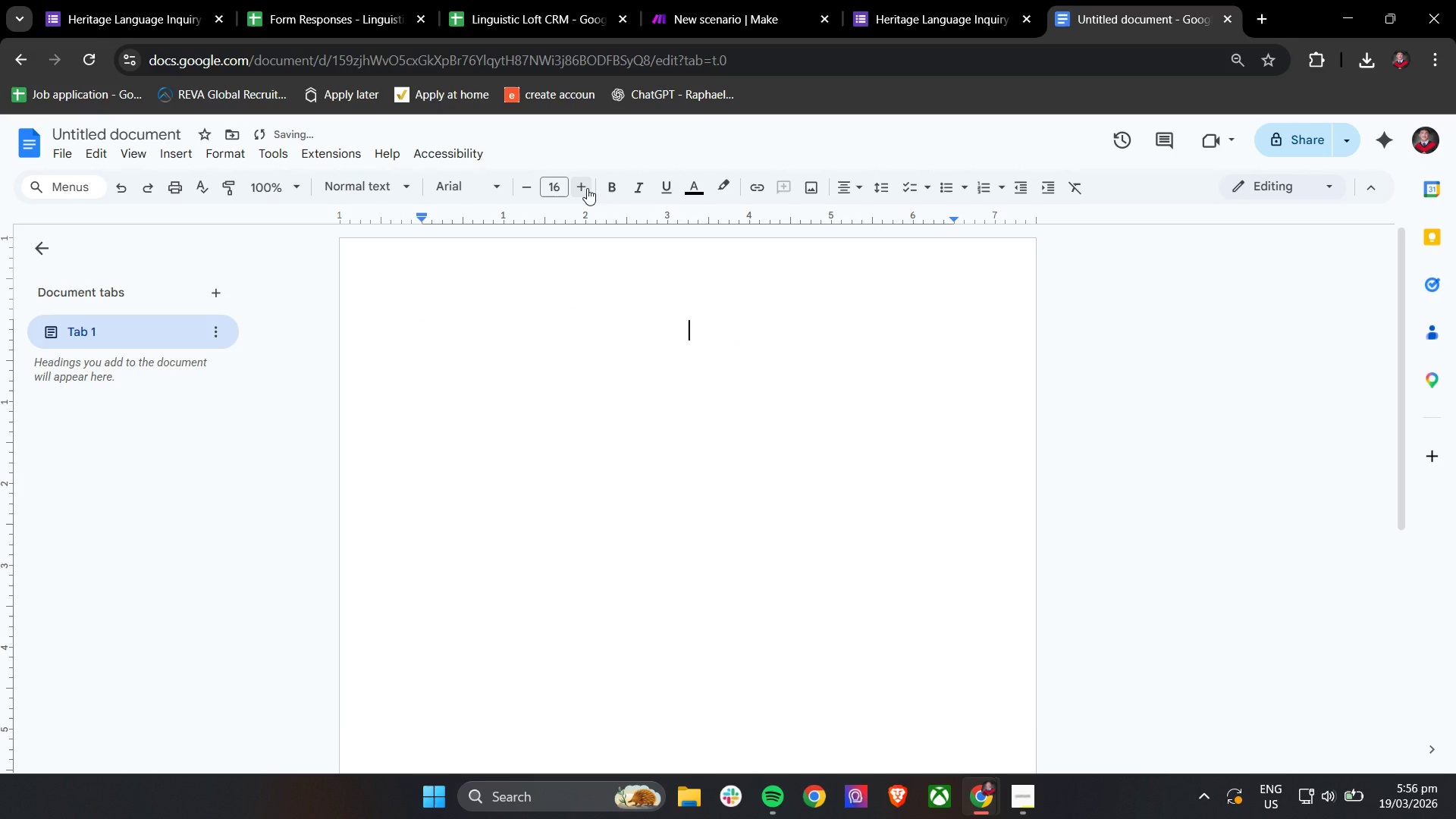 
type(HEri)
key(Backspace)
key(Backspace)
key(Backspace)
type(e)
key(Backspace)
key(Backspace)
 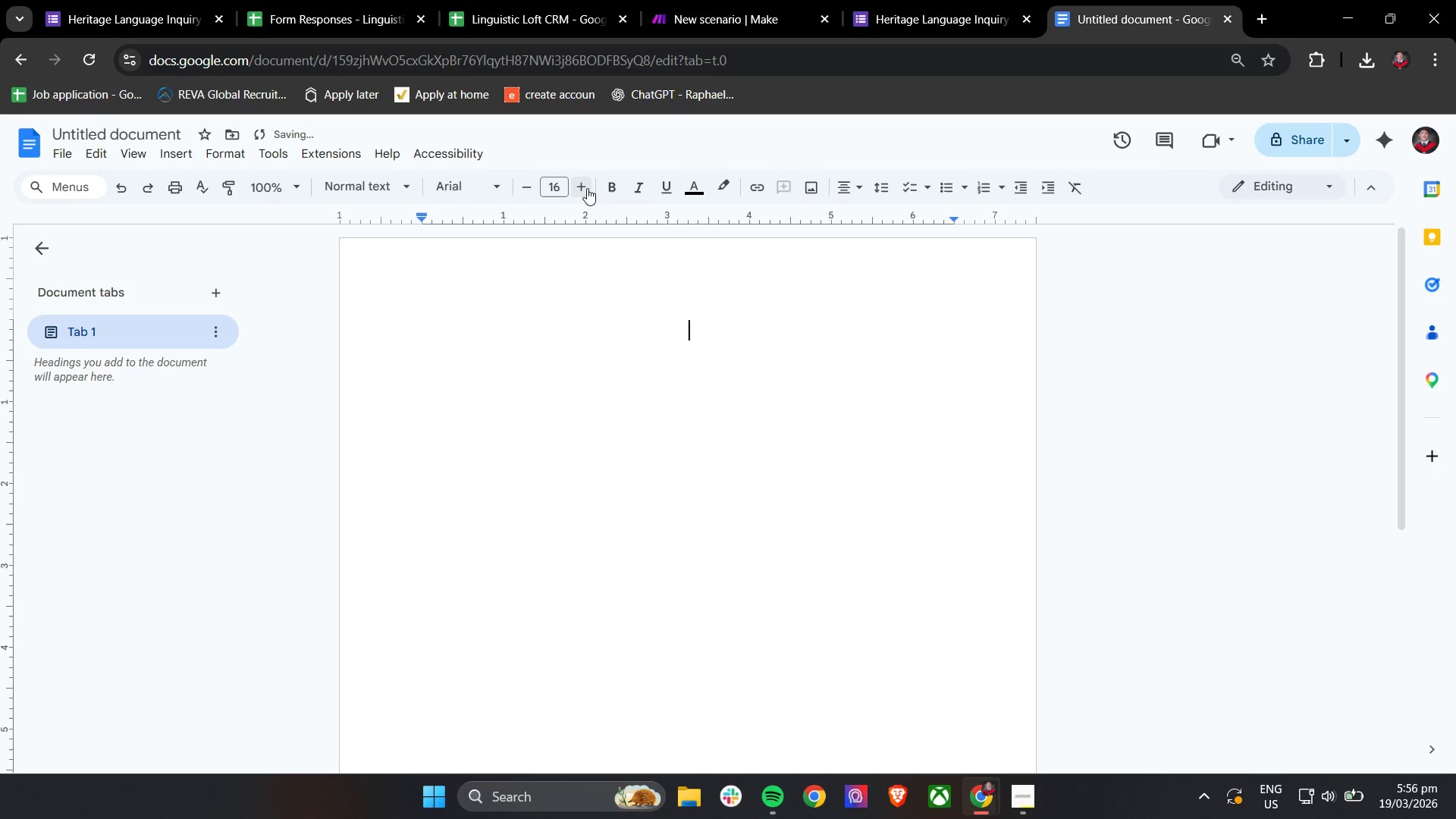 
key(Control+B)
 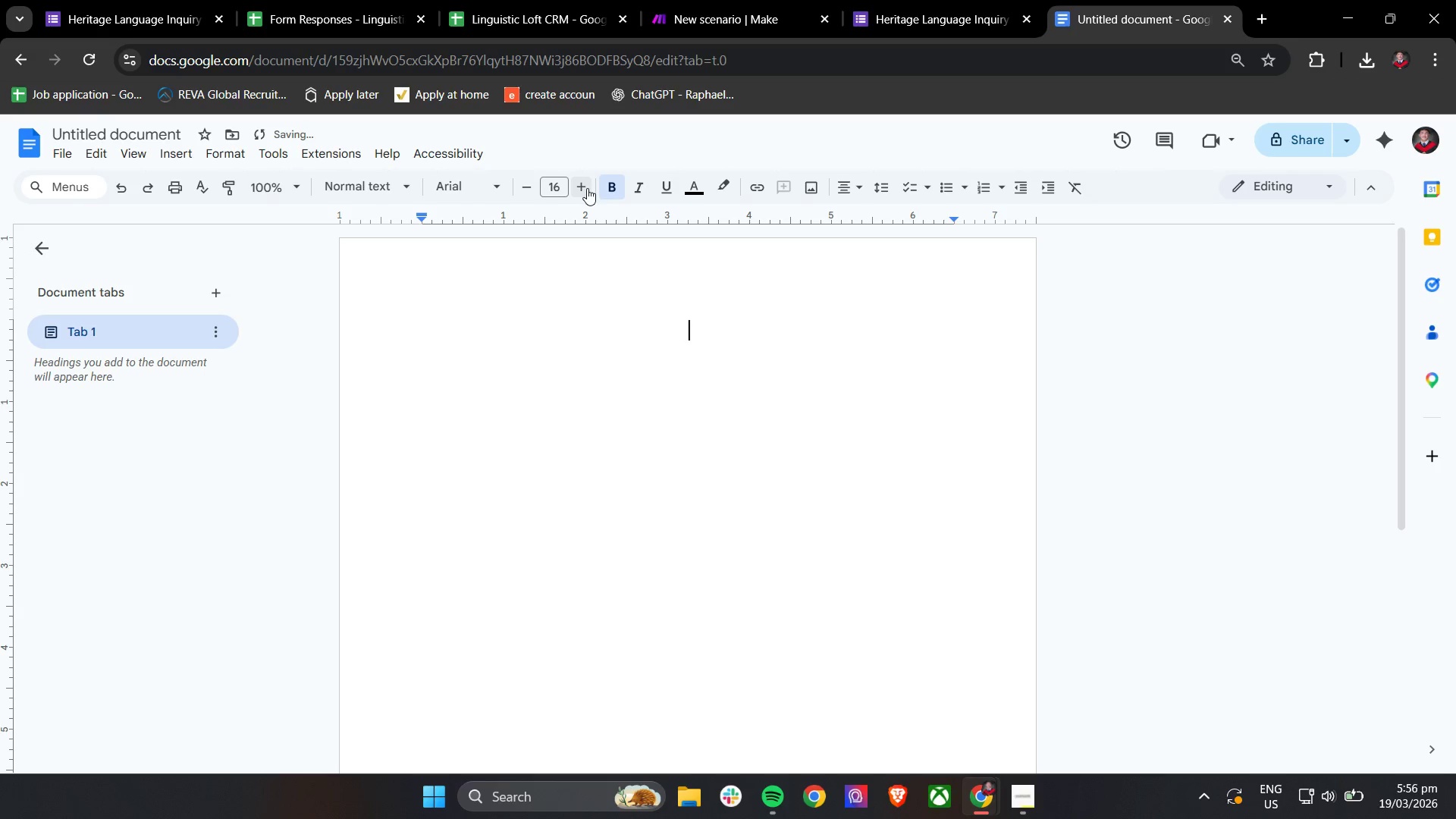 
type(Heritah)
key(Backspace)
type(ge Langa)
key(Backspace)
type(uage Inquiry Automation for the Ling)
key(Backspace)
key(Backspace)
key(Backspace)
key(Backspace)
key(Backspace)
key(Backspace)
key(Backspace)
key(Backspace)
type(The Linguistic Loft)
 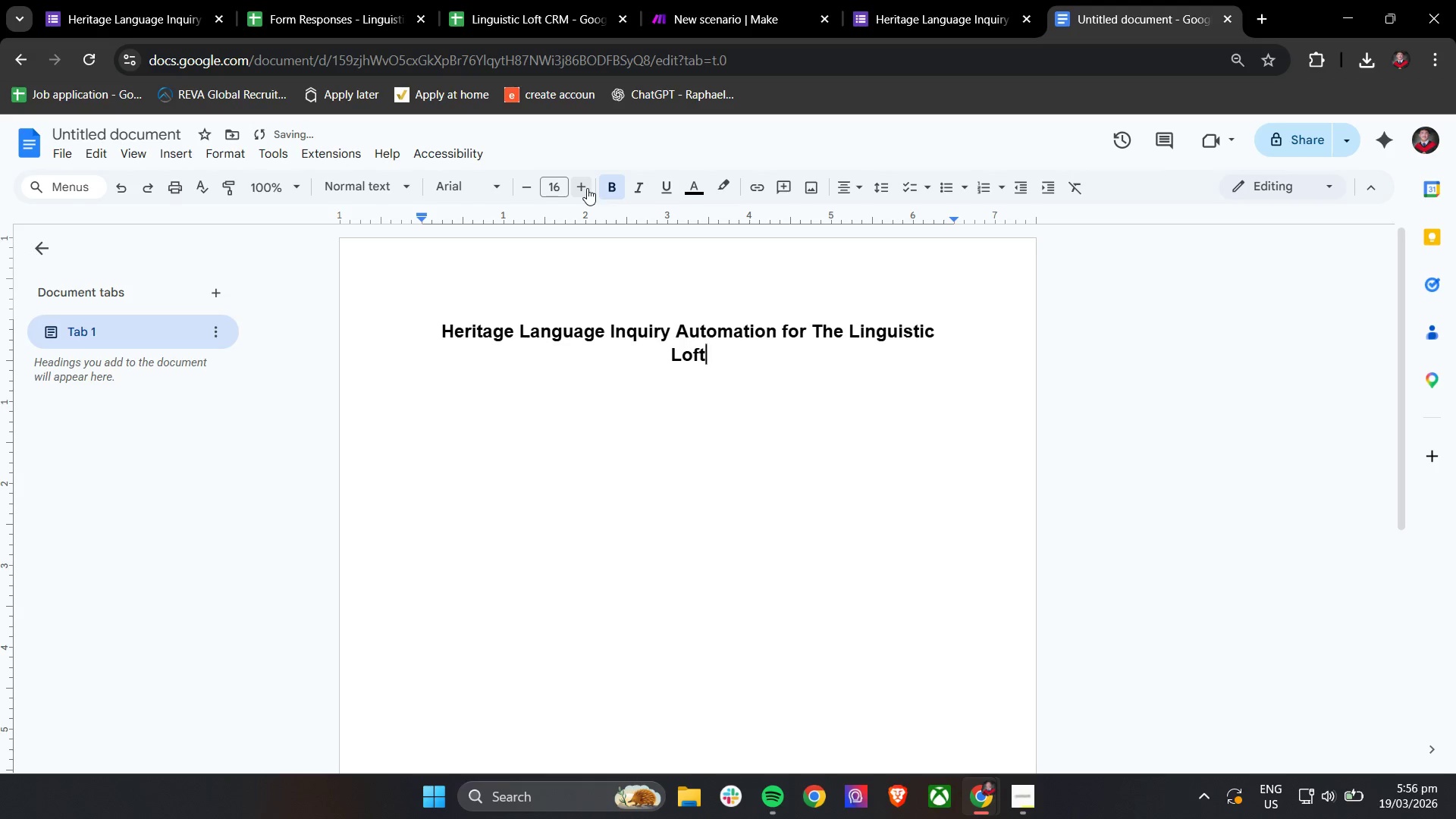 
wait(5.14)
 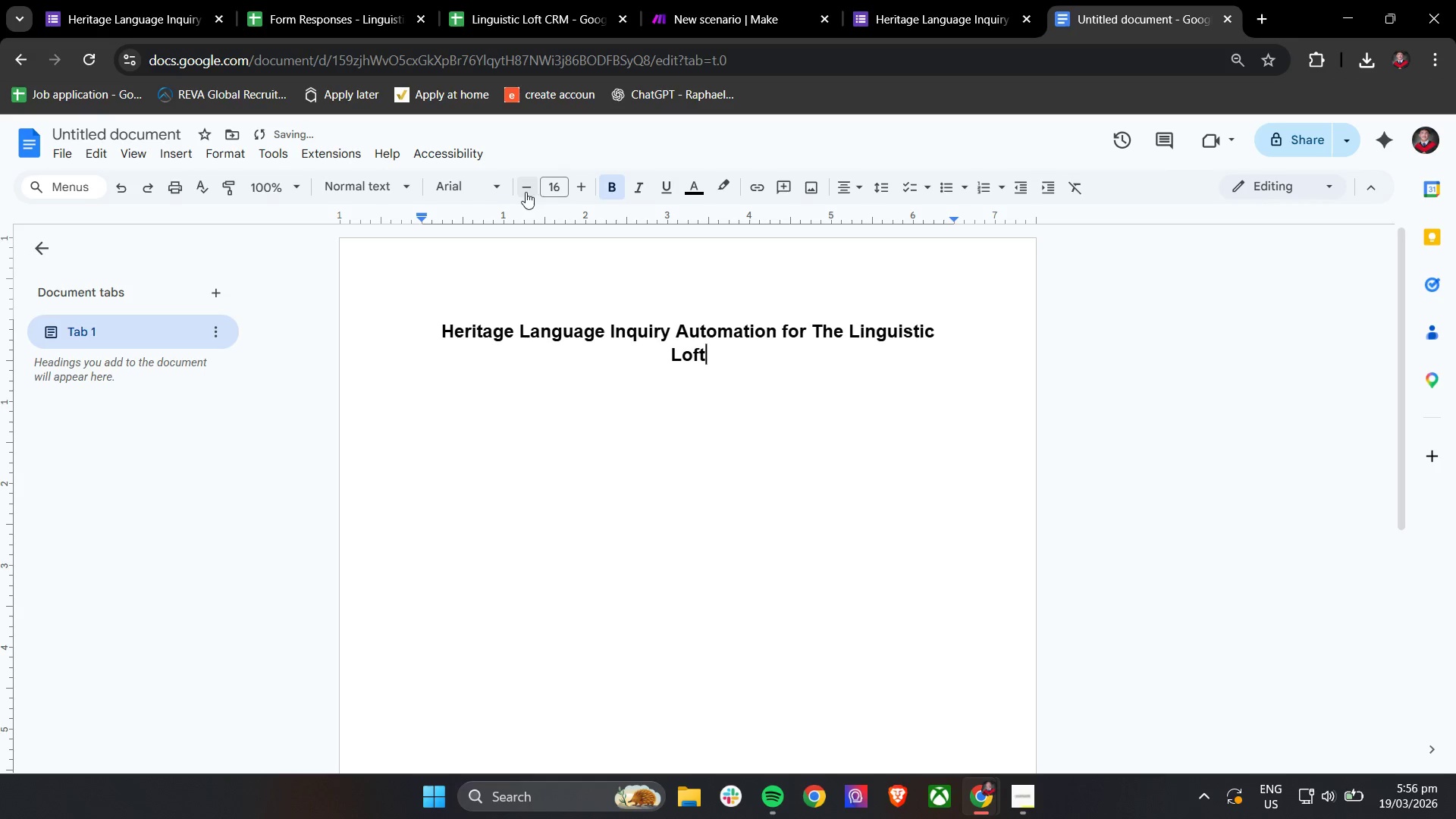 
key(Control+A)
 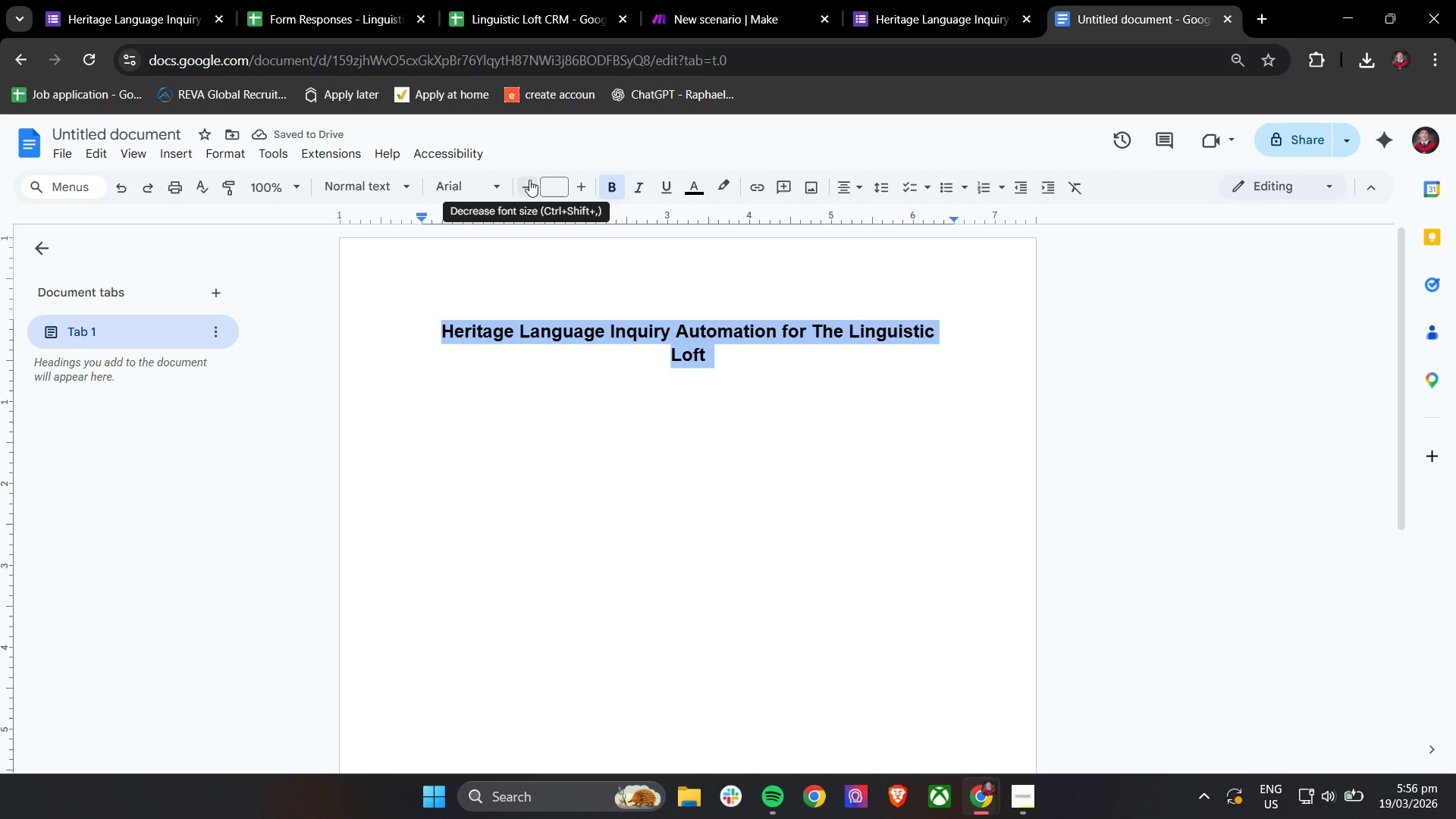 
left_click([529, 180])
 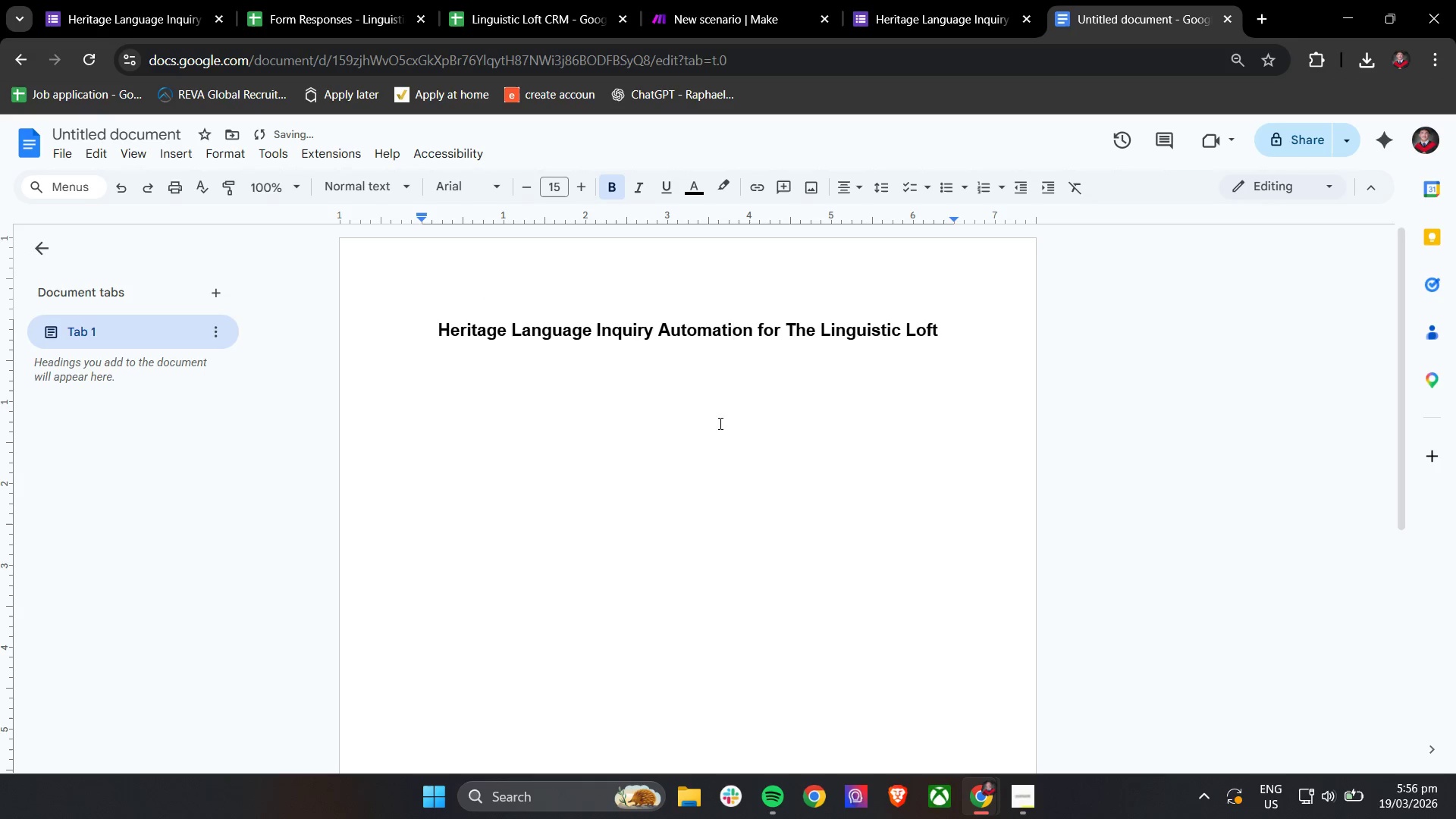 
left_click([946, 341])
 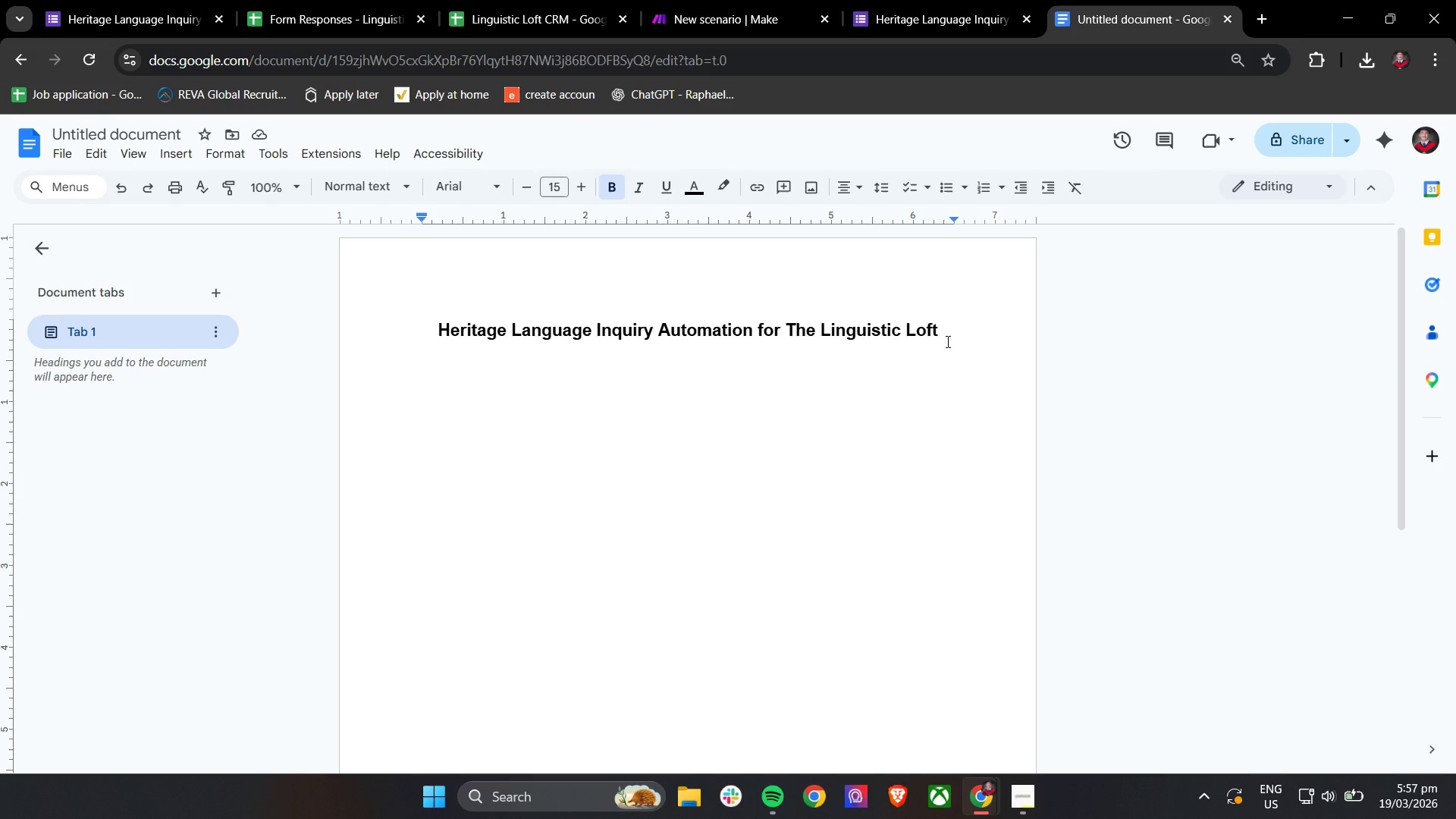 
wait(50.64)
 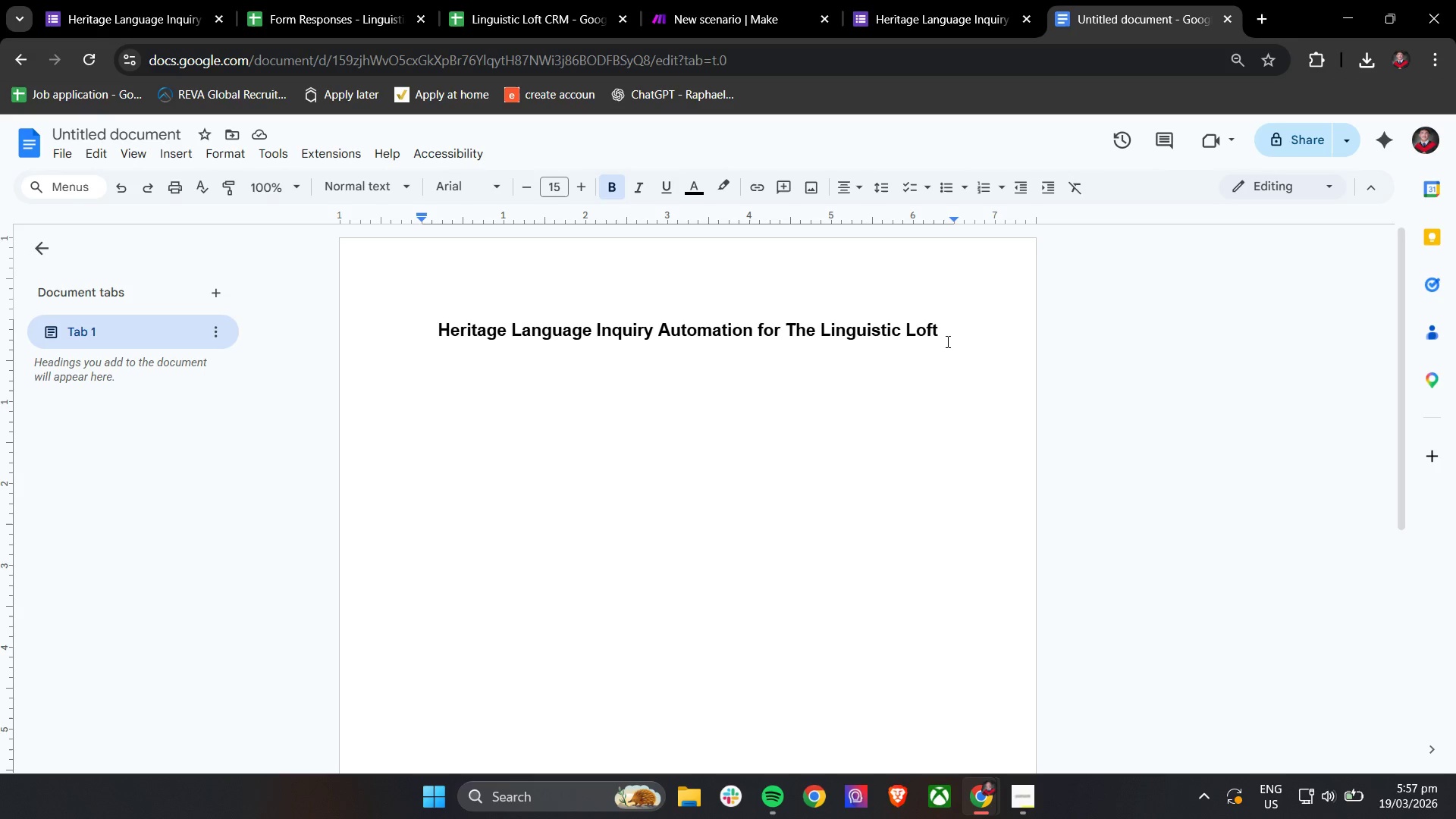 
key(Enter)
 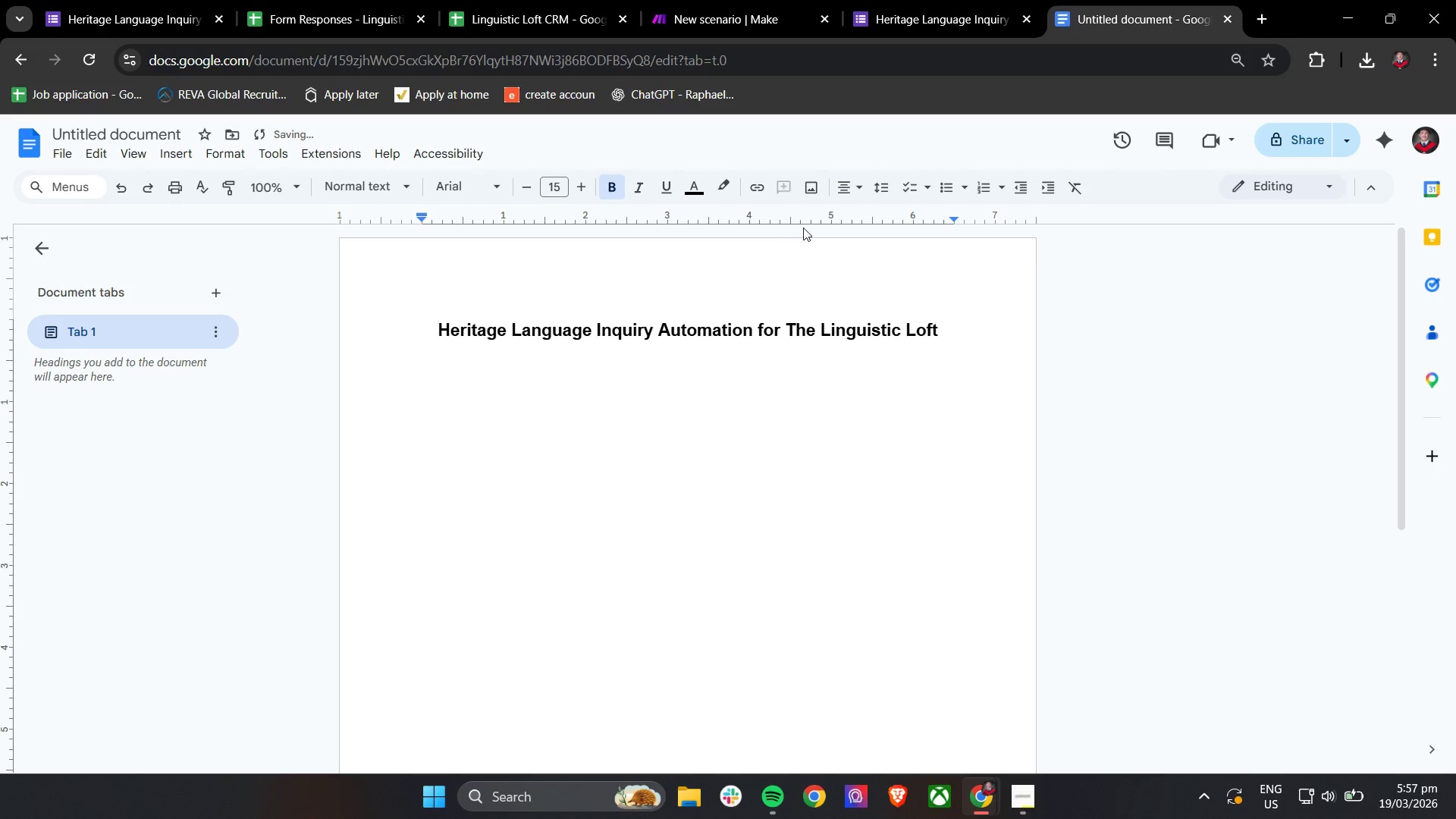 
left_click([847, 185])
 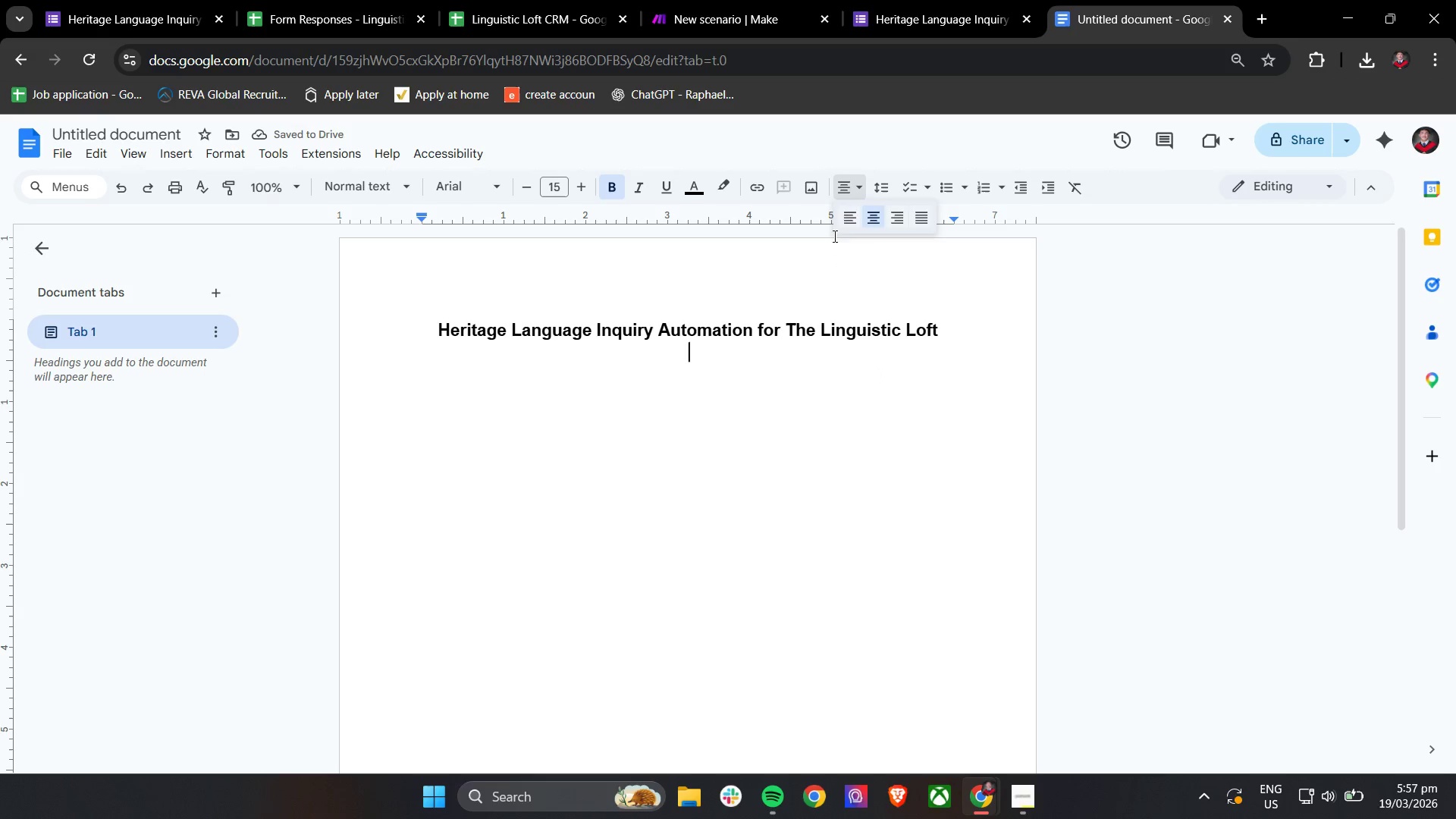 
left_click([848, 218])
 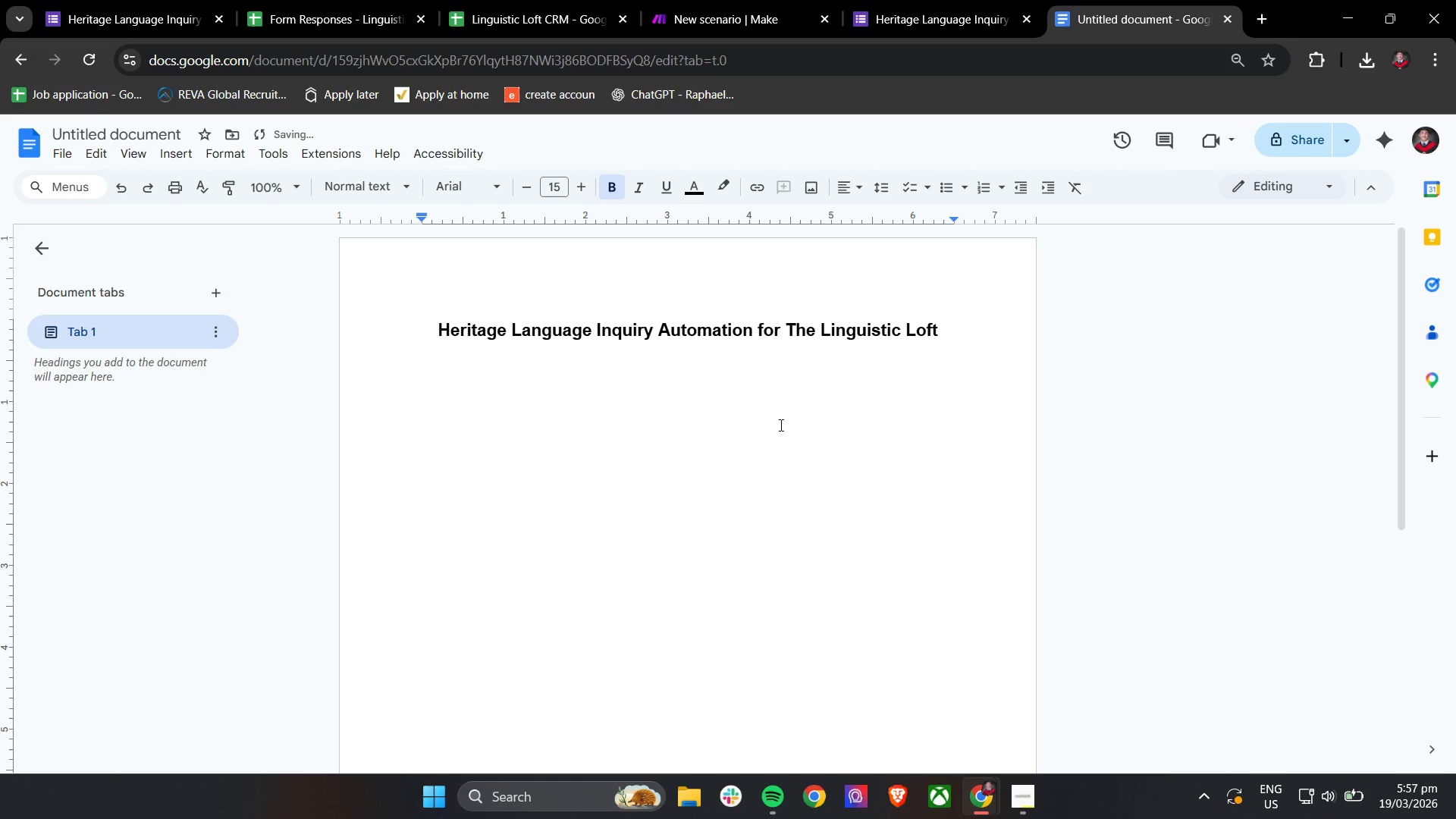 
key(Enter)
 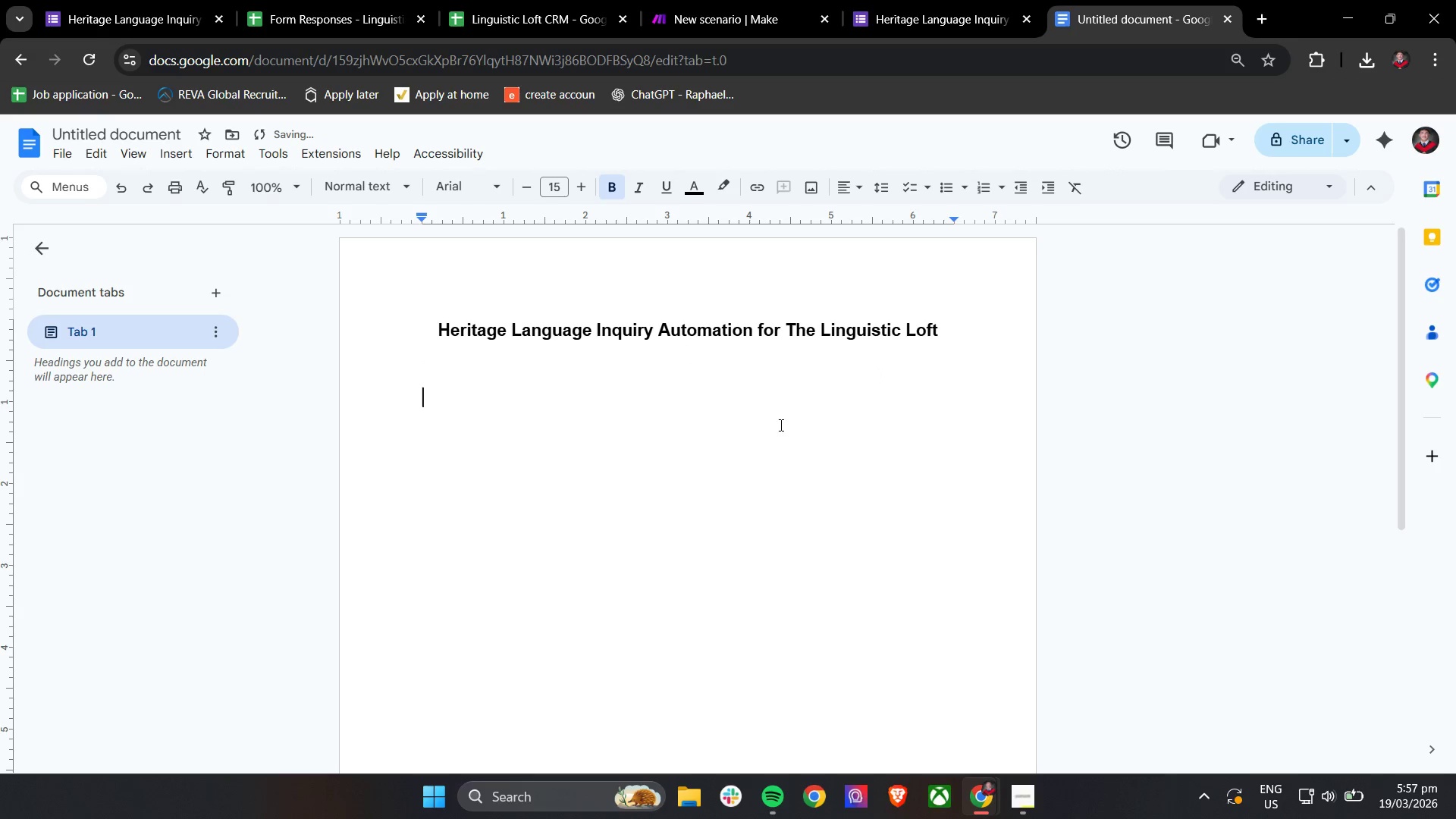 
key(Enter)
 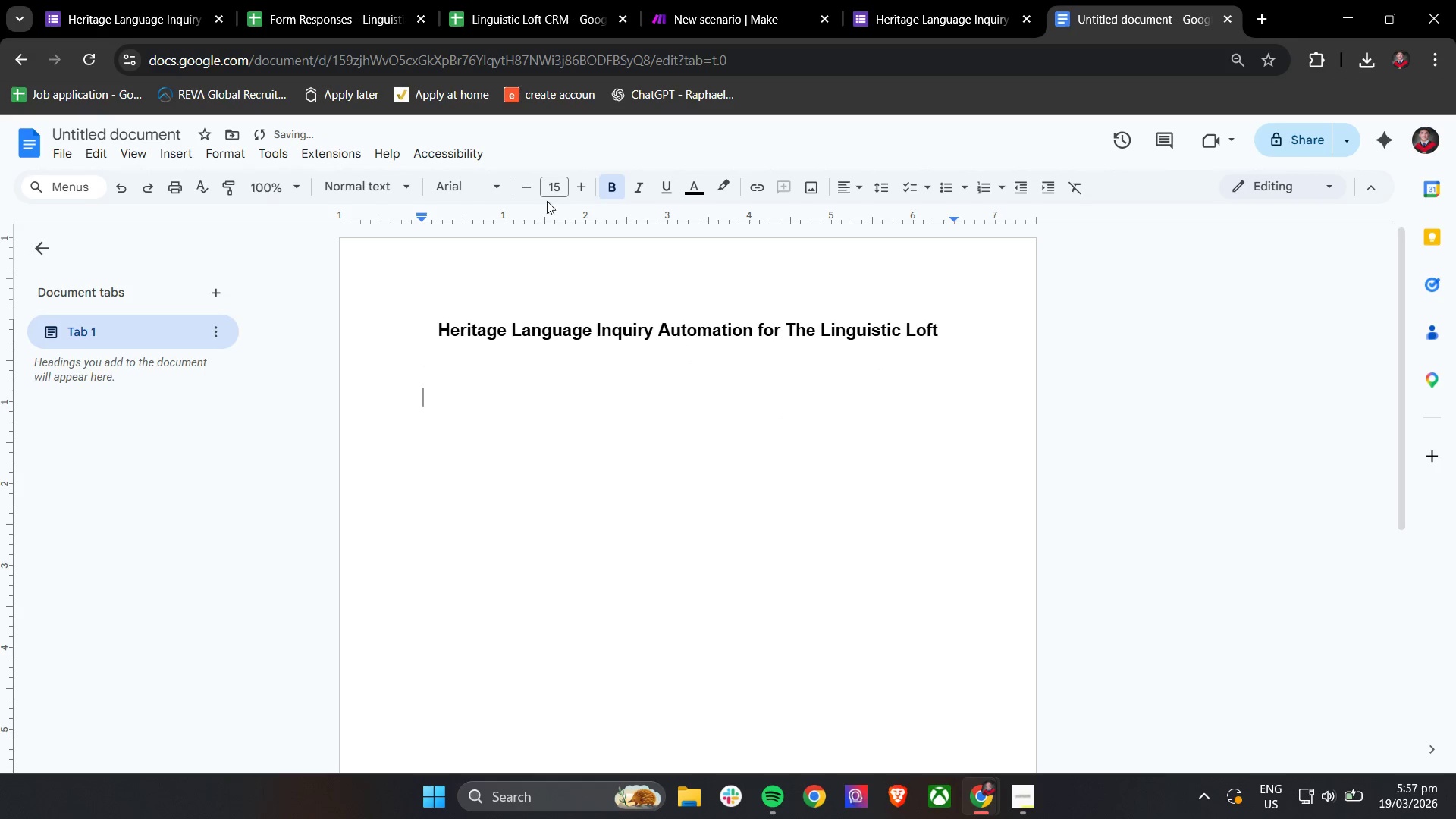 
double_click([525, 185])
 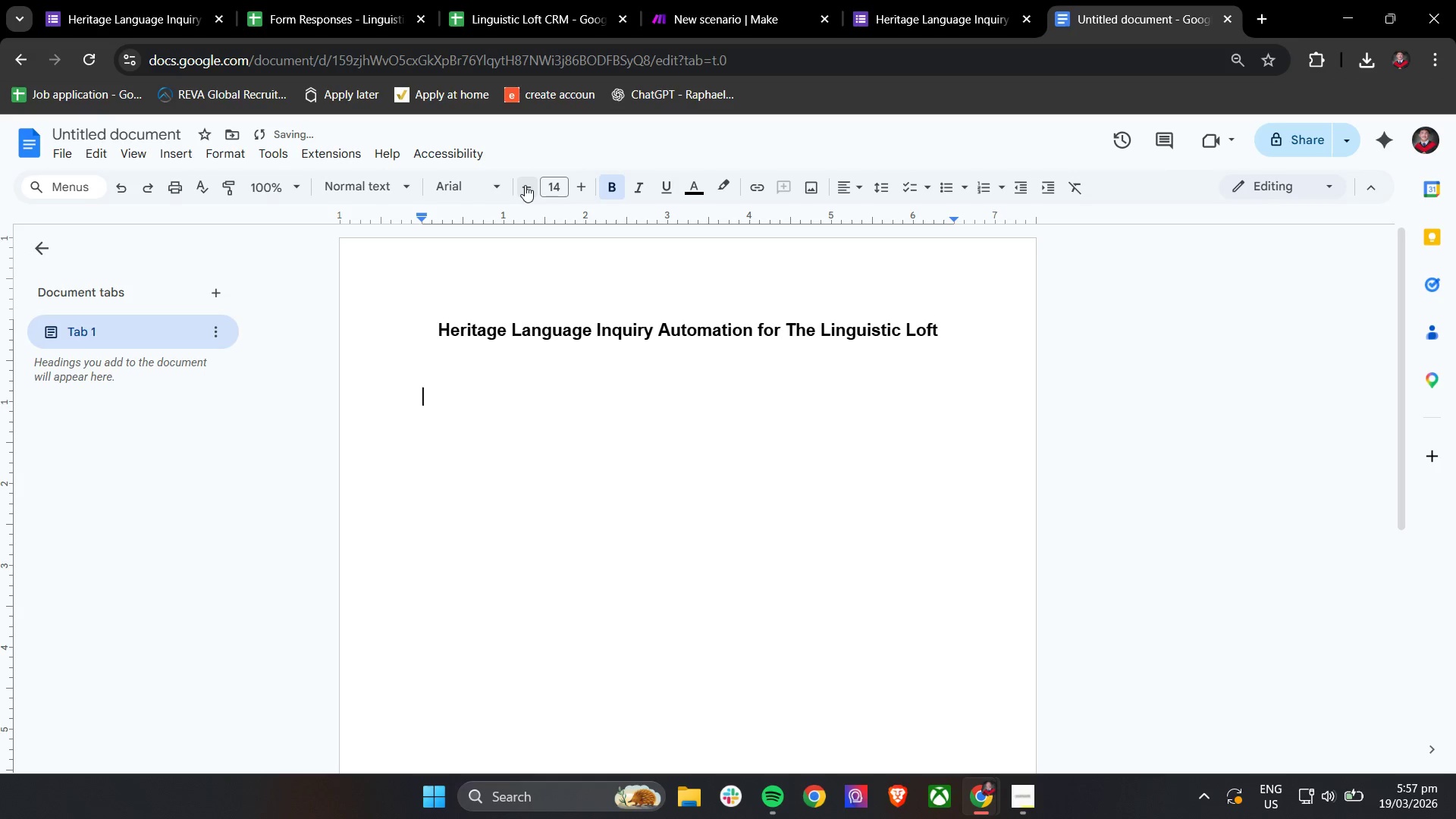 
triple_click([525, 185])
 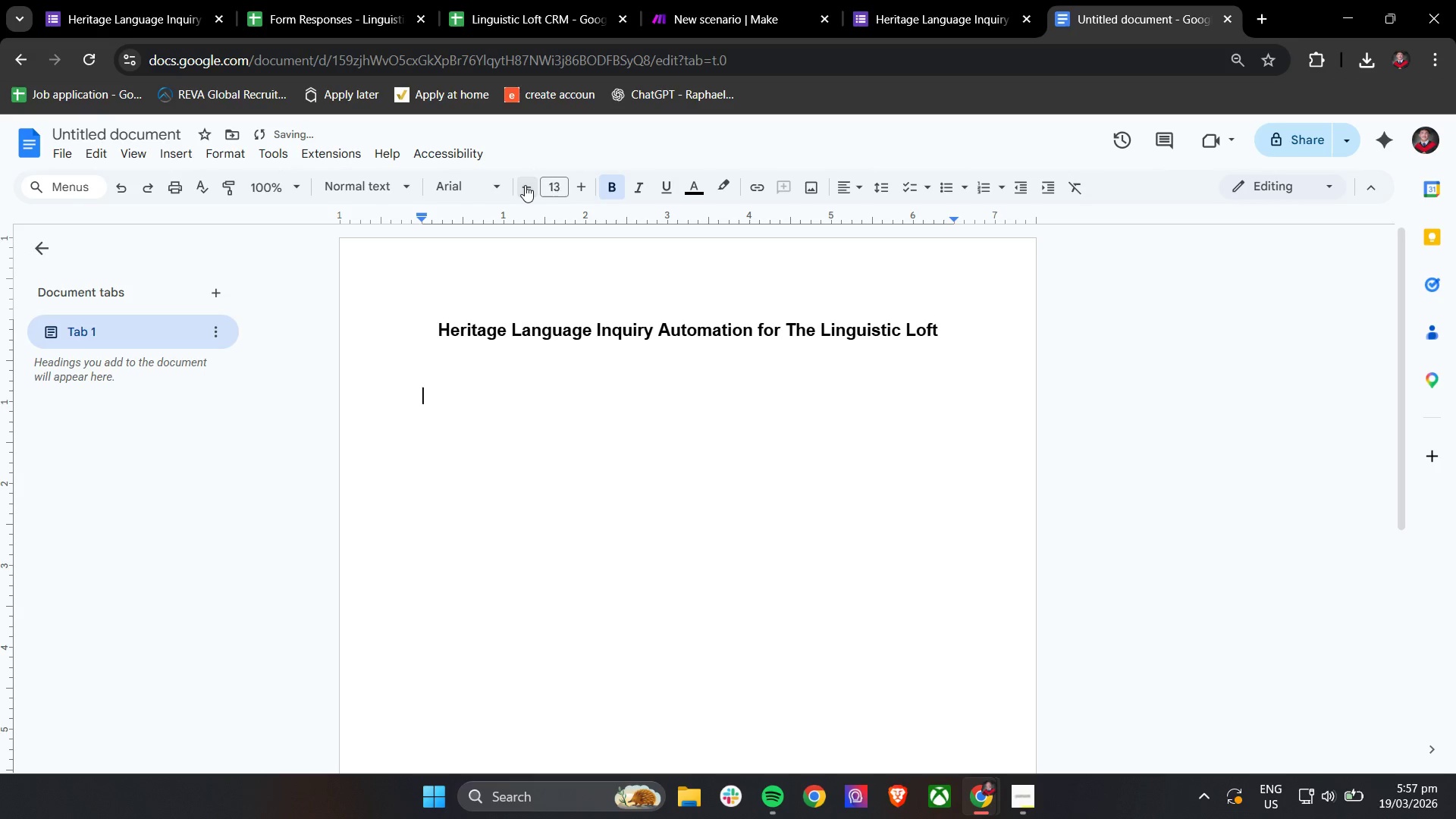 
triple_click([525, 185])
 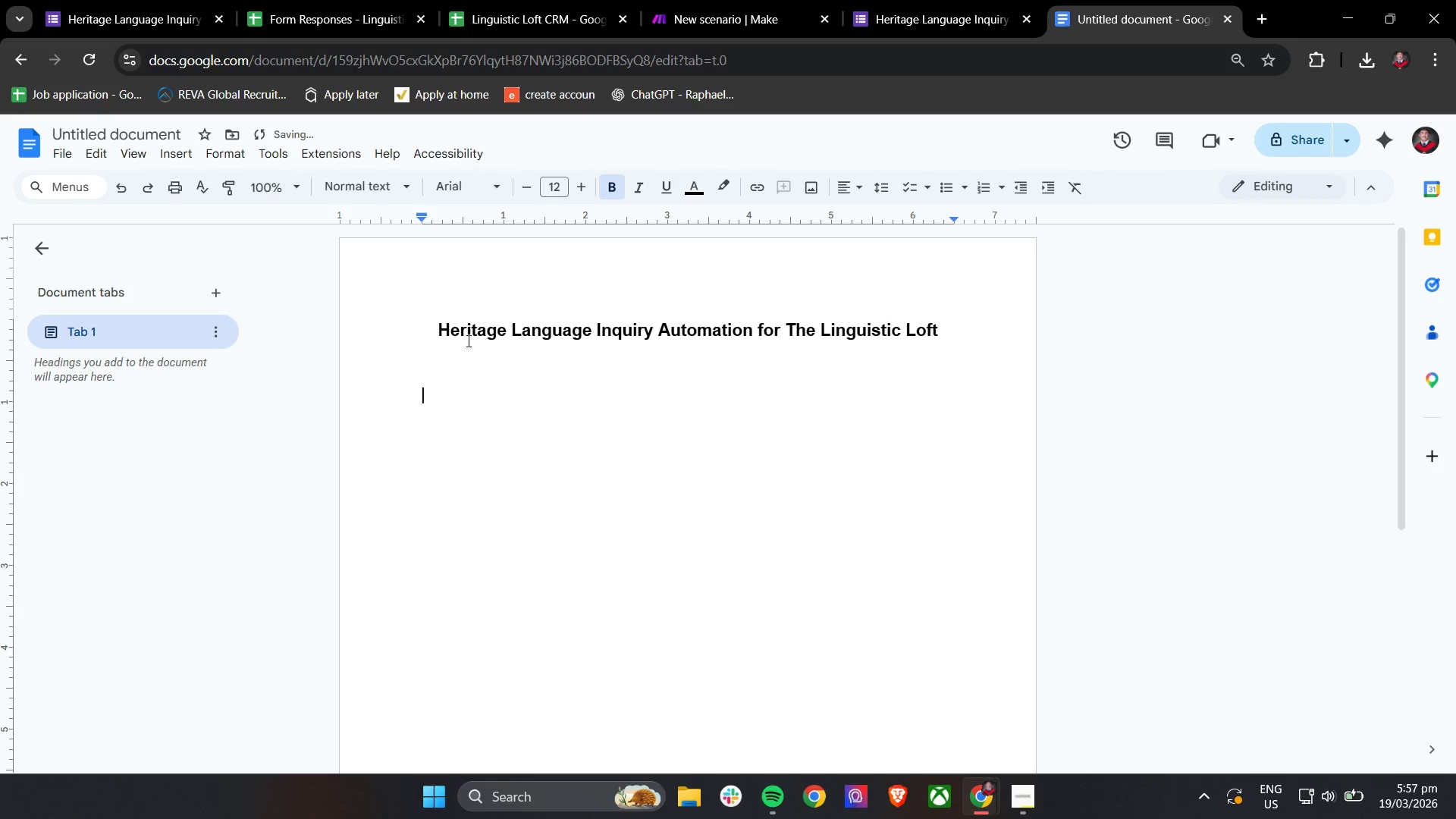 
hold_key(key=ShiftLeft, duration=0.31)
 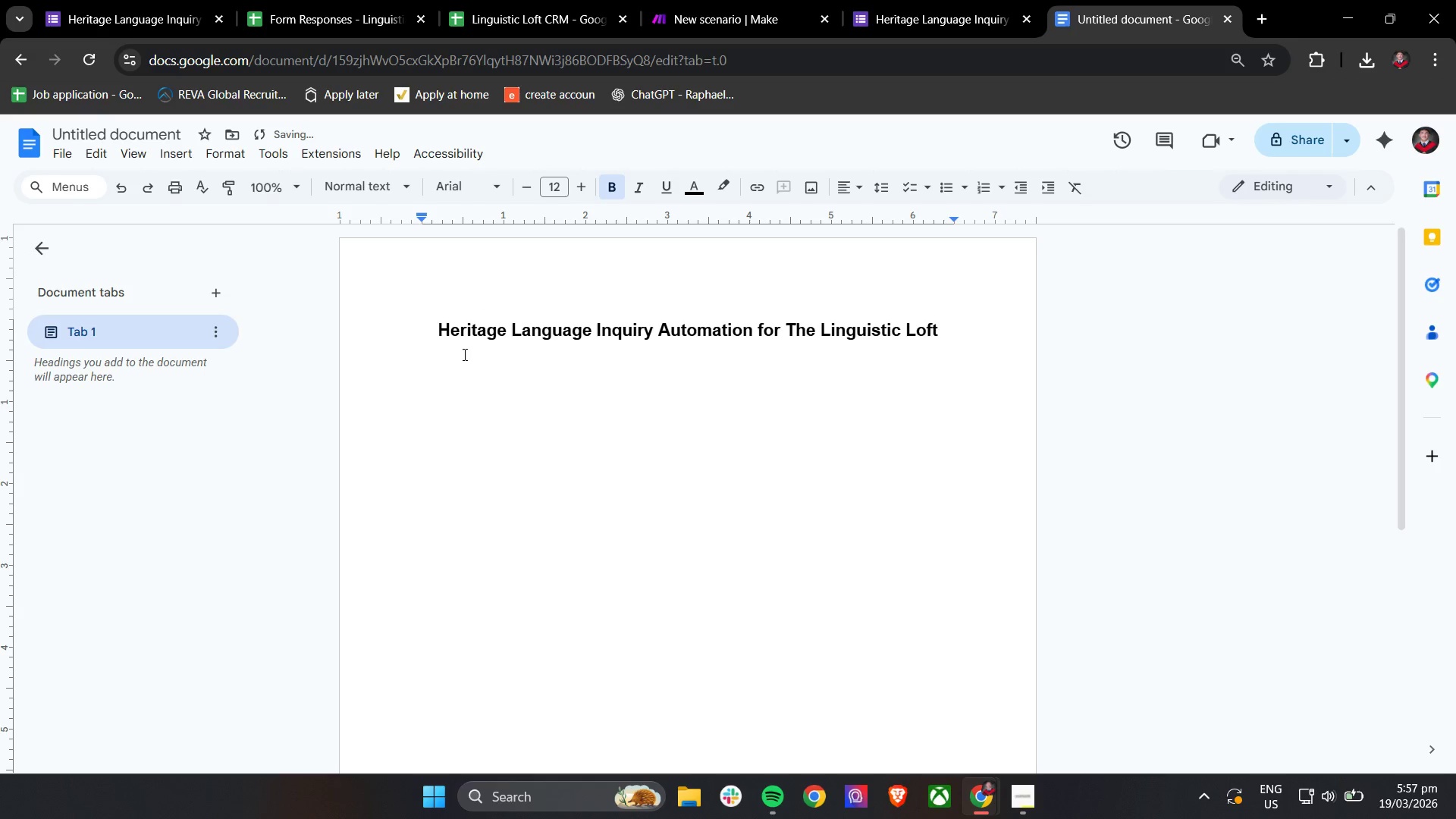 
type(Overview)
 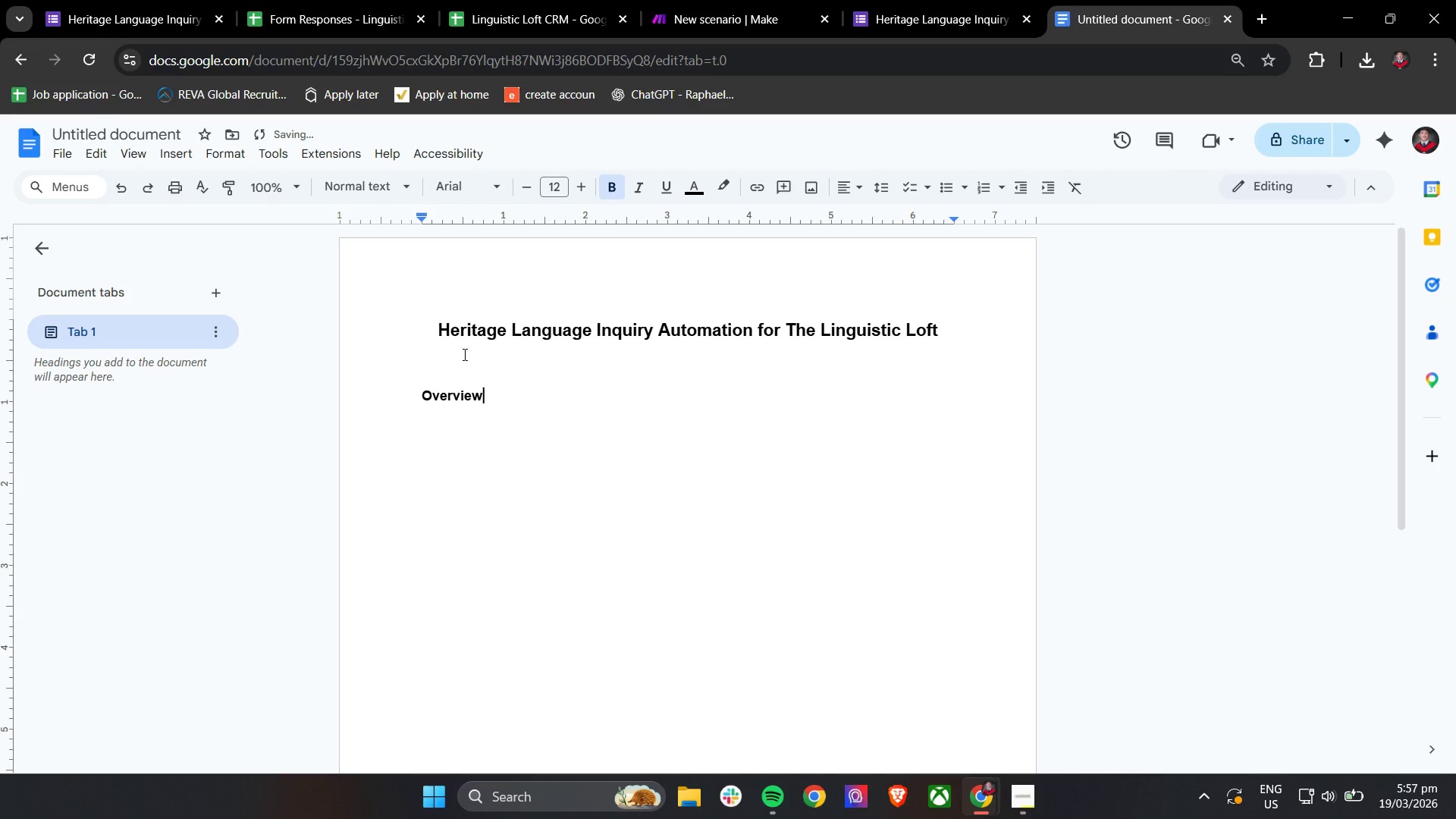 
key(Shift+Enter)
 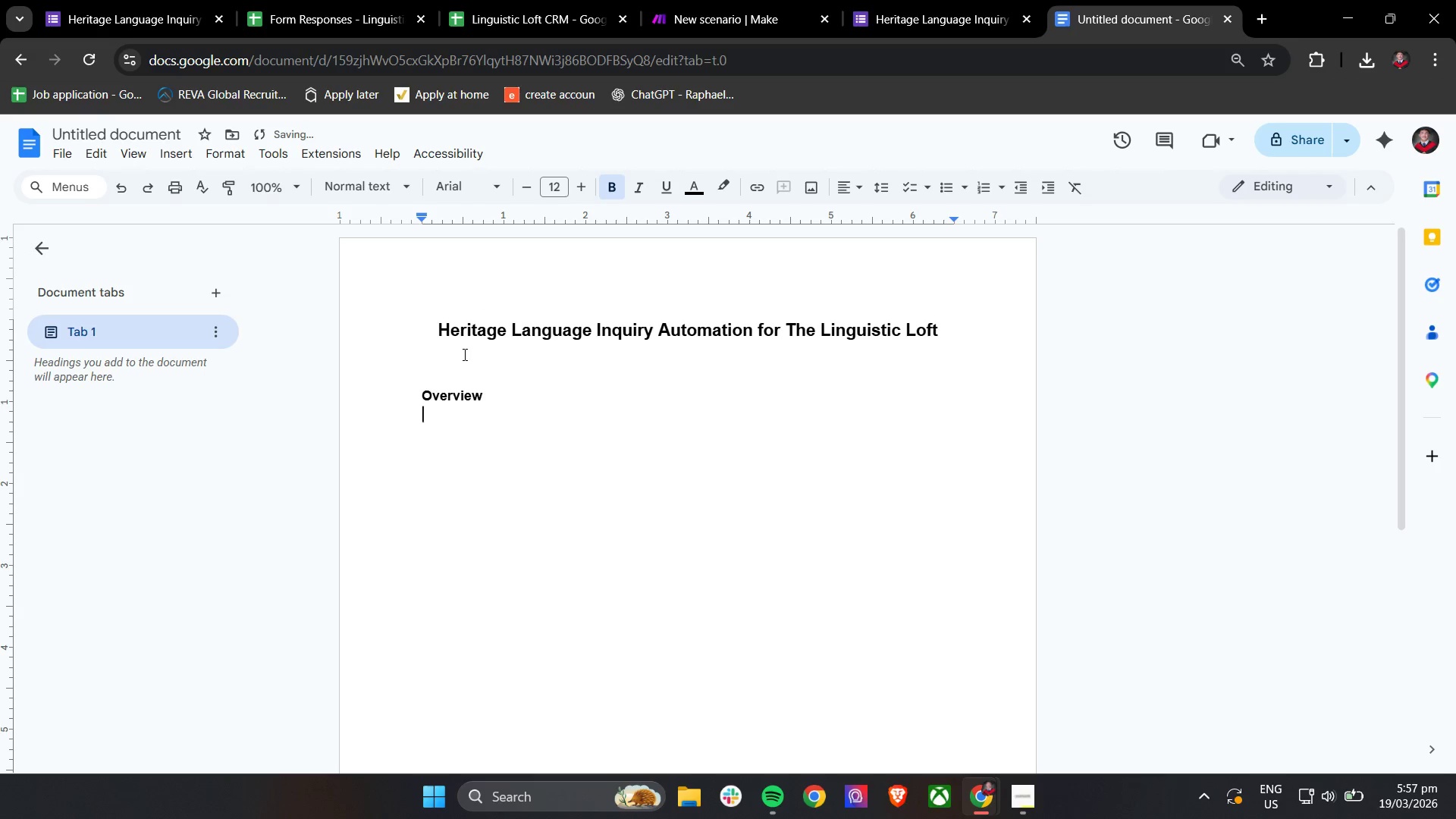 
key(Control+B)
 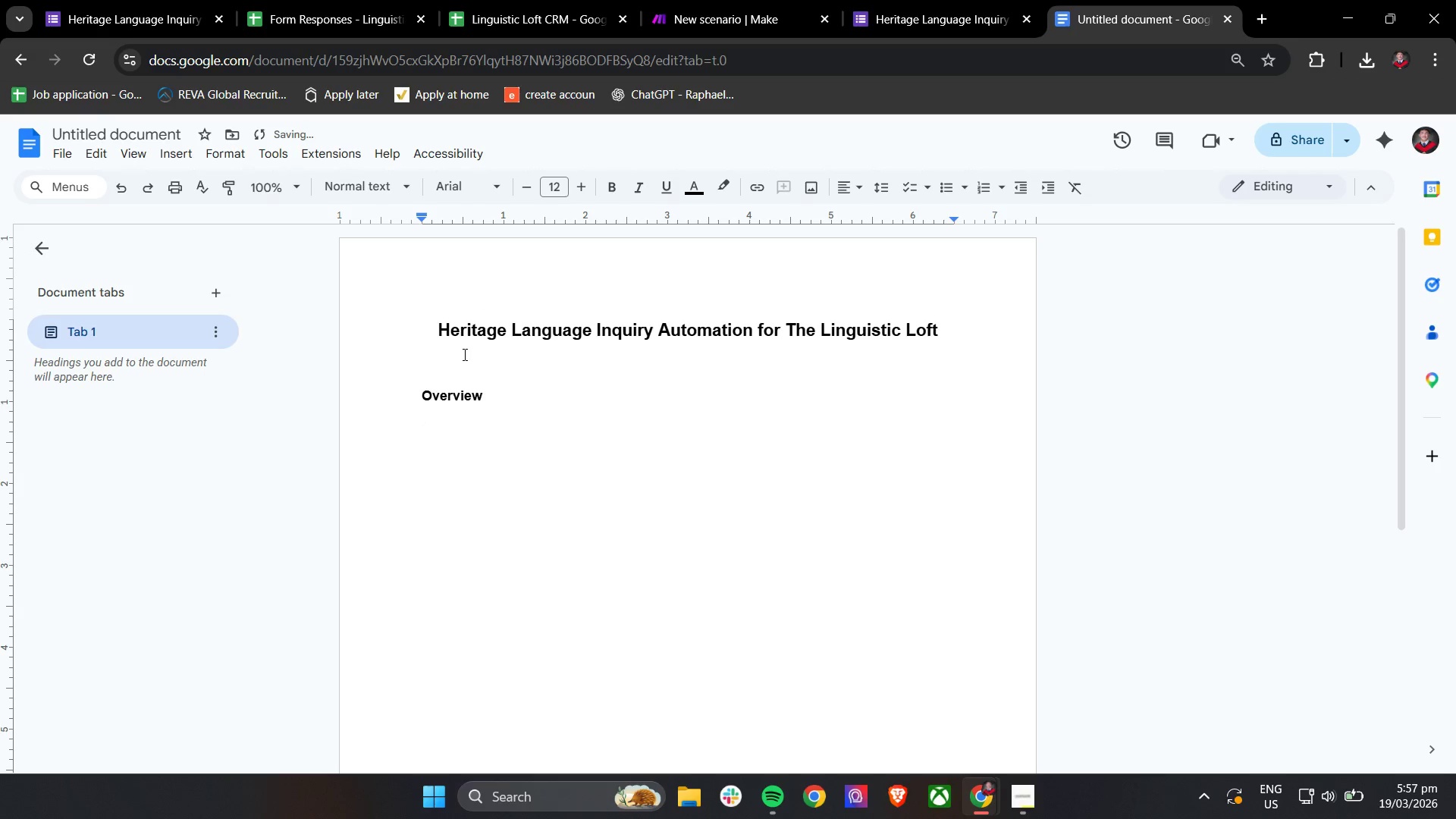 
type(This automation captures student inquires from a Google FOrm)
key(Backspace)
key(Backspace)
key(Backspace)
type(orm and routes them in )
key(Backspace)
key(Backspace)
key(Backspace)
type(into a CRM system using a)
key(Backspace)
type(Make.com. It )
 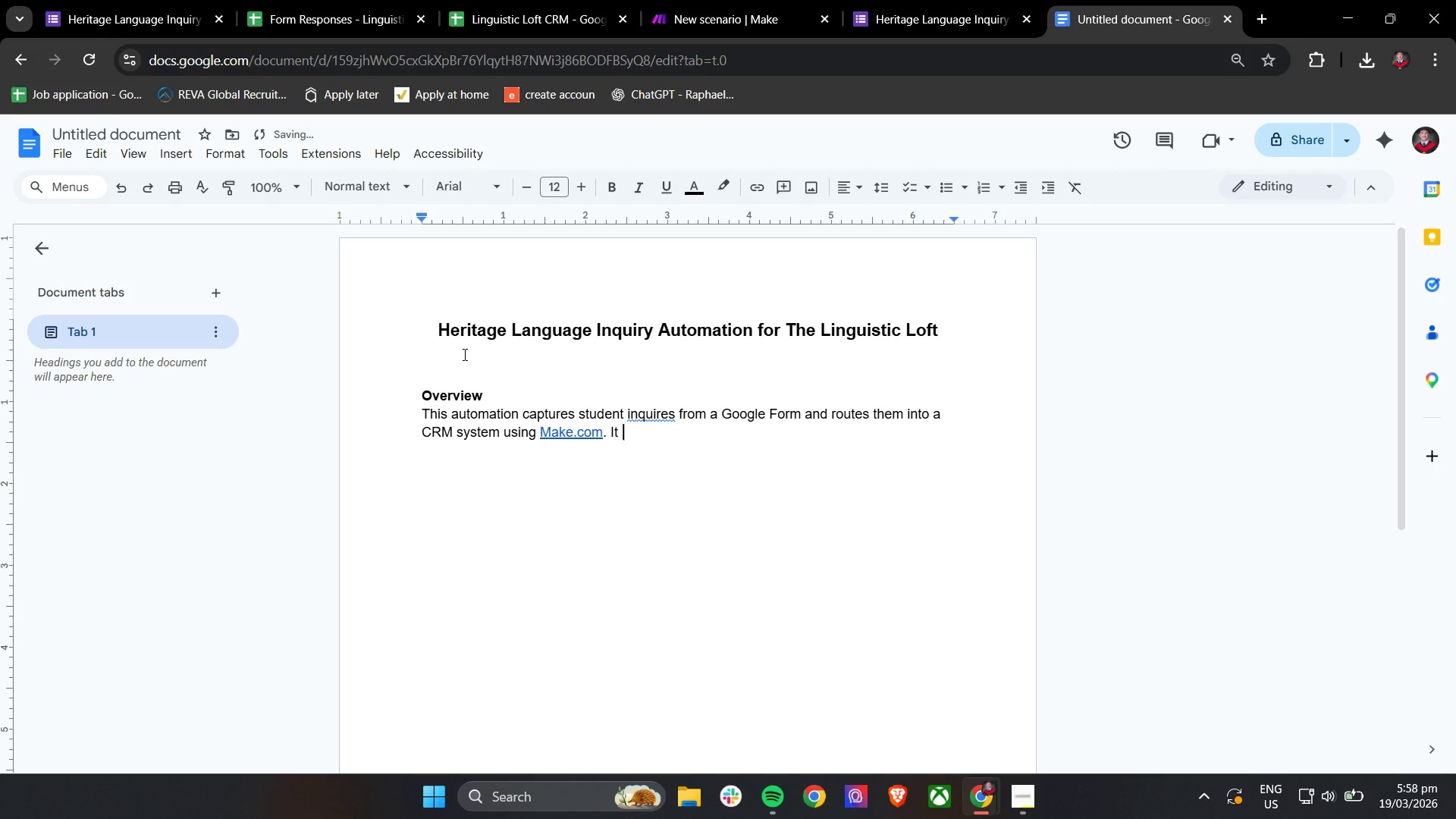 
mouse_move([666, 433])
 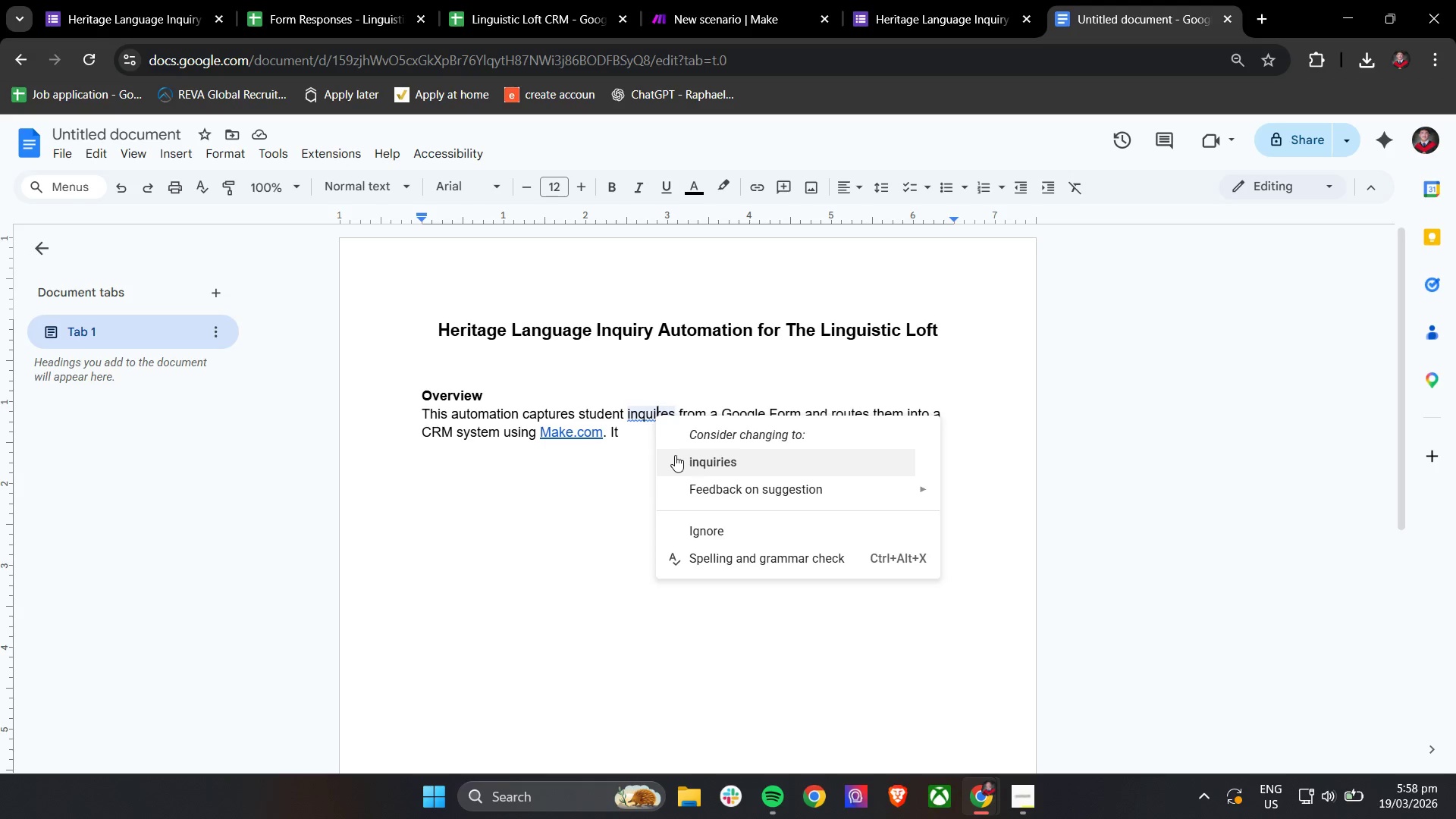 
left_click([697, 461])
 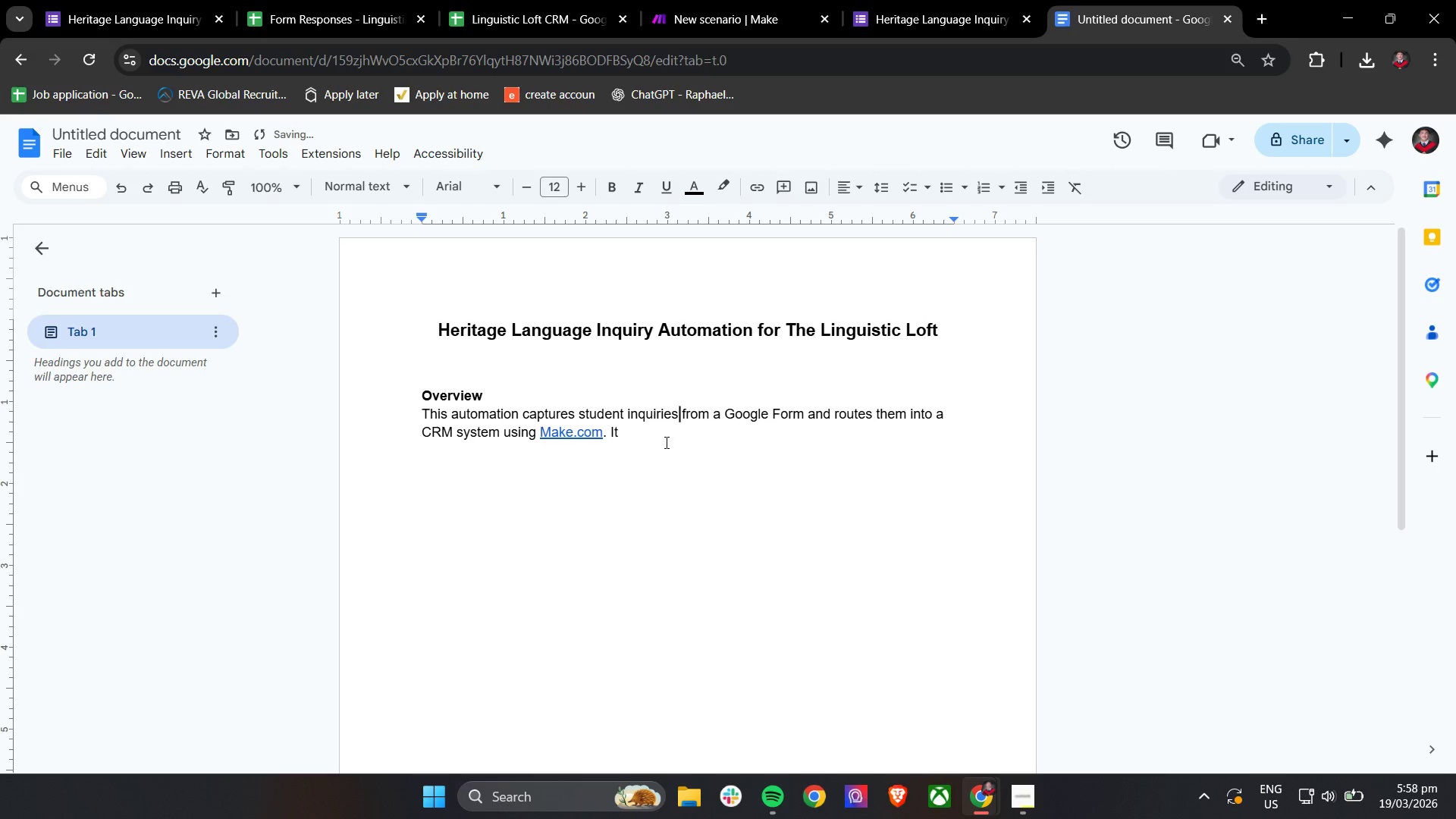 
left_click([664, 441])
 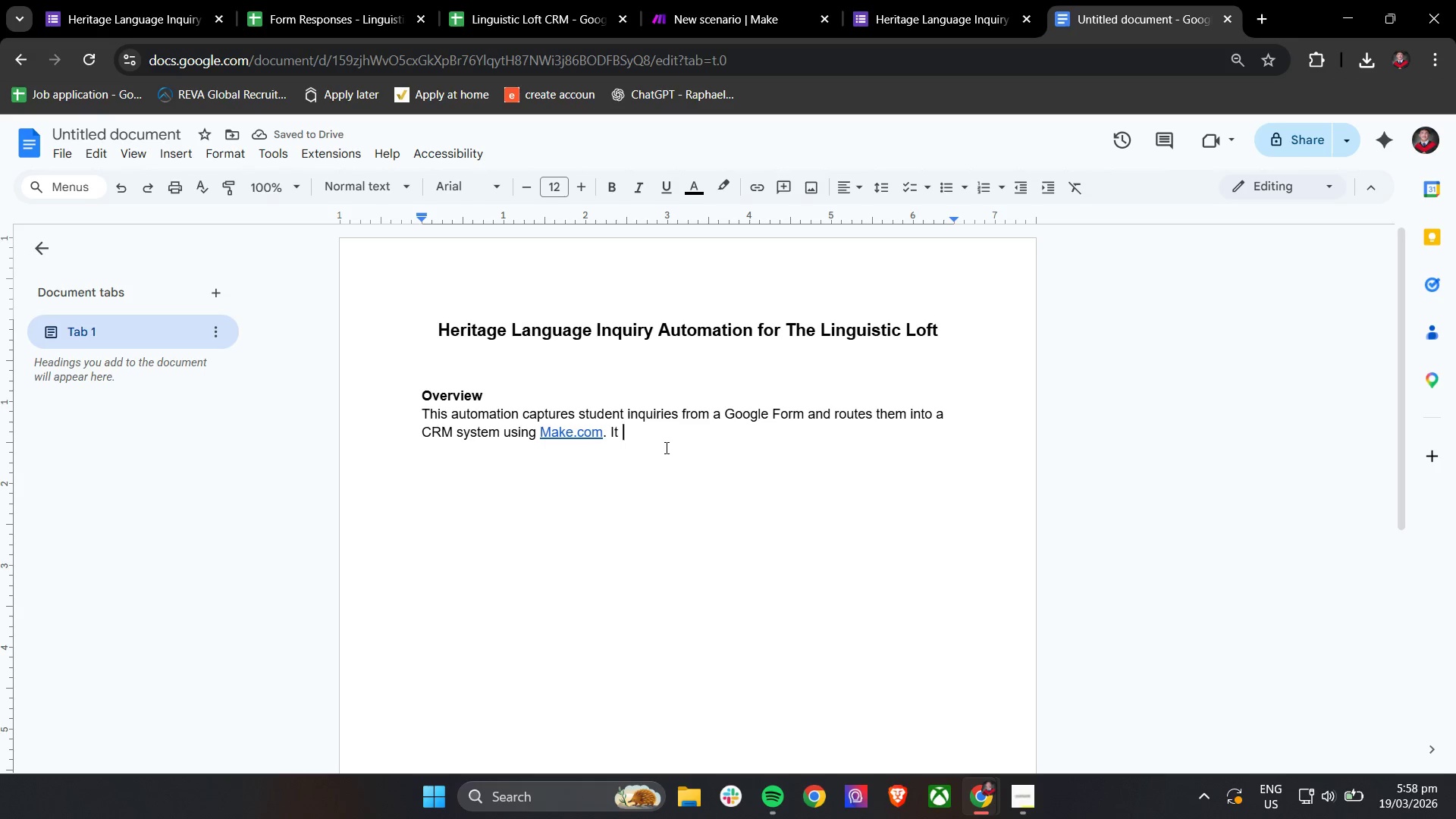 
type(applies conditional logic to prioritize high demea)
key(Backspace)
key(Backspace)
type(and )
key(Backspace)
key(Backspace)
key(Backspace)
key(Backspace)
key(Backspace)
key(Backspace)
key(Backspace)
key(Backspace)
type(-demand languafes )
key(Backspace)
key(Backspace)
type(s suc)
key(Backspace)
type(ch as Quc)
key(Backspace)
type(echua and Brenton for ime)
key(Backspace)
type(mediate follow-up, while assigning standard priority to all other inquiries )
key(Backspace)
type(. The systm)
key(Backspace)
type(em ensures accurate data capture, structure )
key(Backspace)
type(d routing, and rea)
key(Backspace)
type(liable )
key(Backspace)
type( processing using built-in error handling. )
 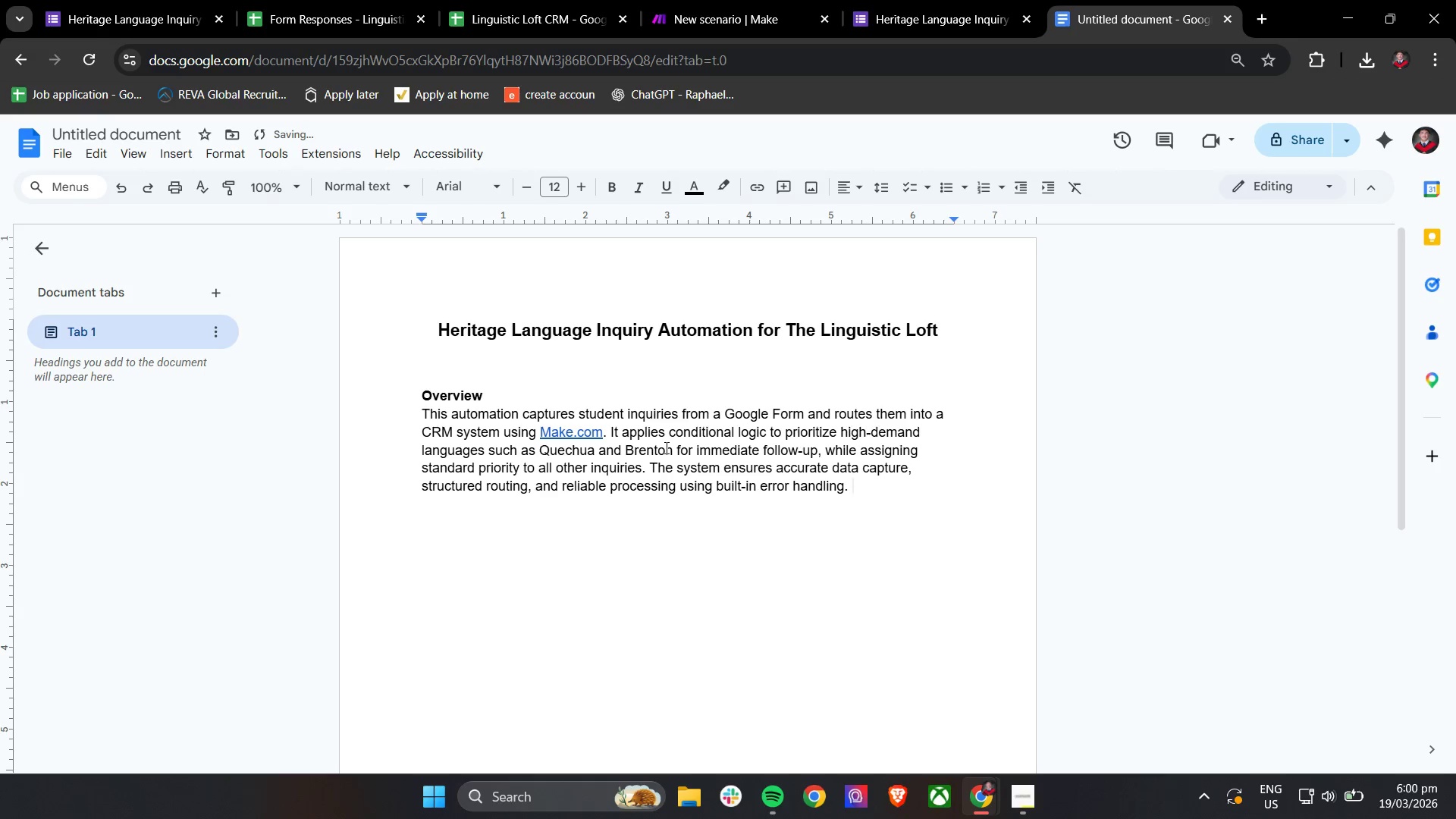 
wait(15.12)
 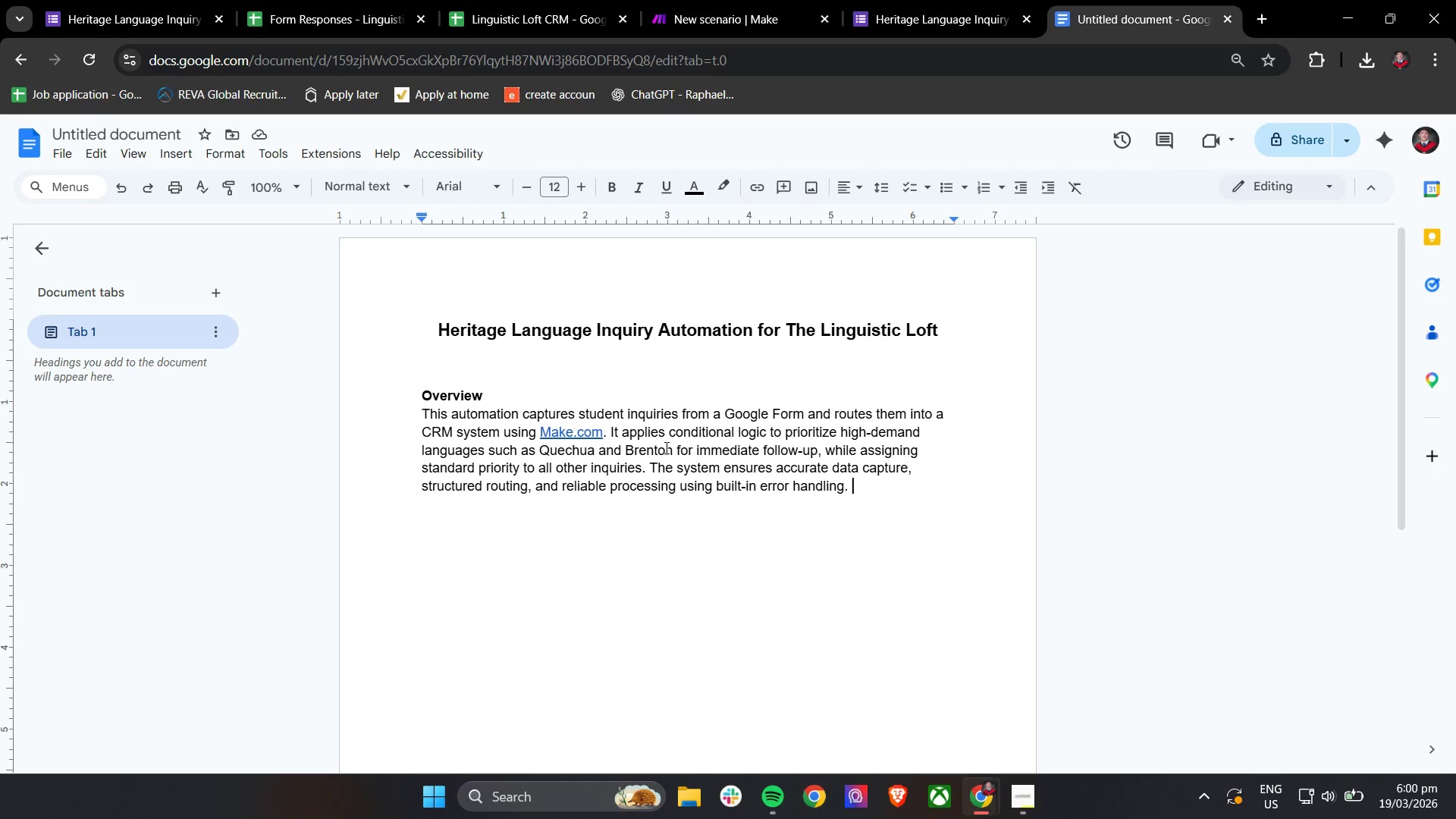 
left_click([686, 797])
 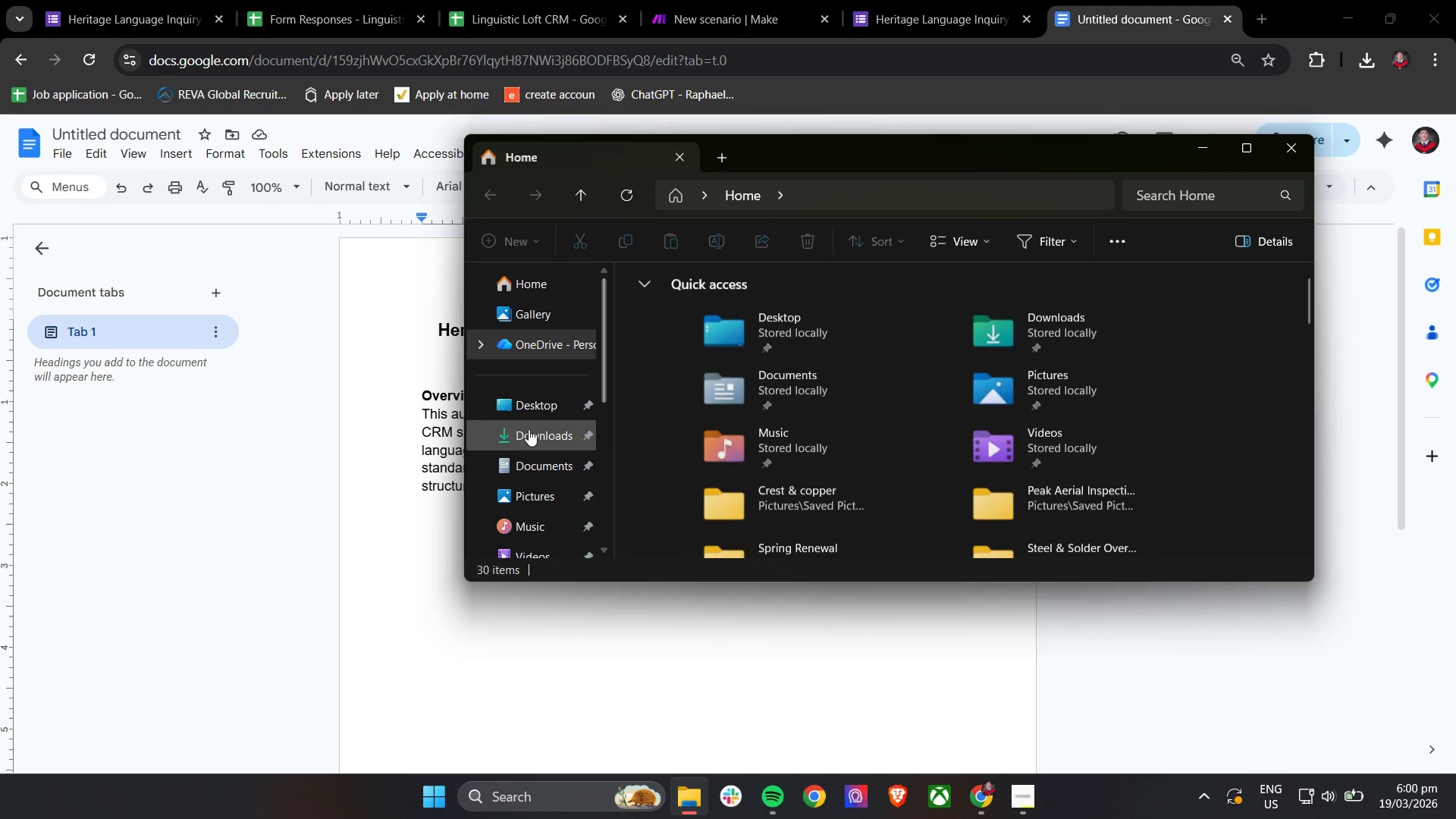 
scroll: coordinate [532, 470], scroll_direction: down, amount: 1.0
 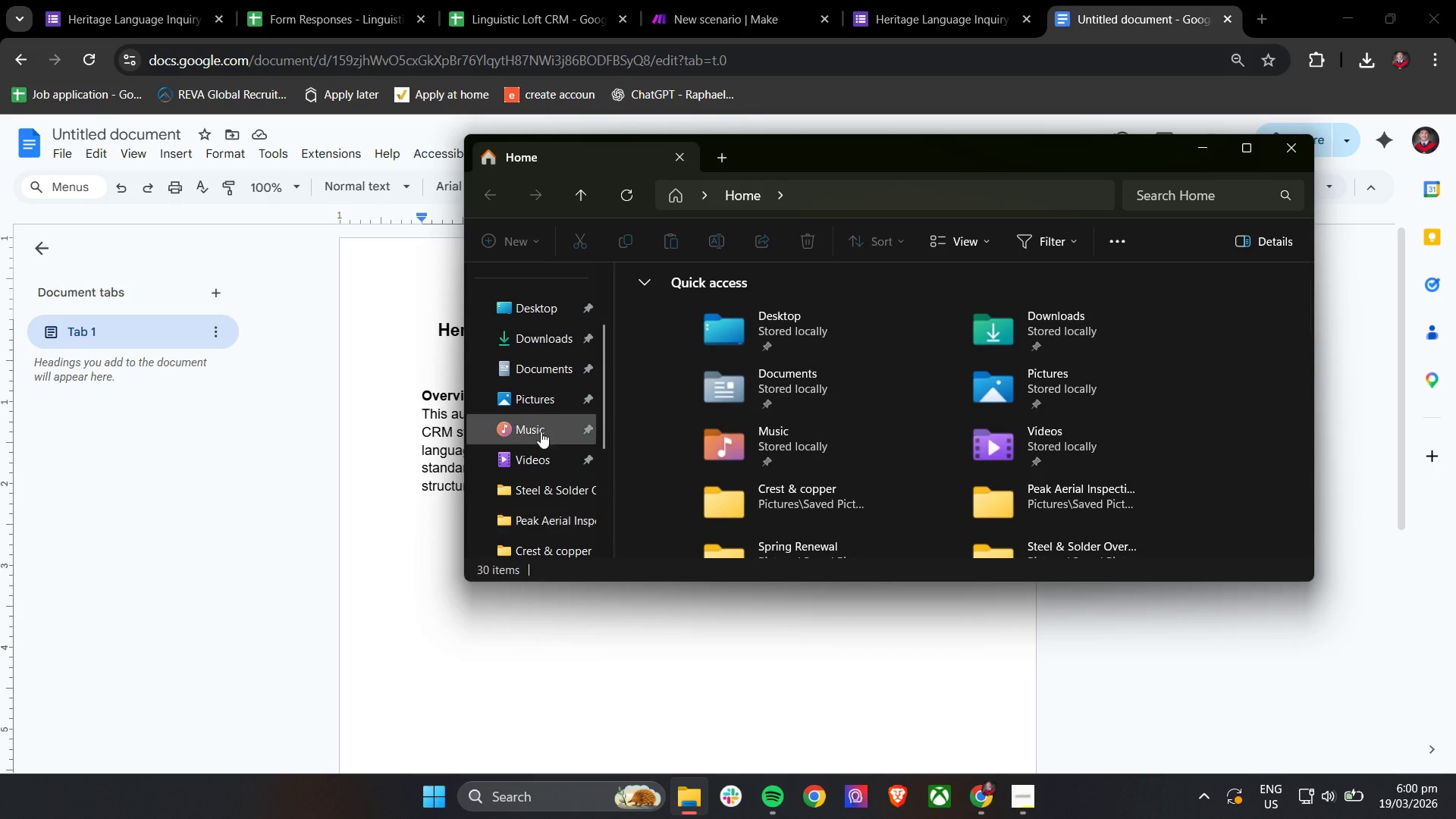 
left_click([543, 394])
 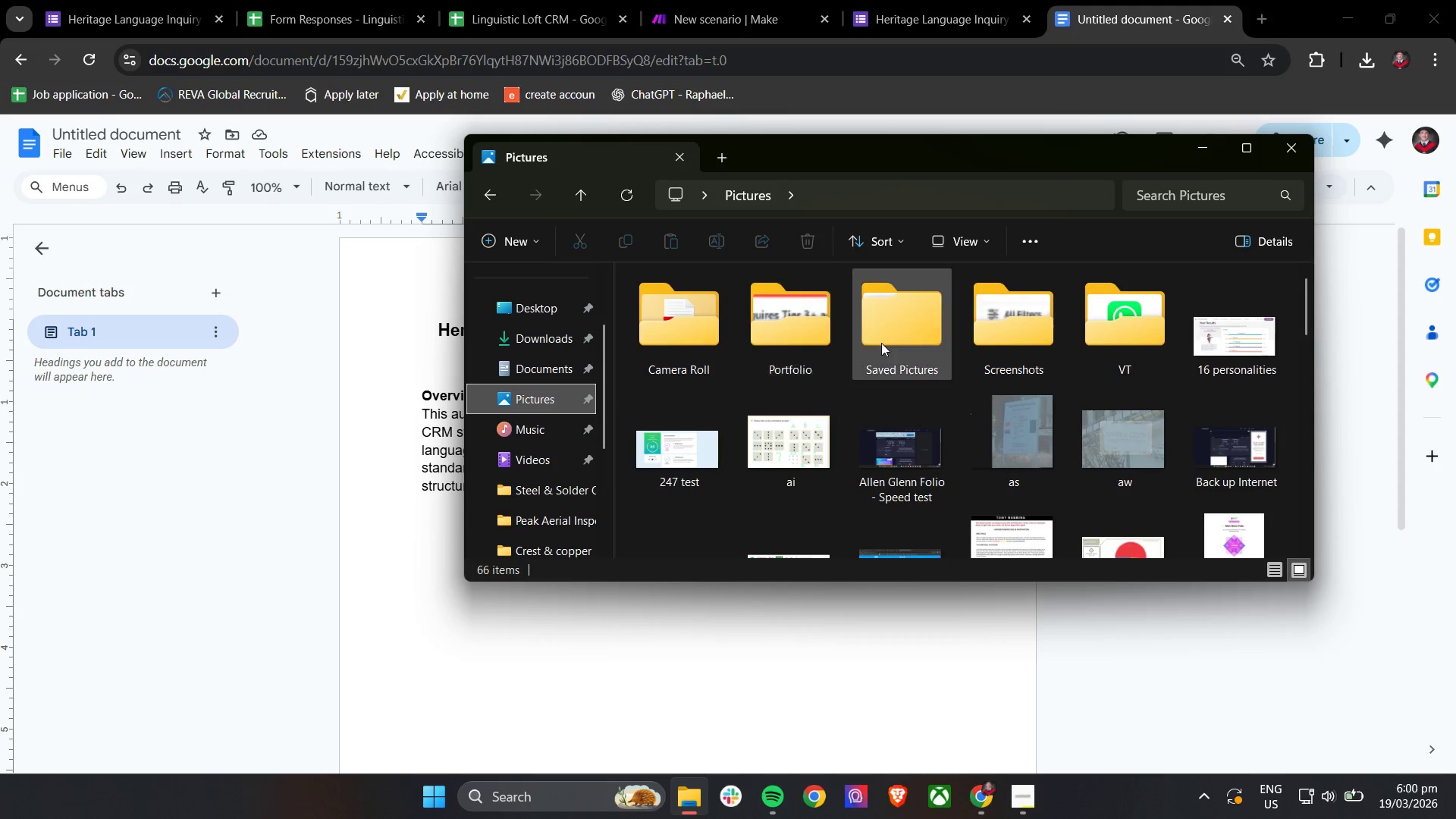 
double_click([886, 341])
 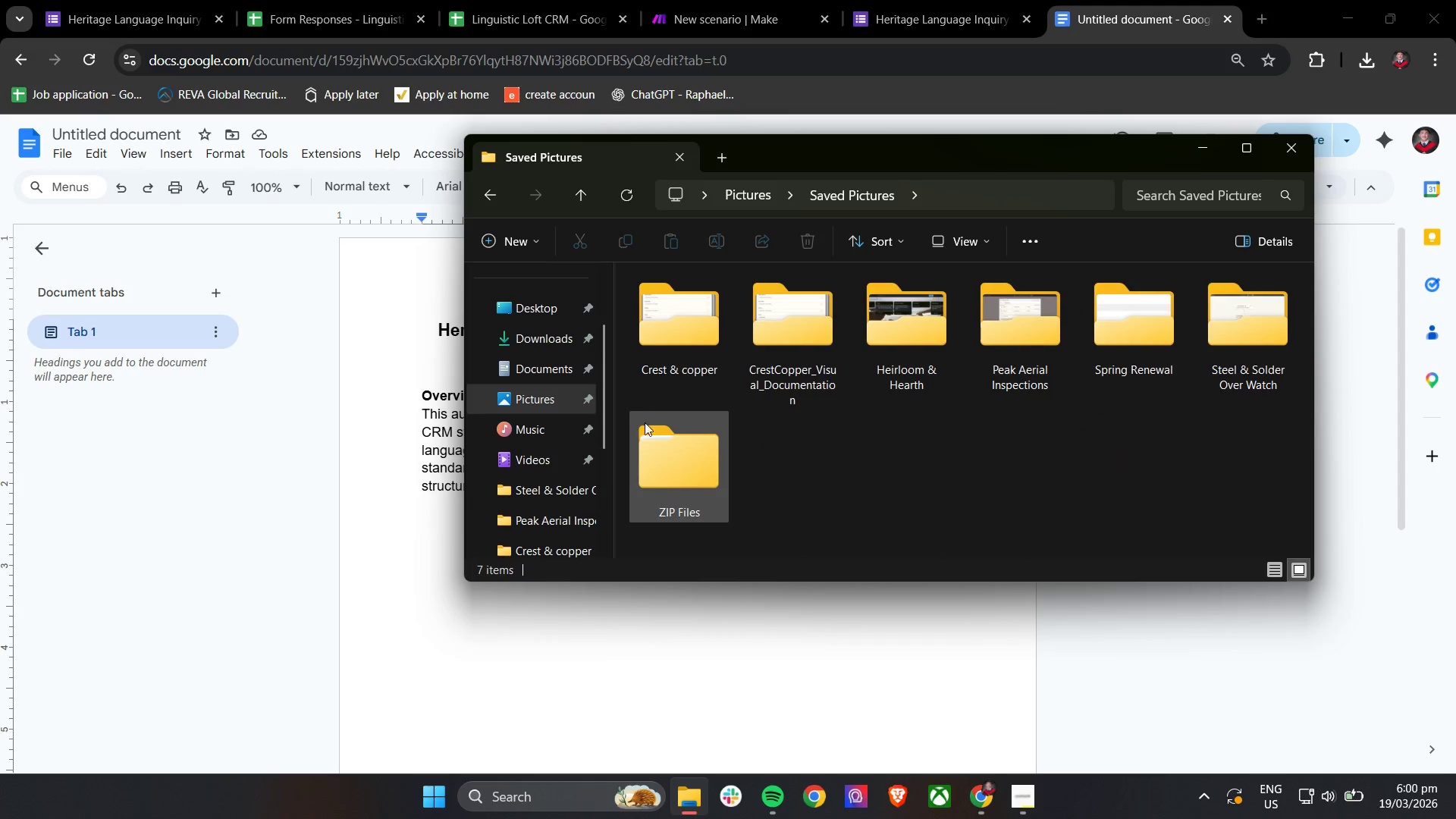 
right_click([868, 467])
 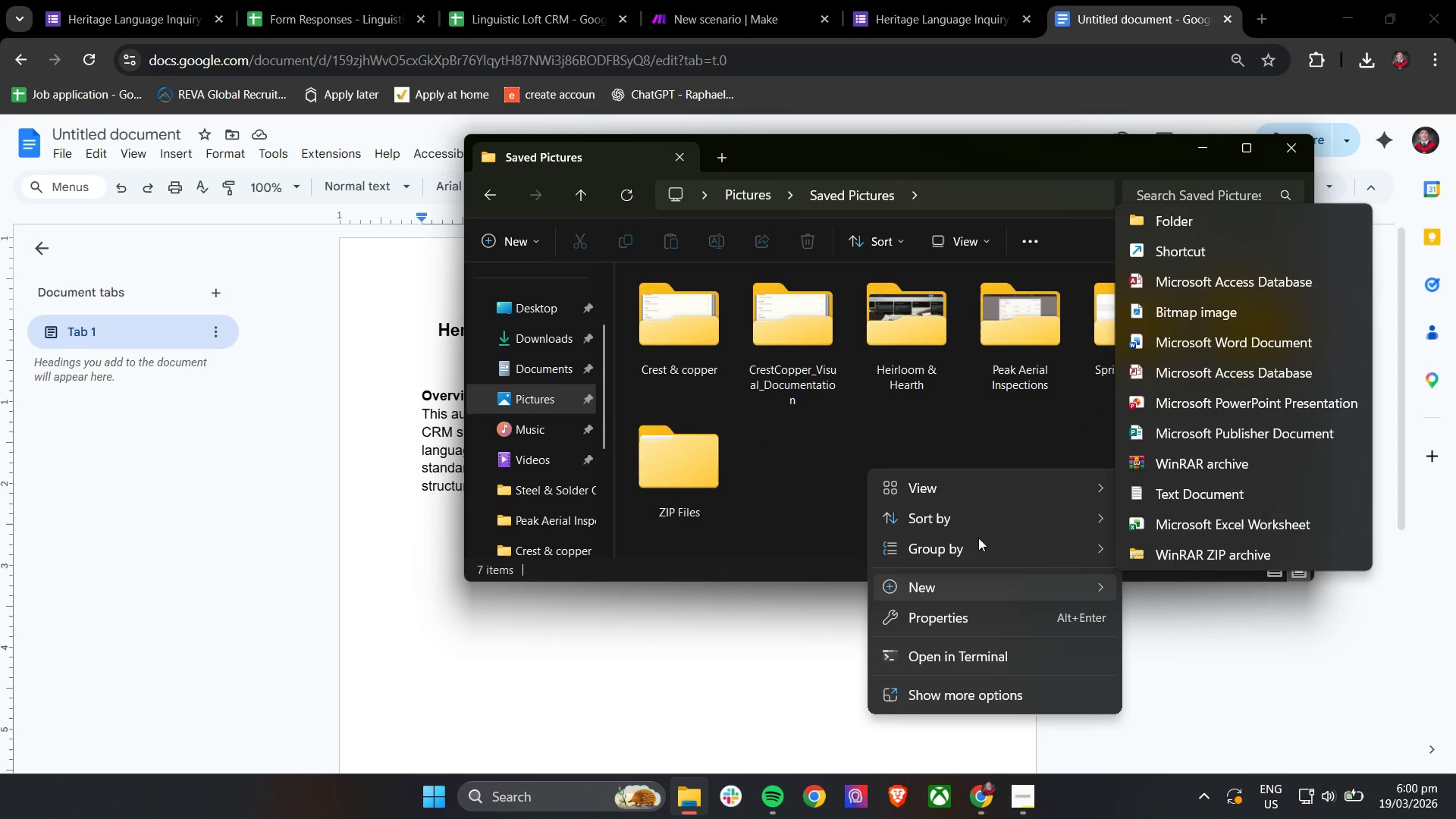 
left_click([1203, 229])
 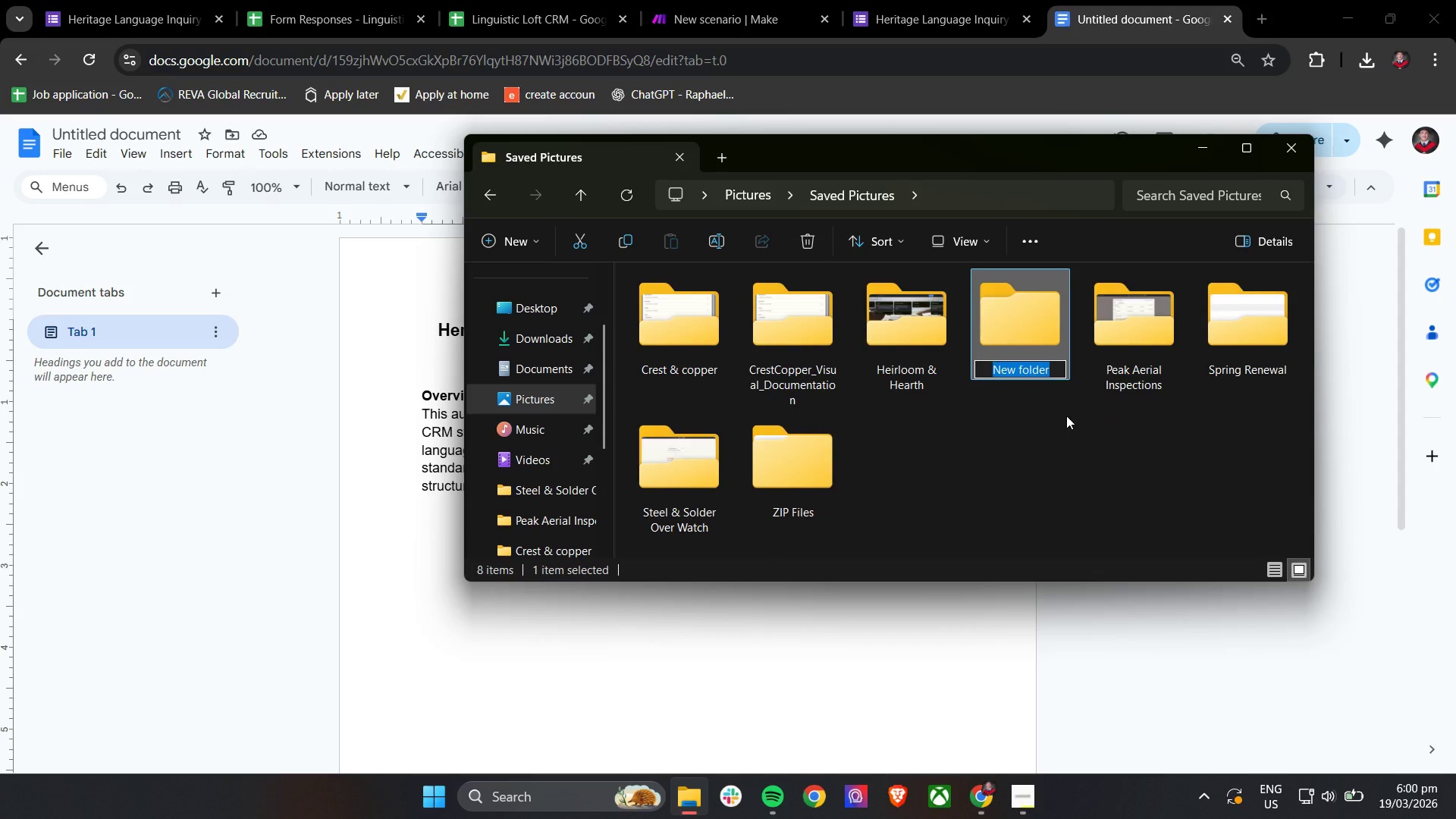 
hold_key(key=ShiftLeft, duration=1.51)
 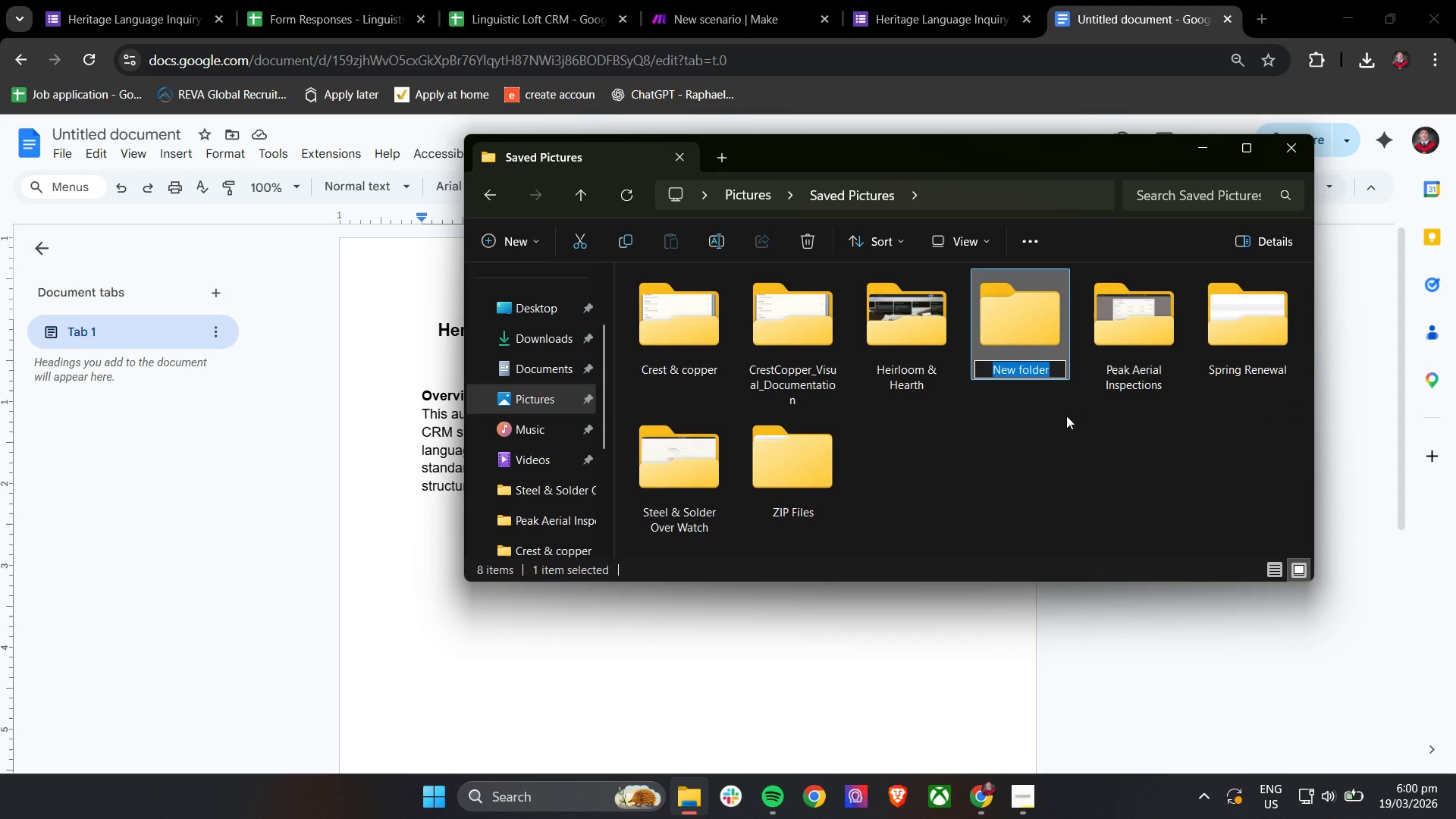 
hold_key(key=ShiftLeft, duration=0.55)
 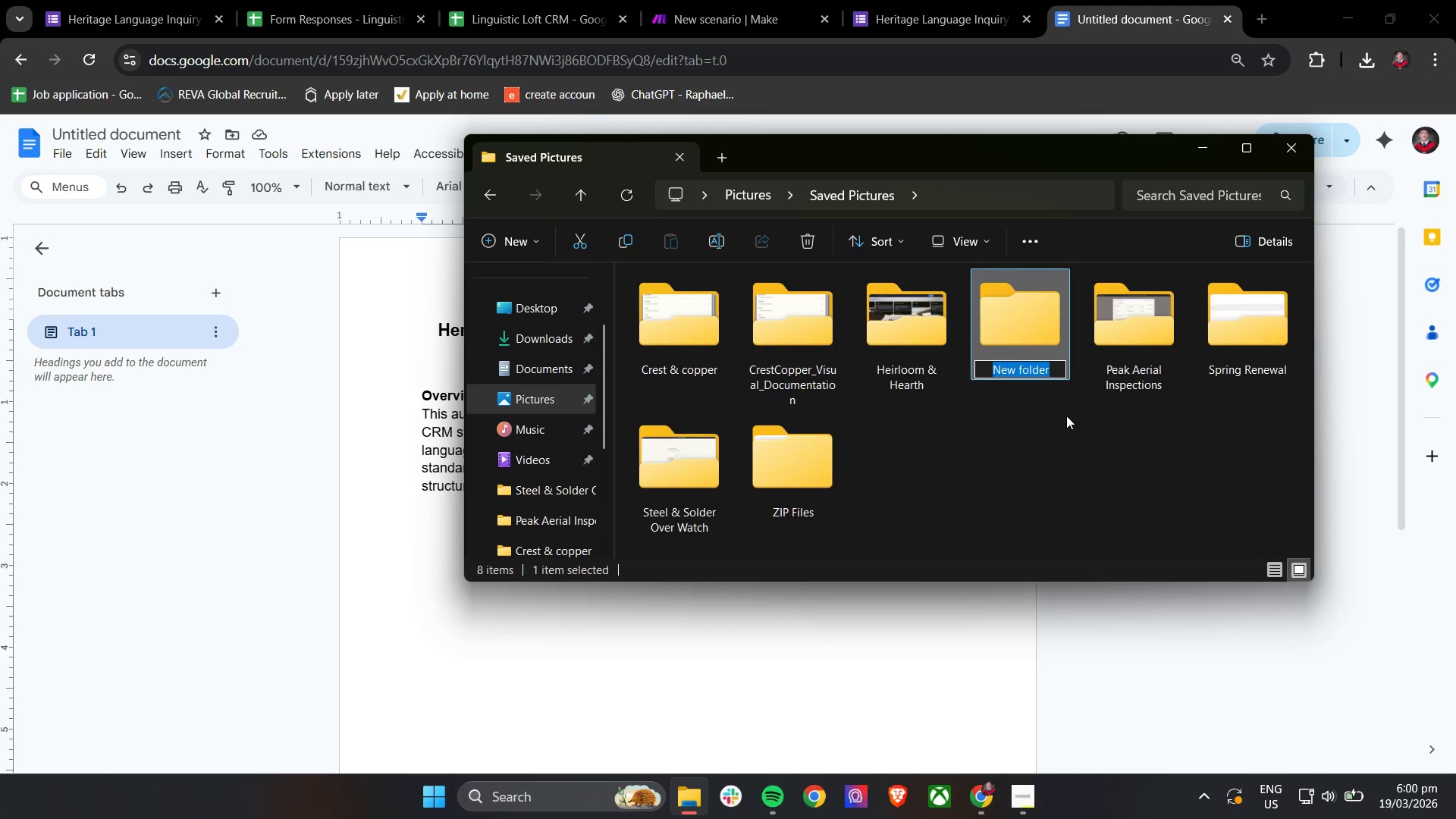 
type(1. Make )
key(Backspace)
type(.com)
 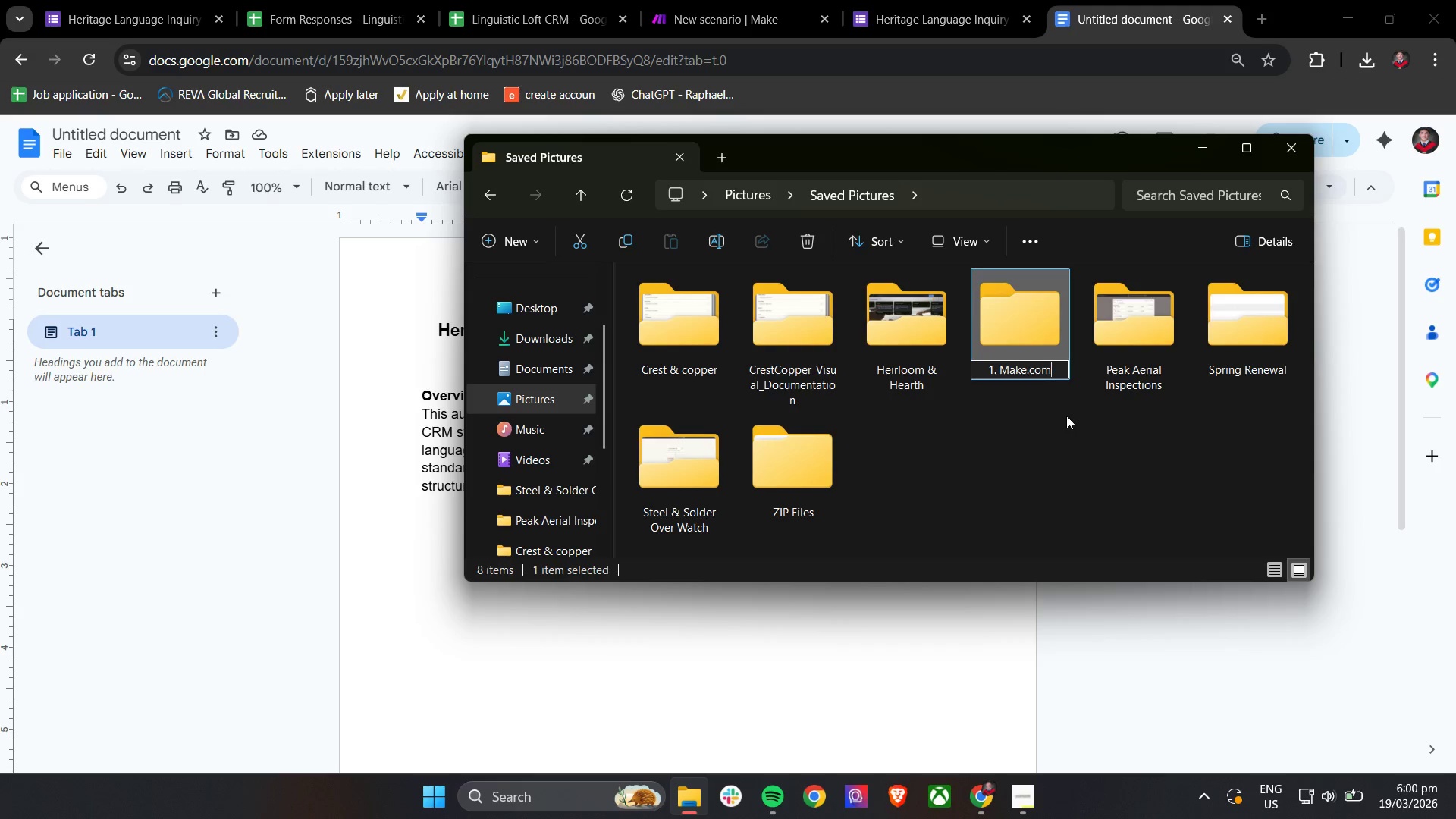 
key(Enter)
 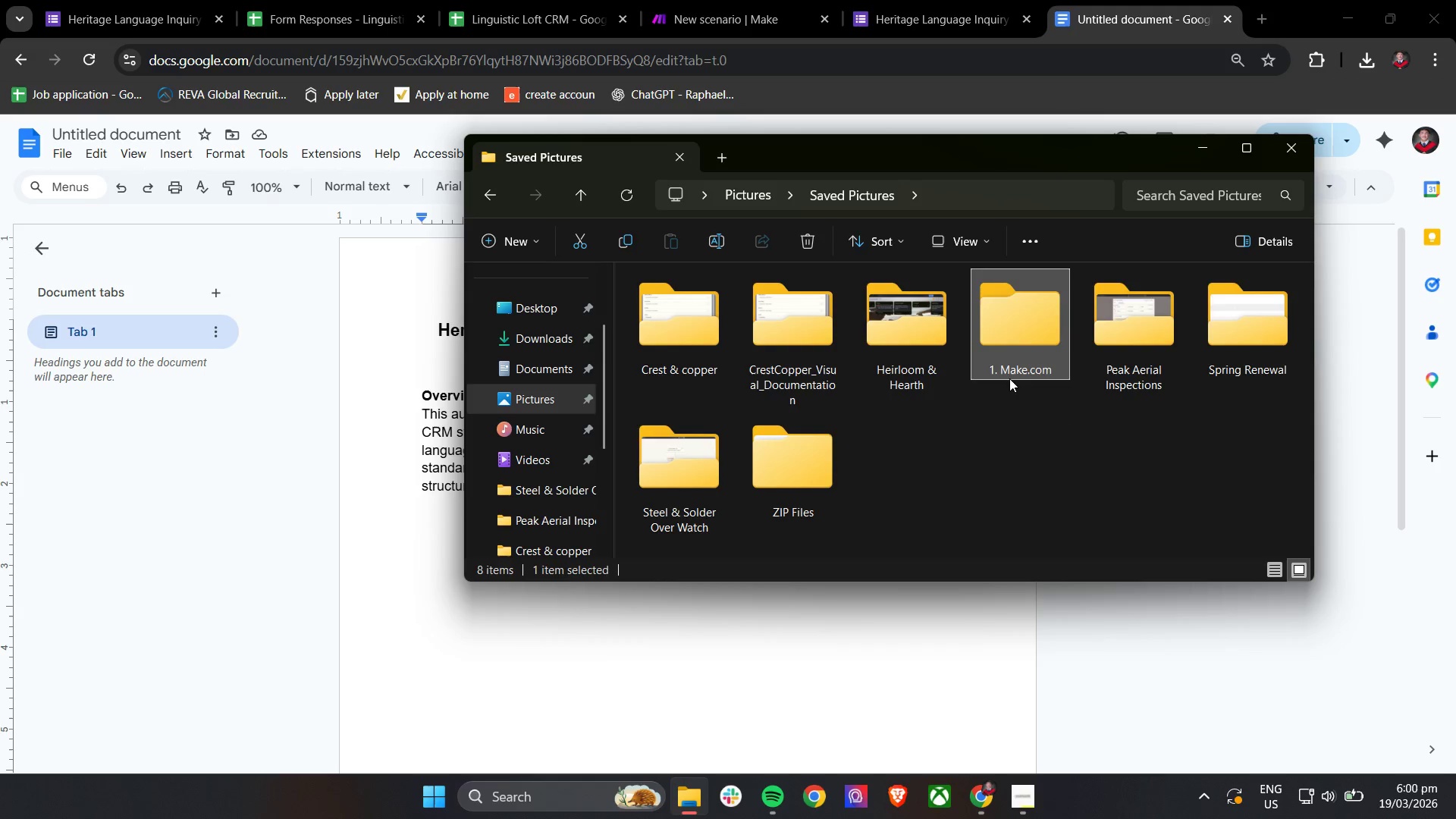 
left_click_drag(start_coordinate=[1002, 412], to_coordinate=[1003, 416])
 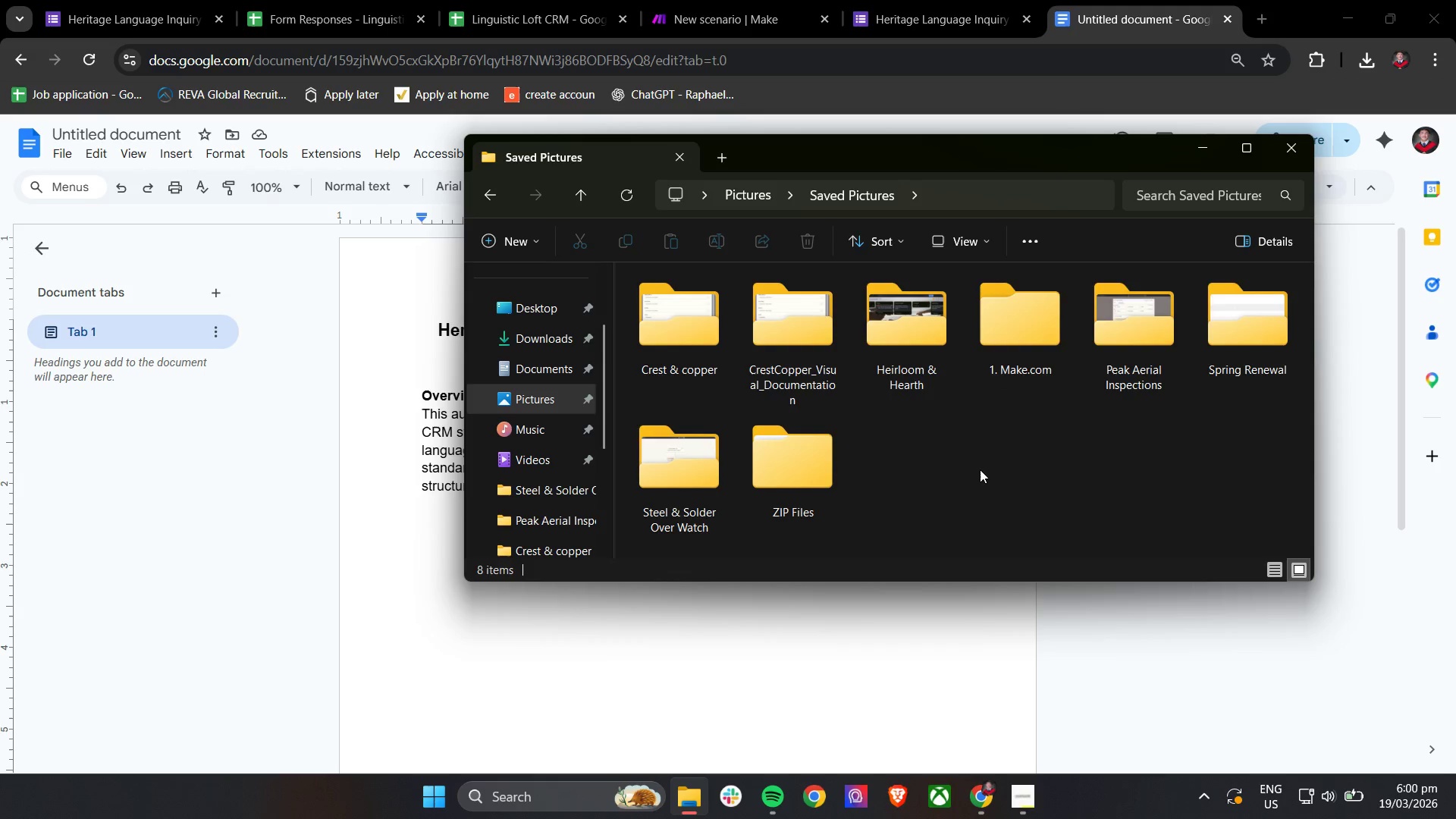 
key(F5)
 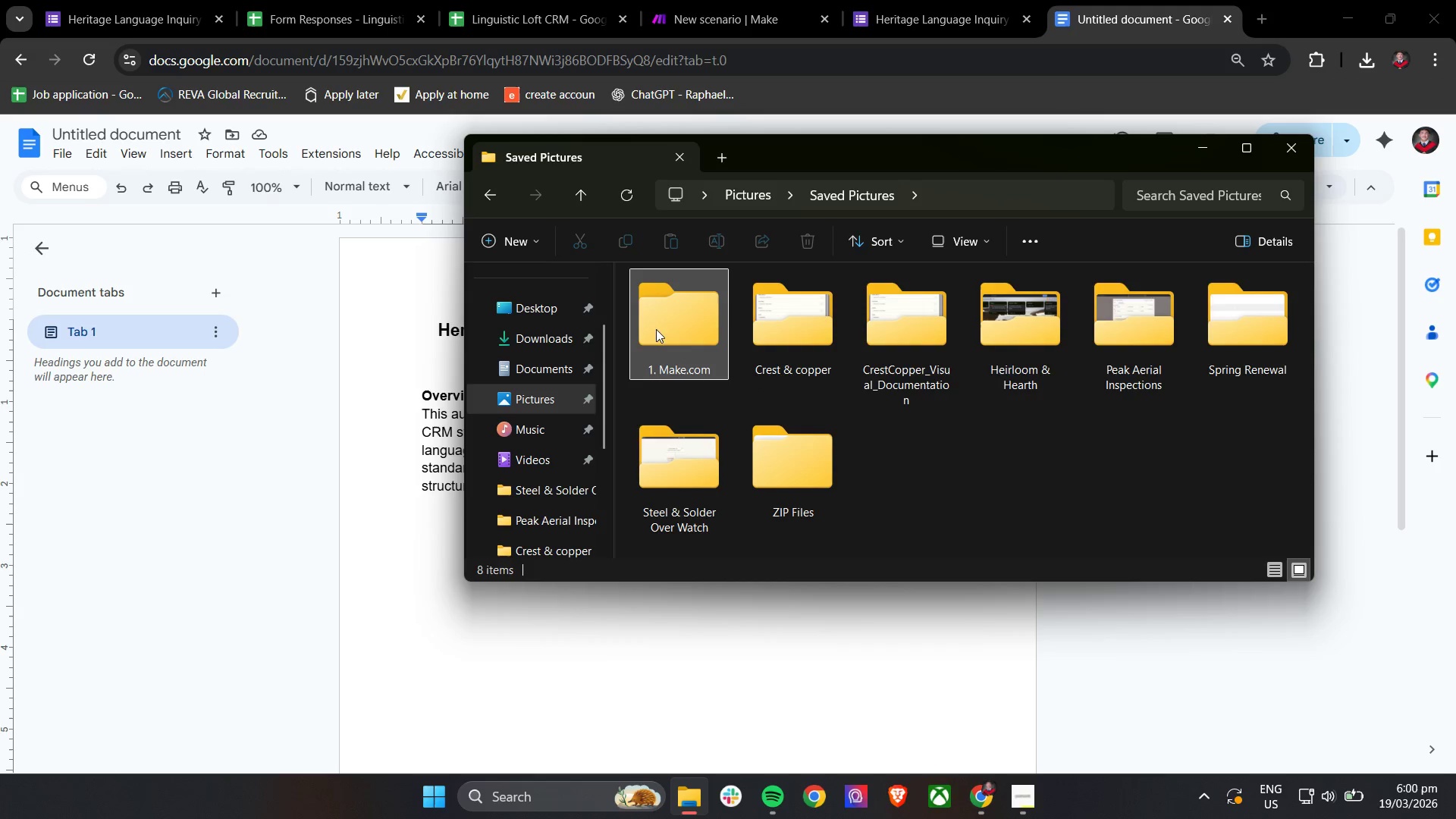 
double_click([653, 327])
 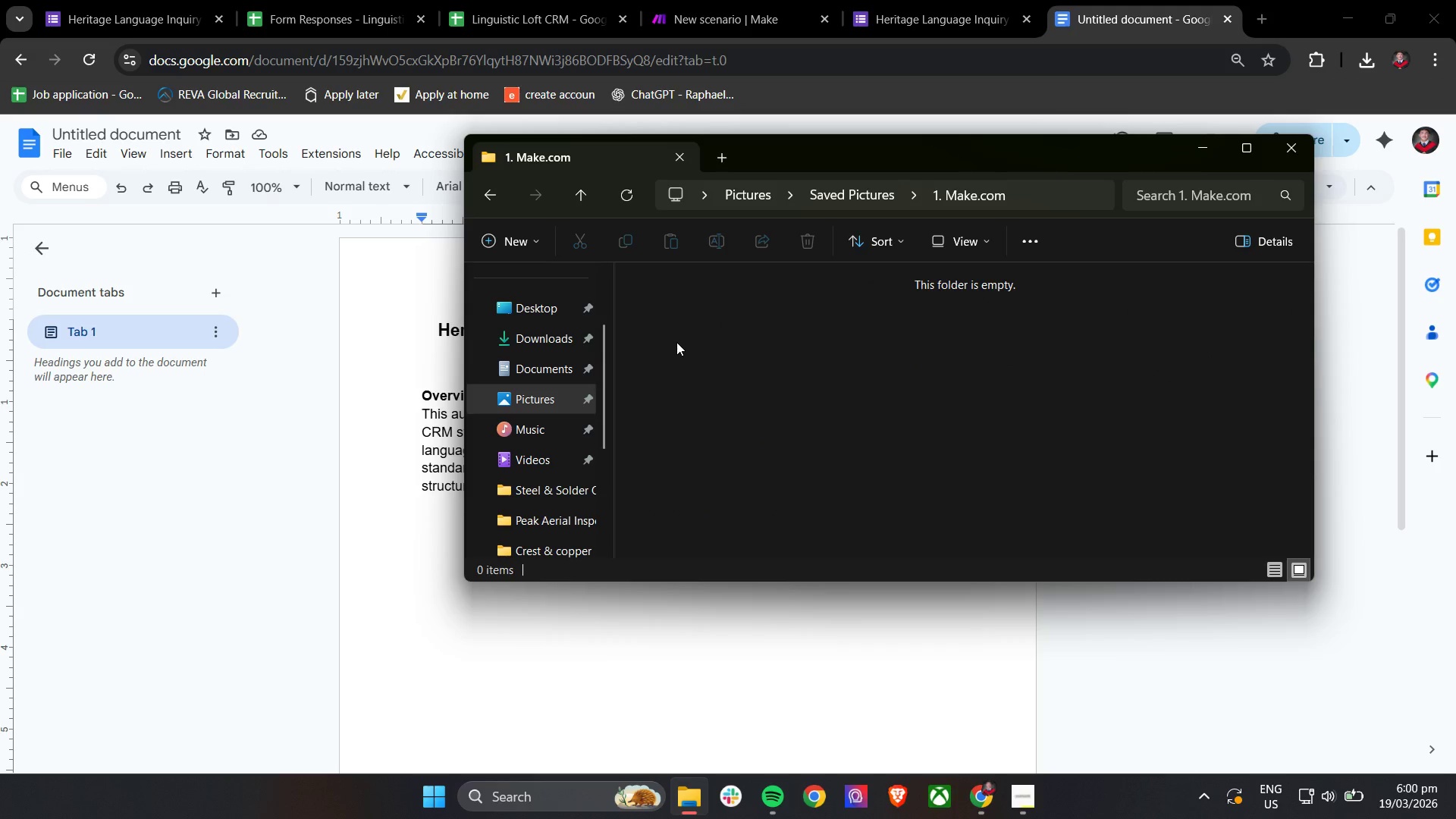 
right_click([678, 343])
 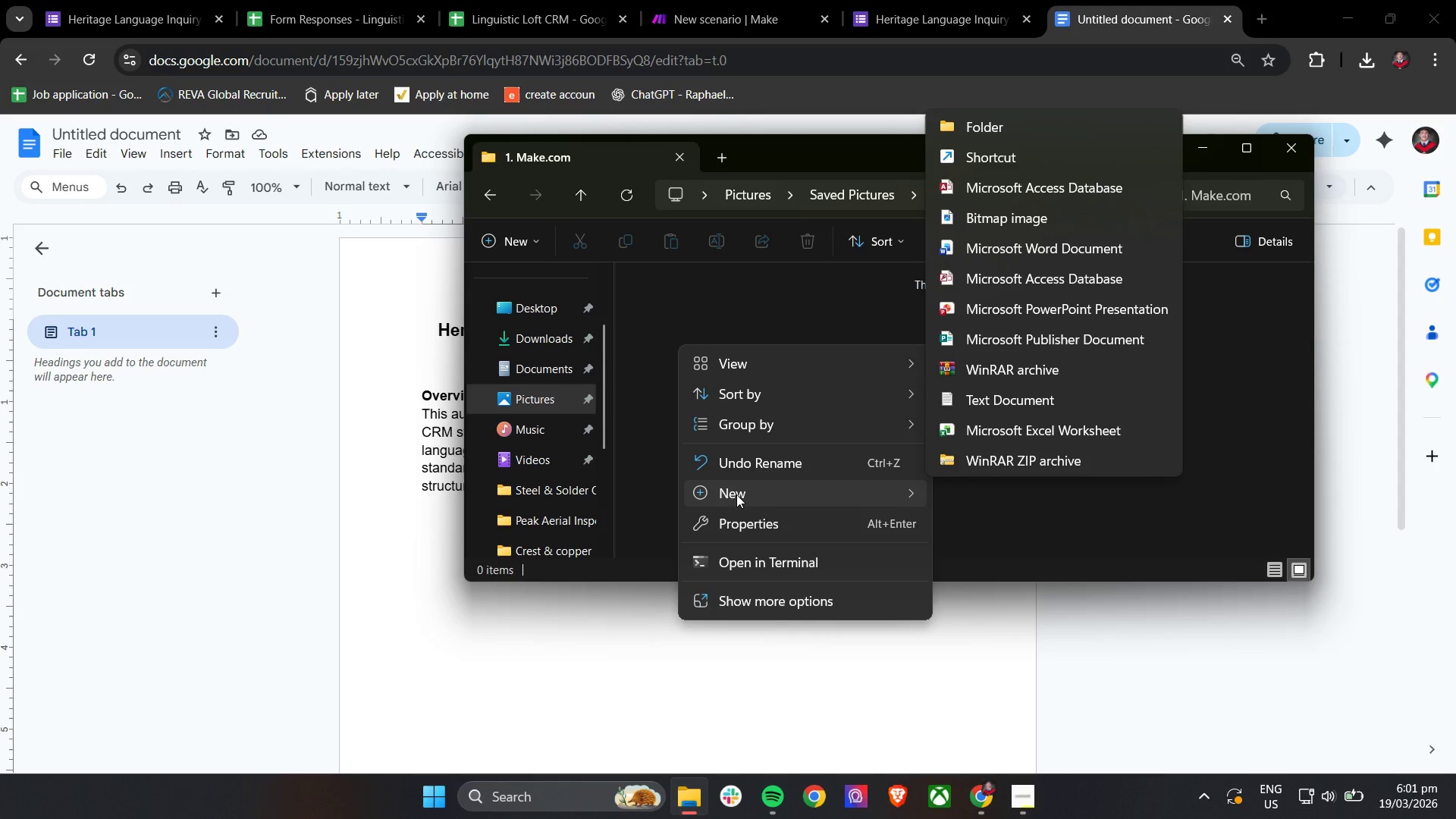 
left_click([1025, 130])
 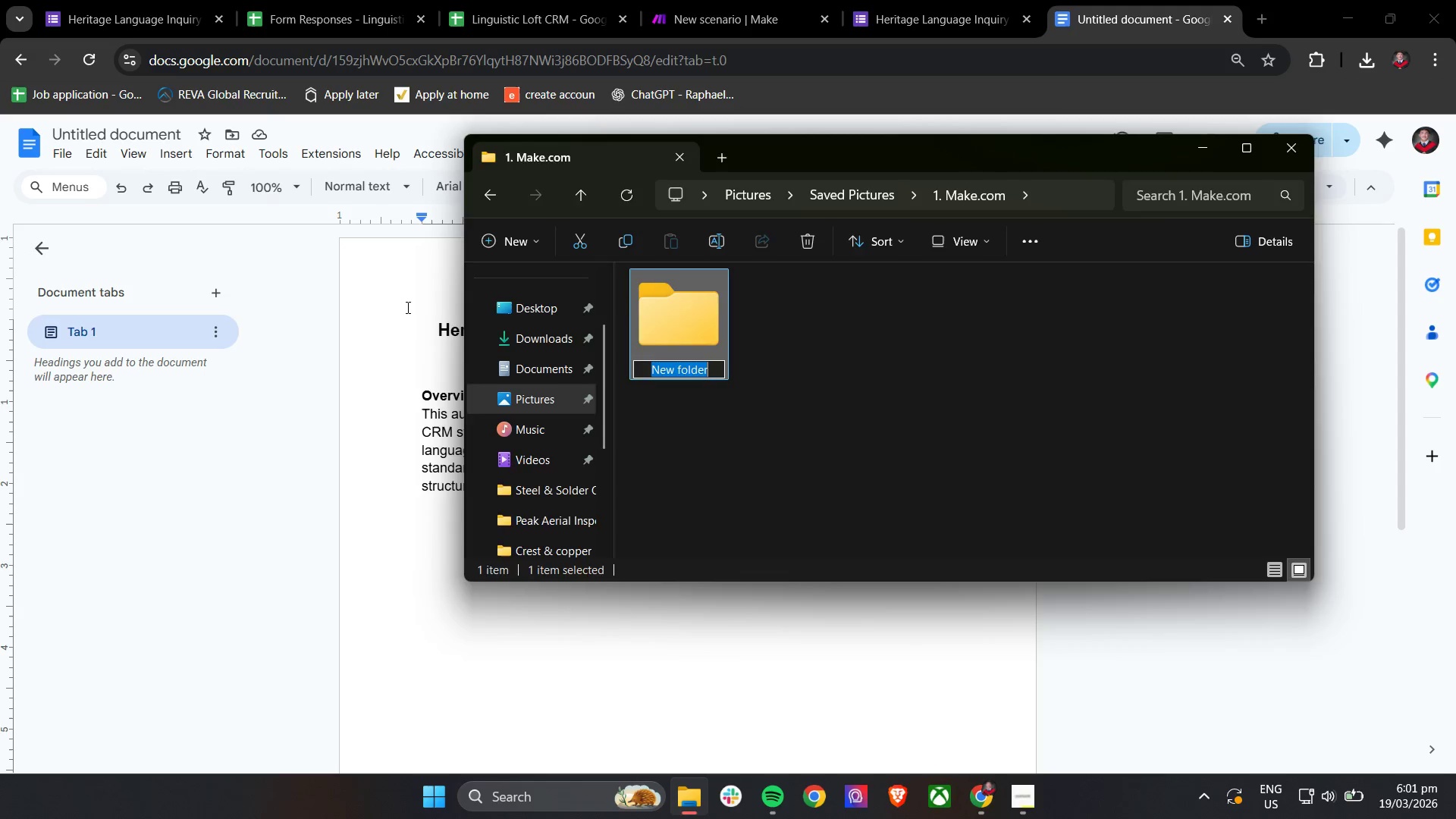 
double_click([463, 333])
 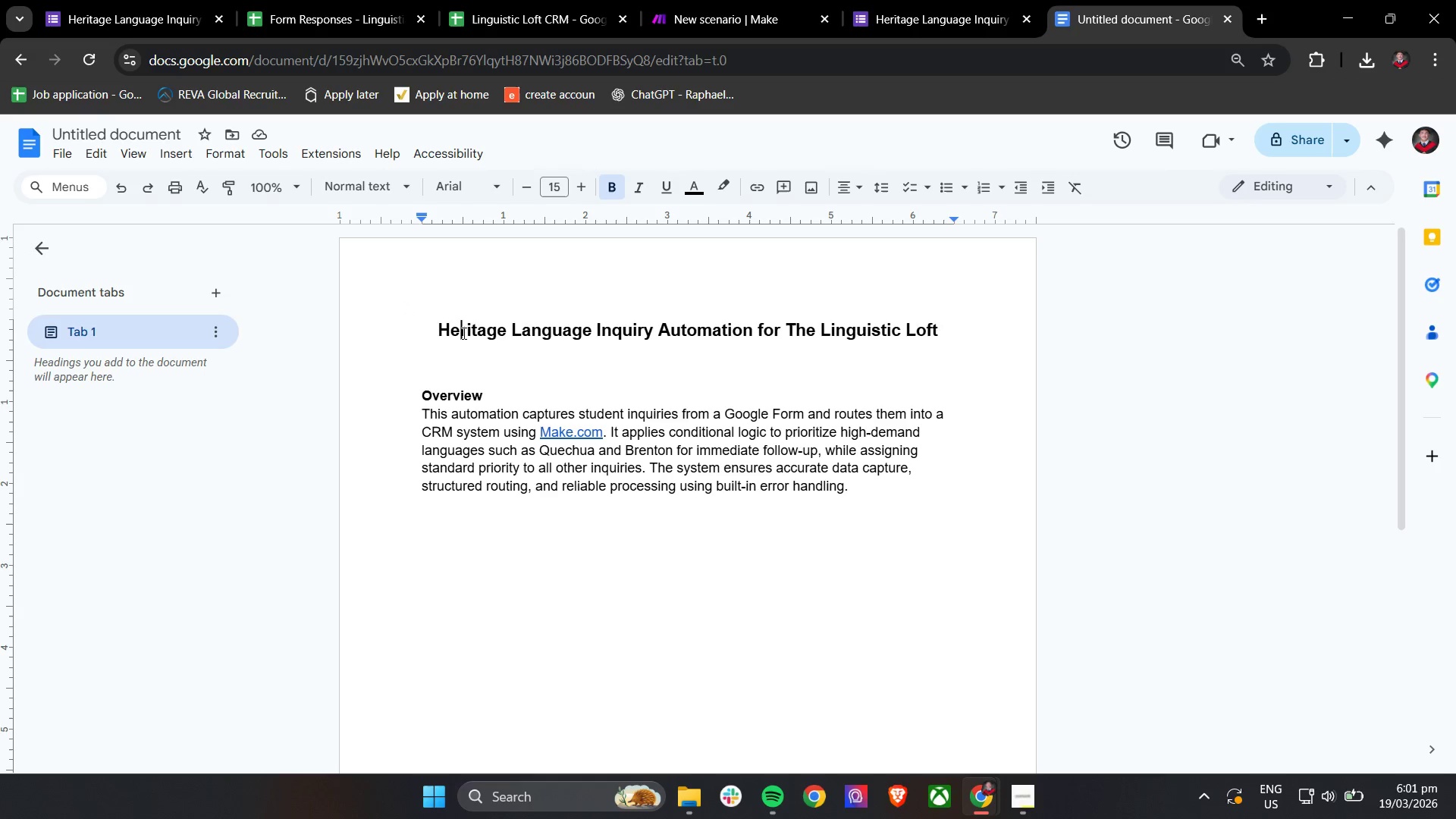 
triple_click([463, 333])
 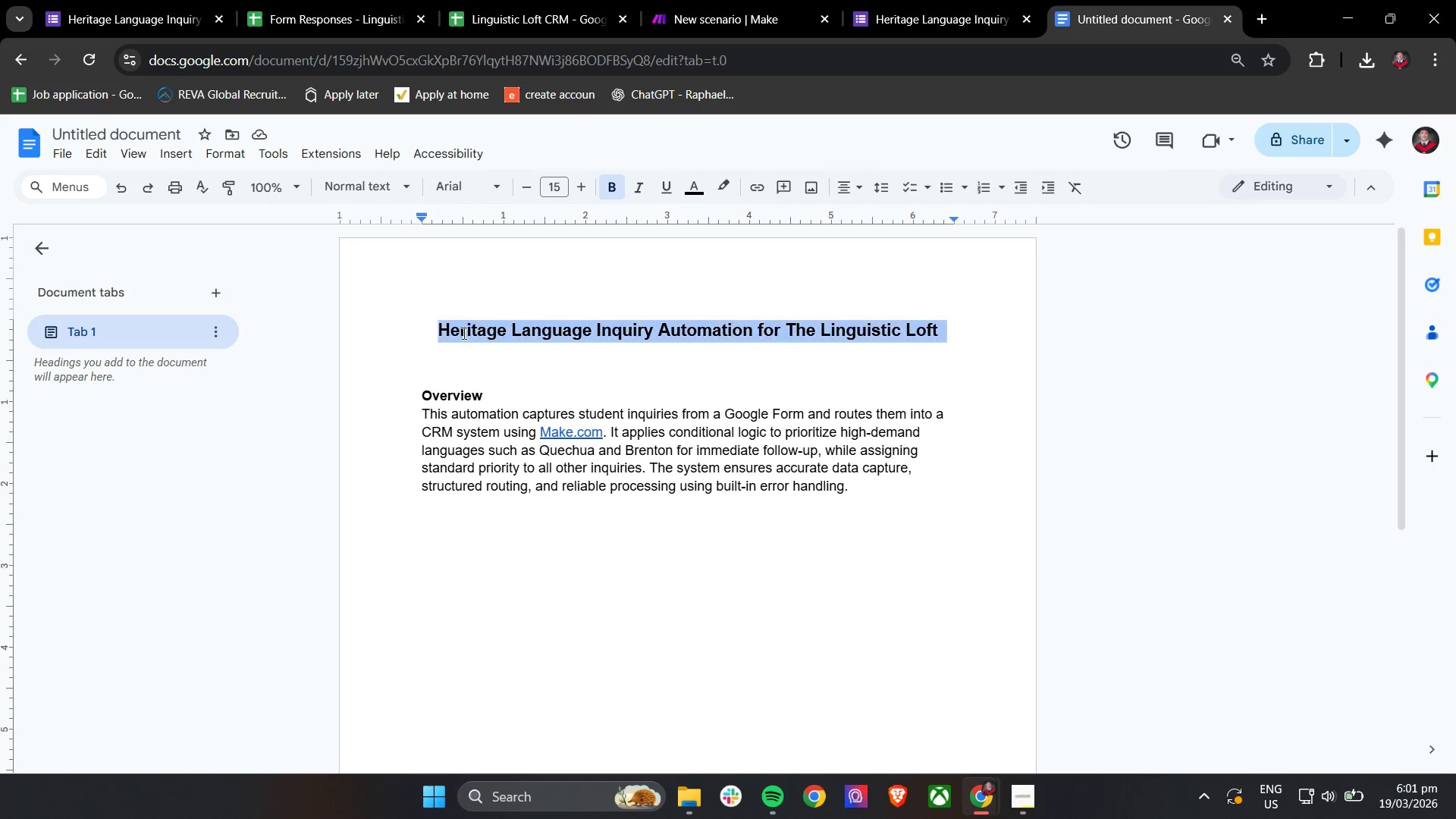 
triple_click([463, 333])
 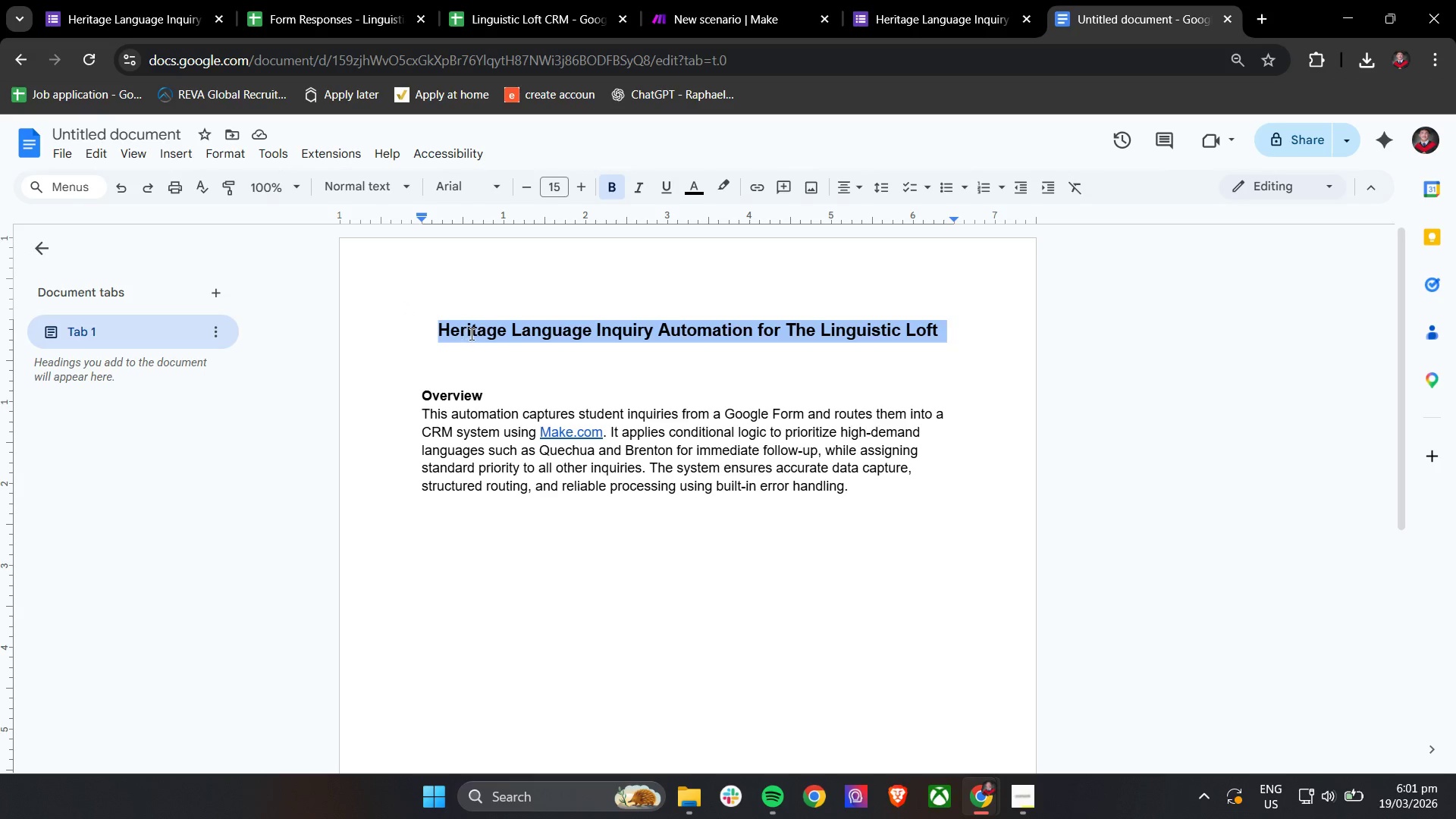 
key(Control+C)
 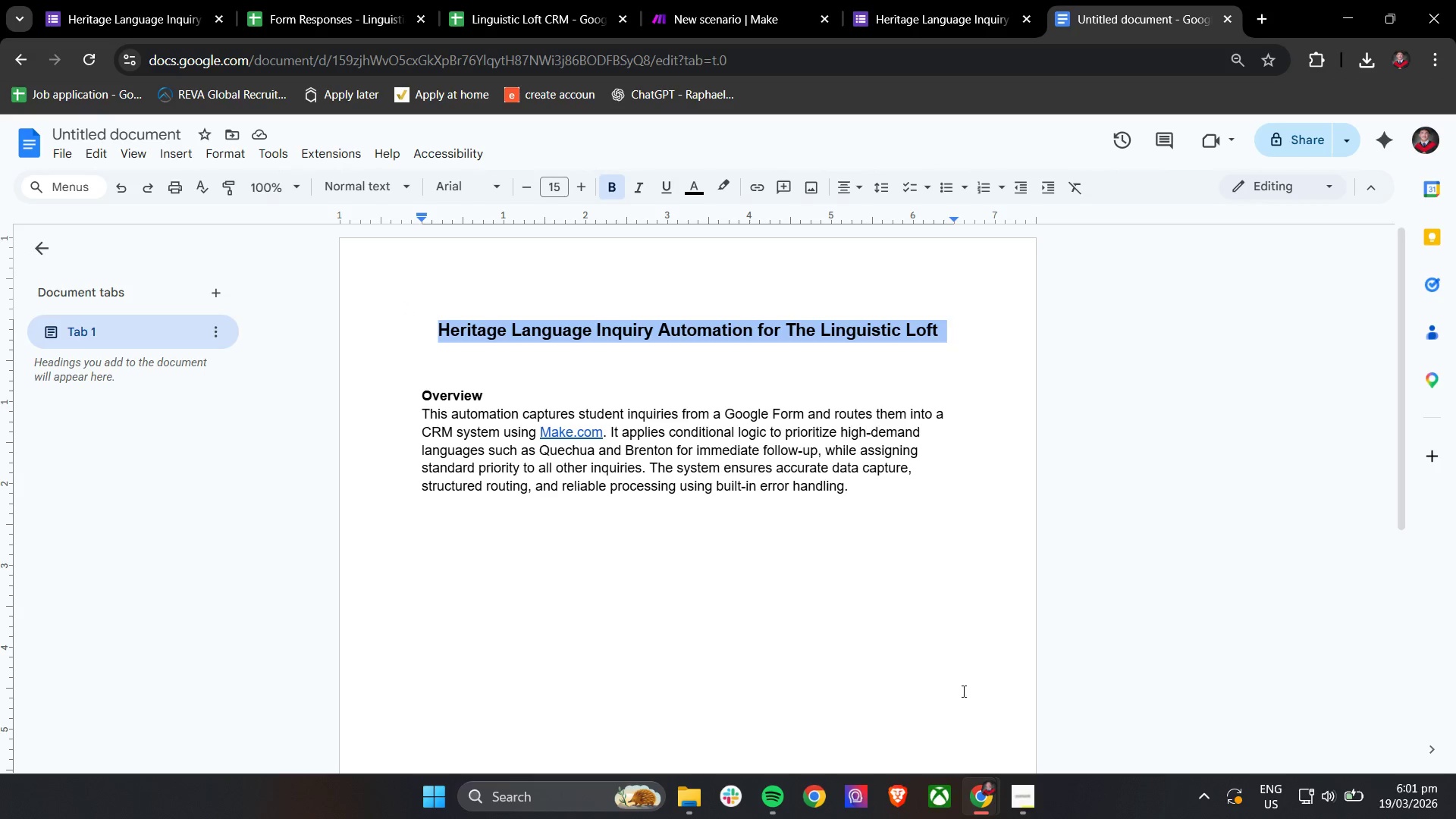 
key(Control+C)
 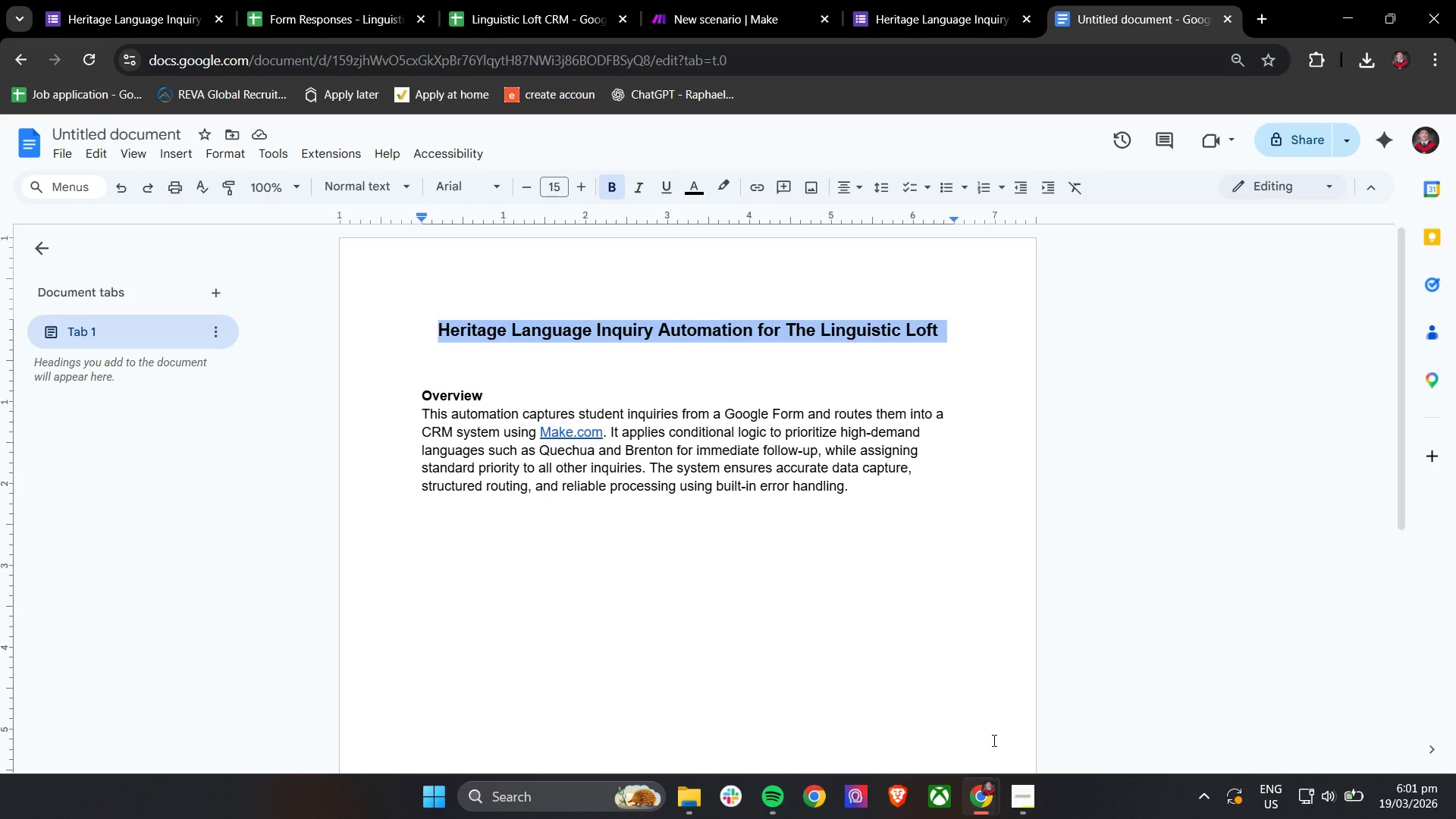 
key(Control+C)
 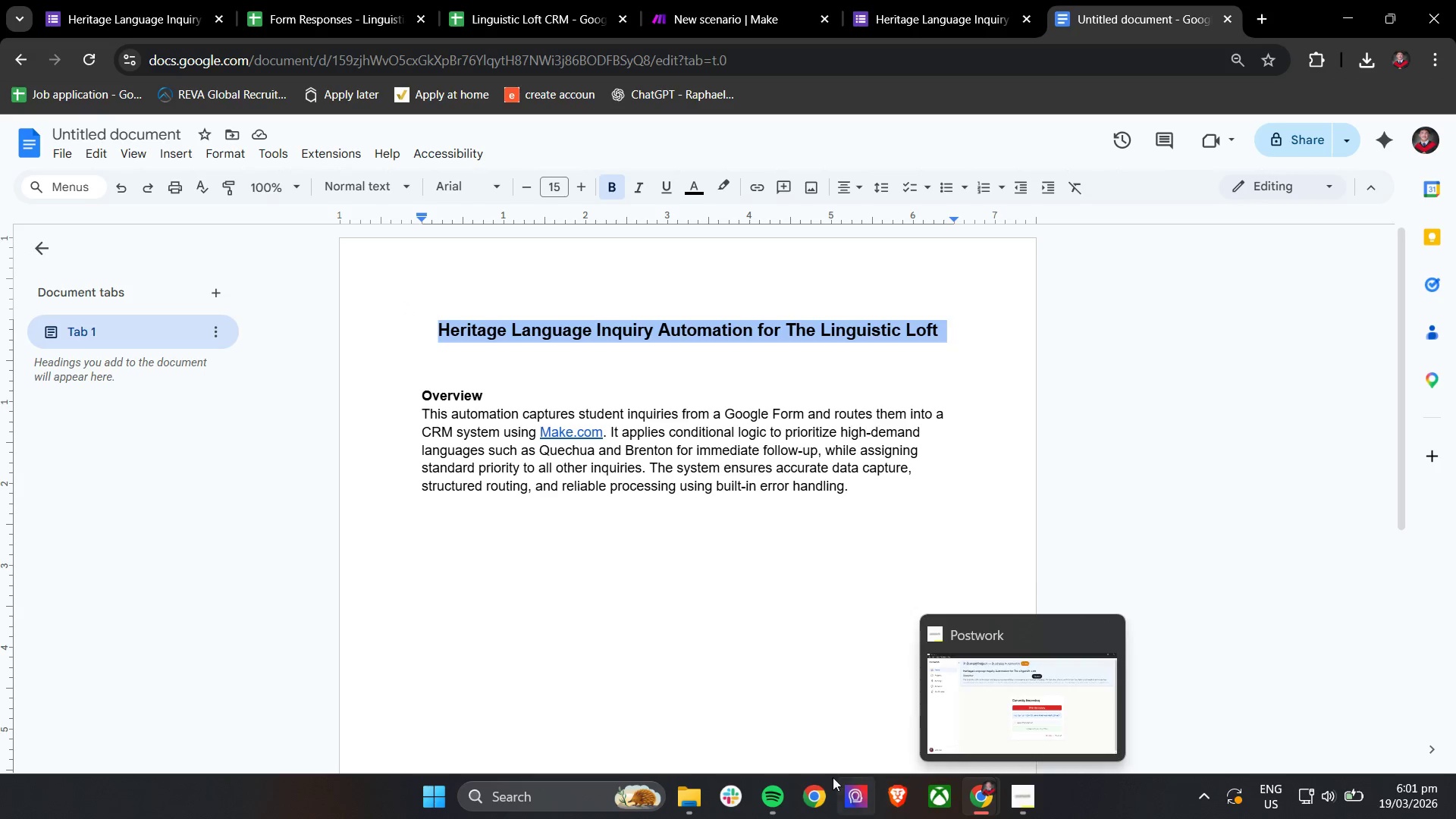 
left_click([773, 796])
 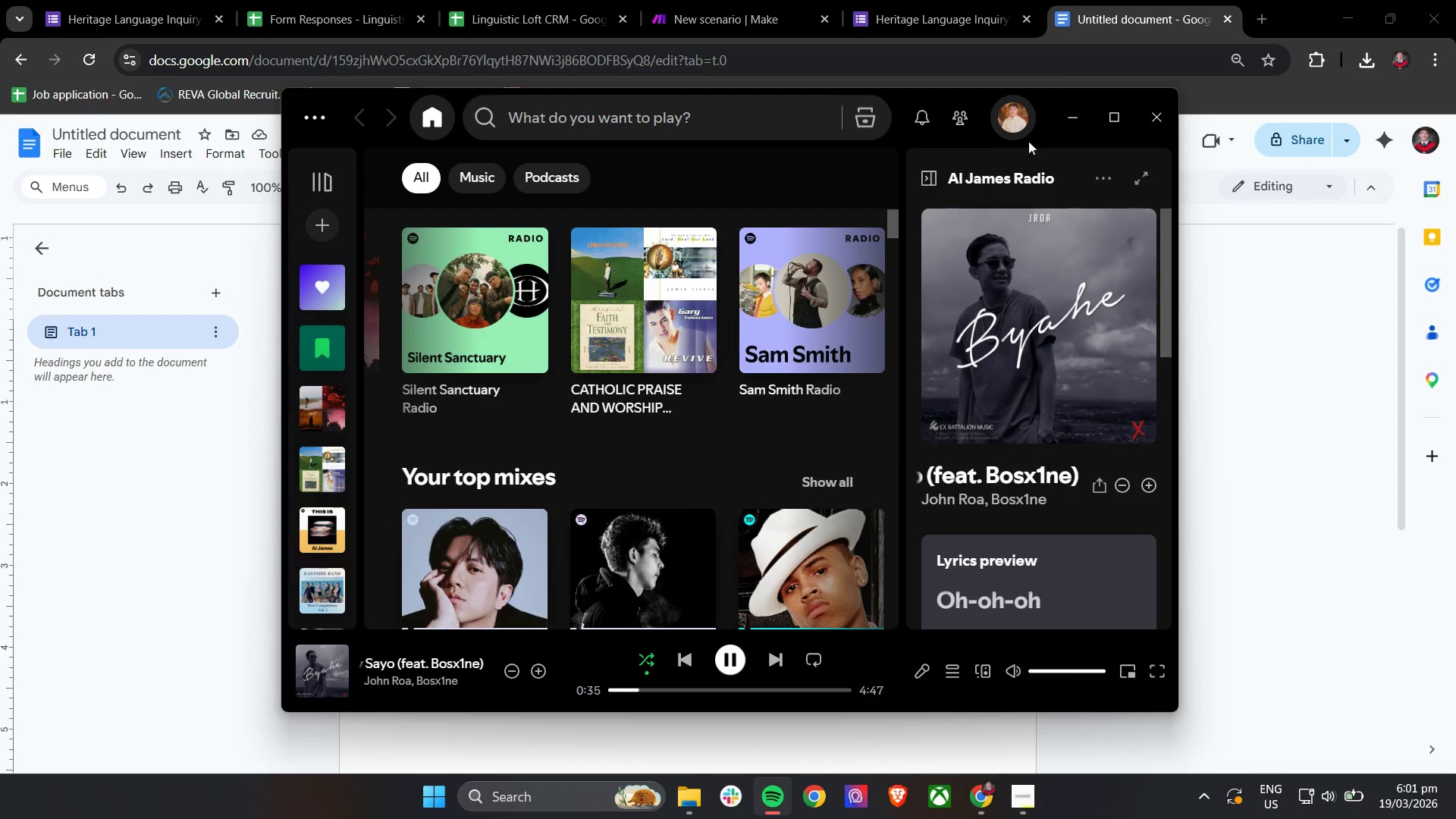 
left_click([1087, 119])
 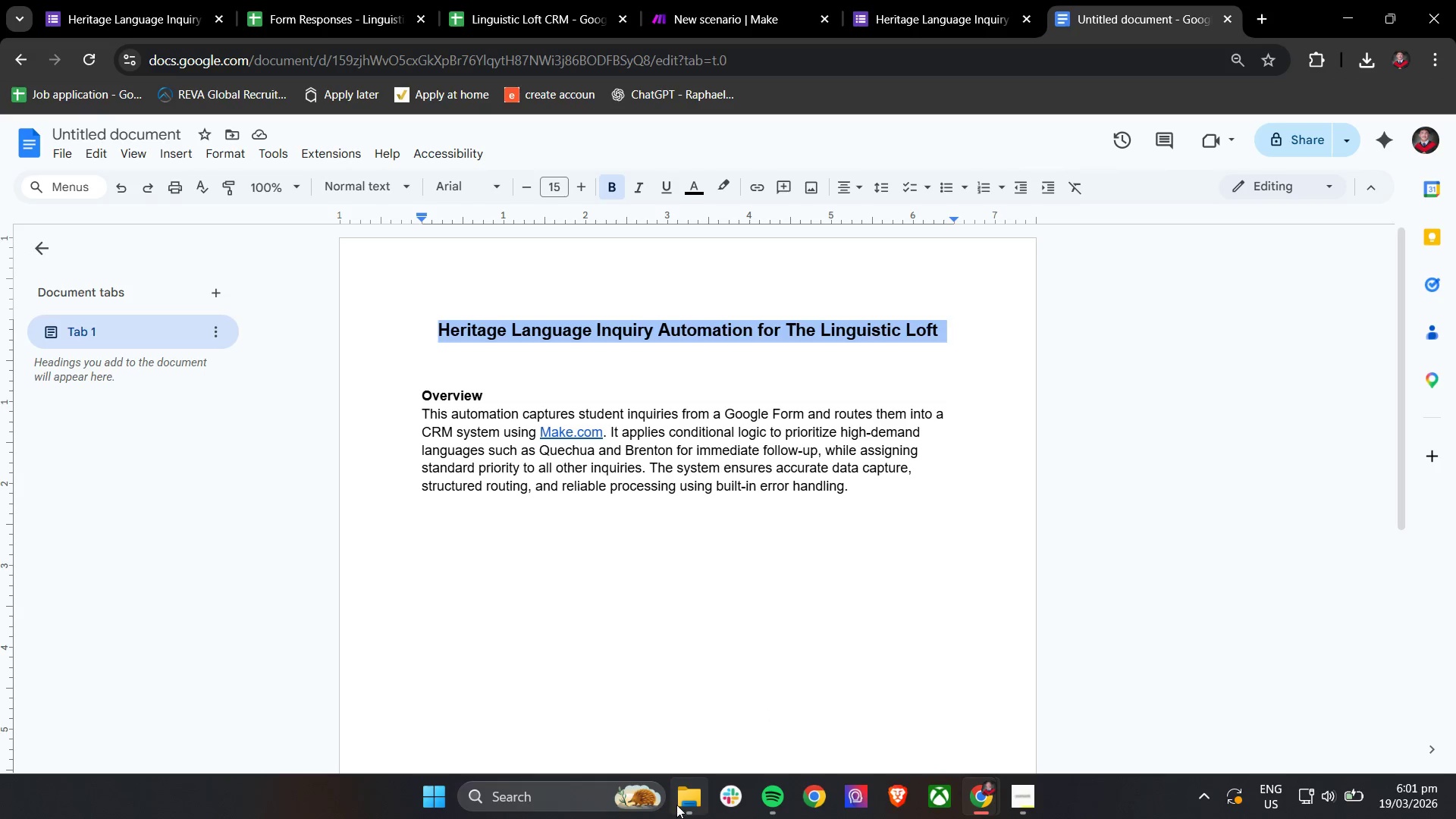 
left_click([676, 802])
 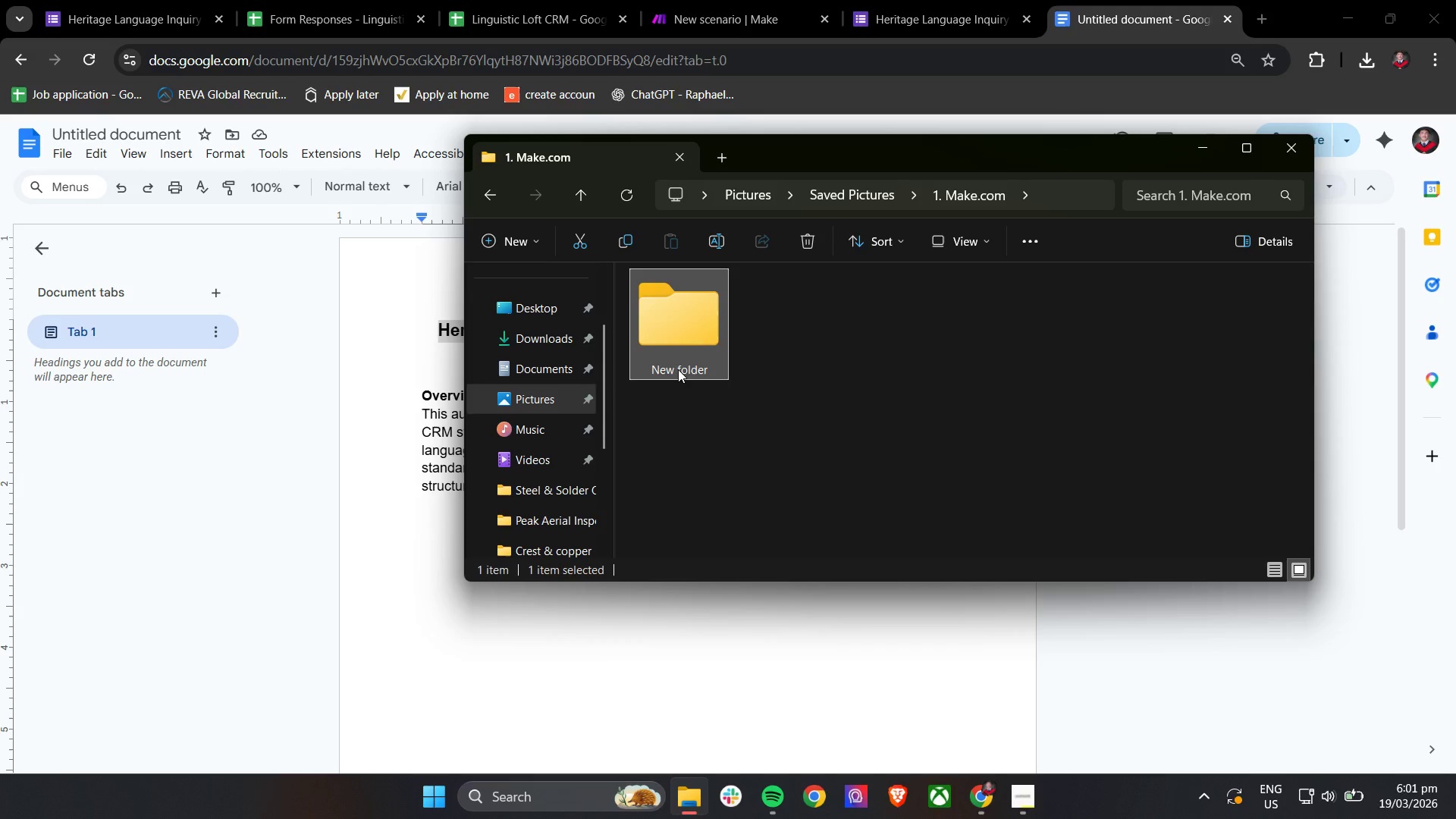 
double_click([678, 373])
 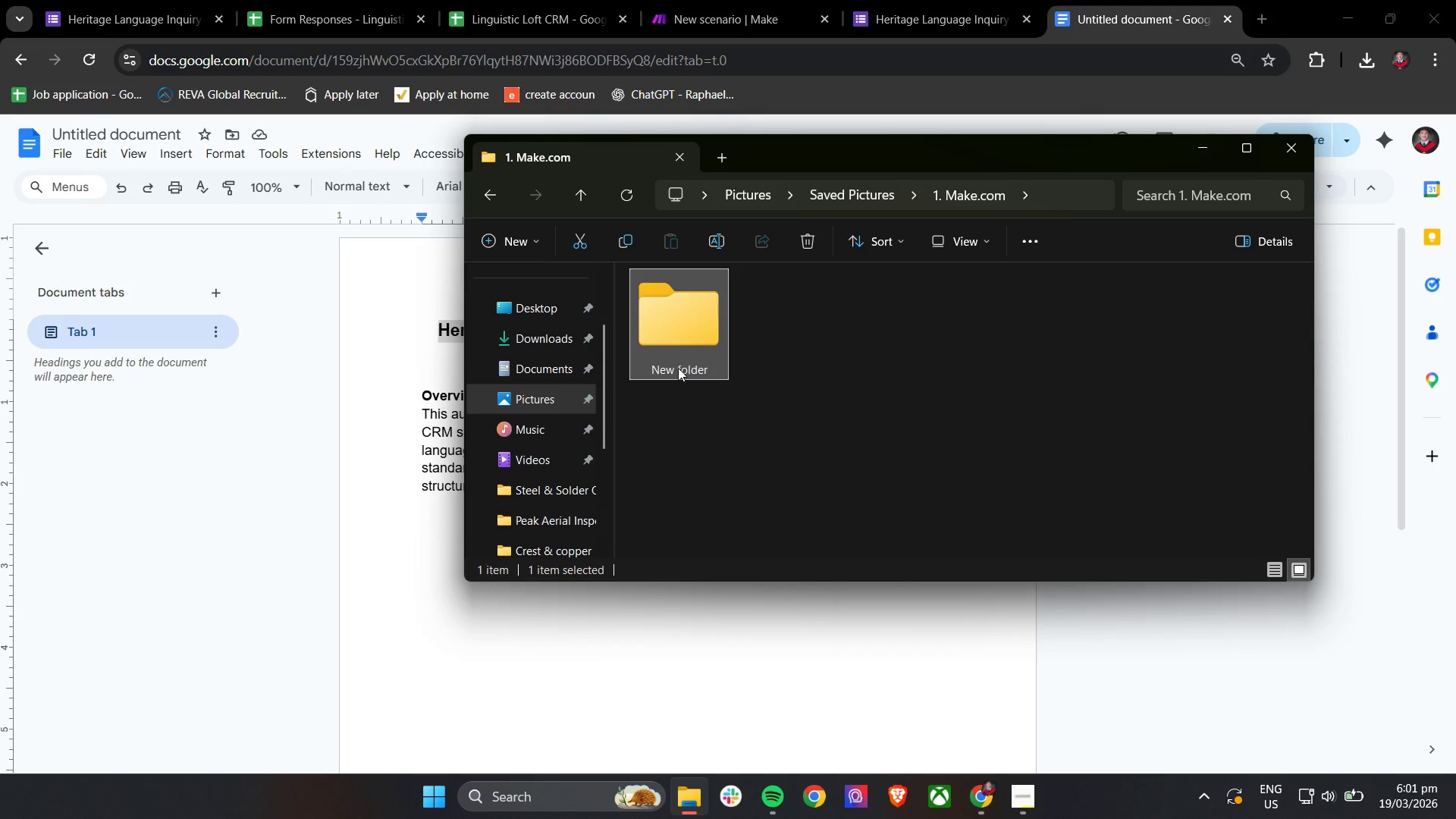 
triple_click([678, 368])
 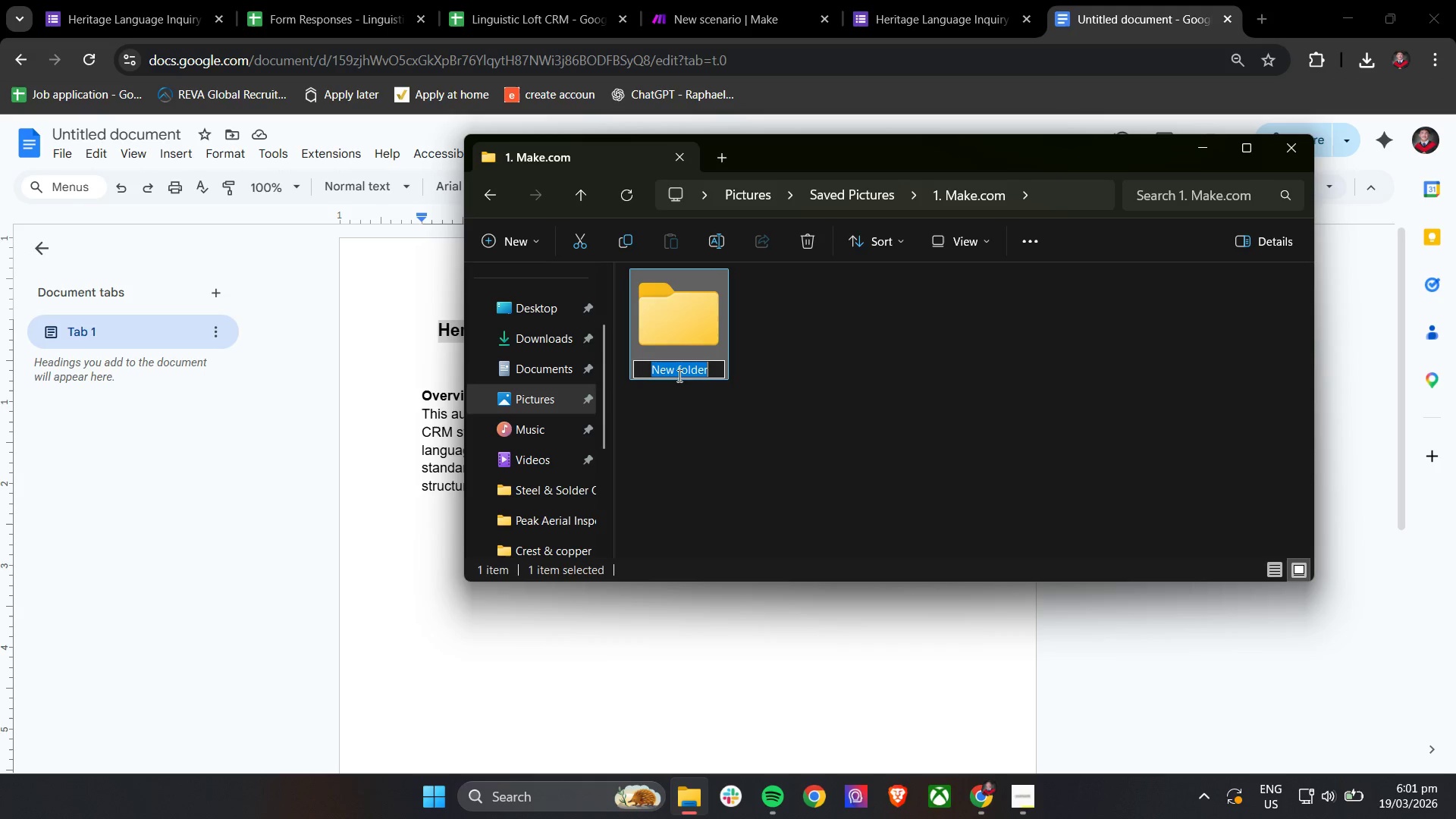 
key(Control+ControlLeft)
 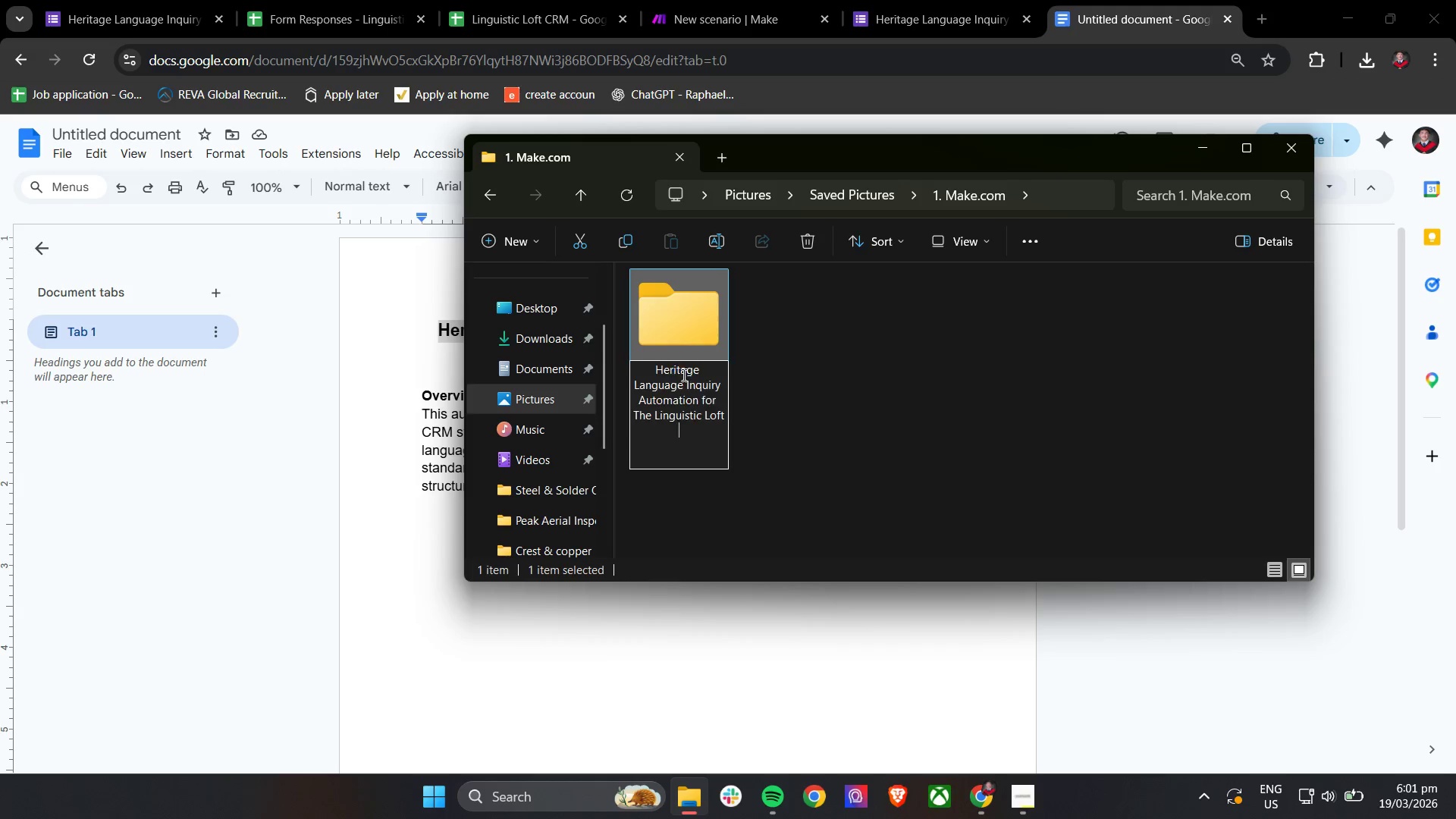 
key(Control+V)
 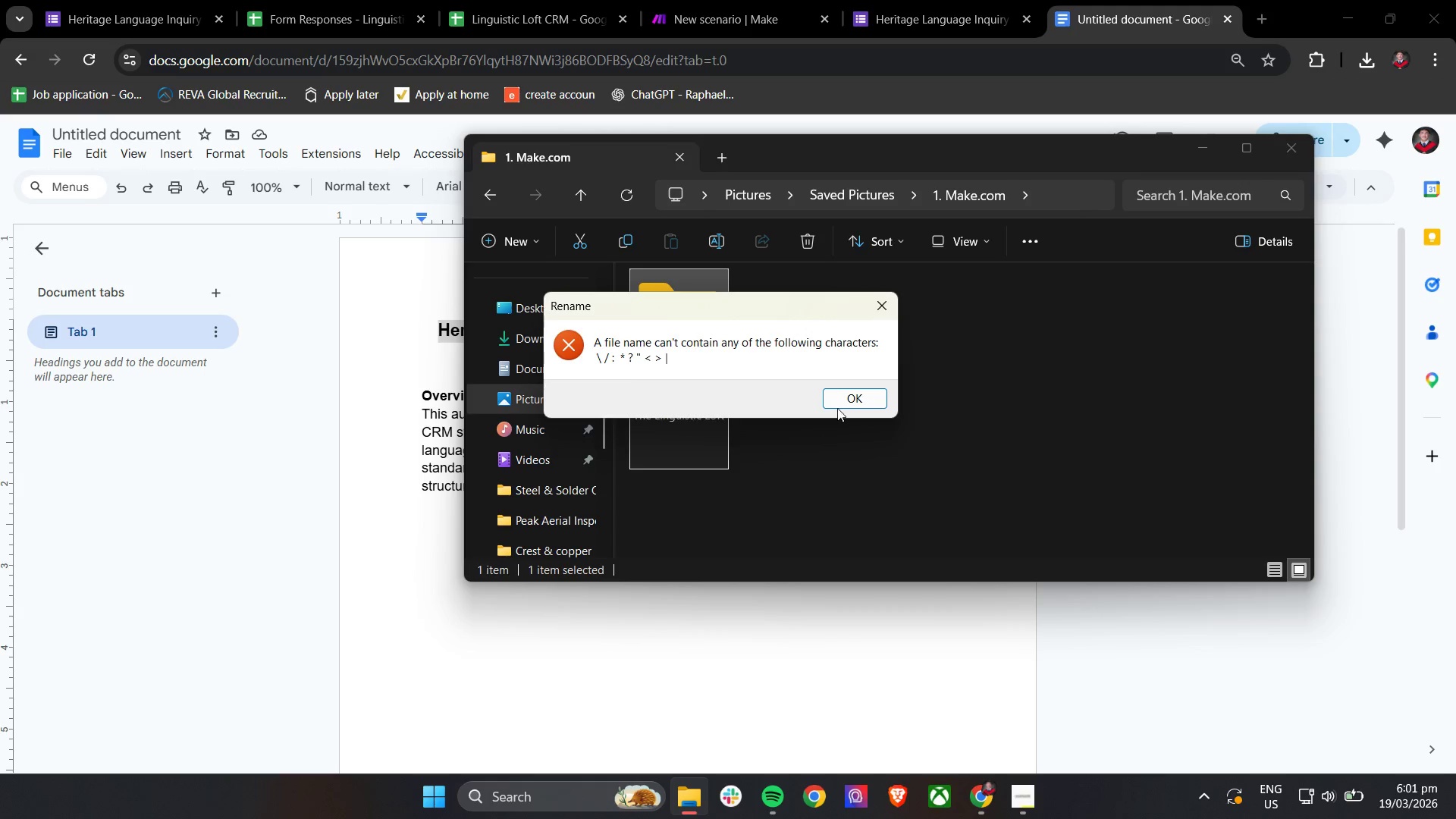 
left_click([843, 400])
 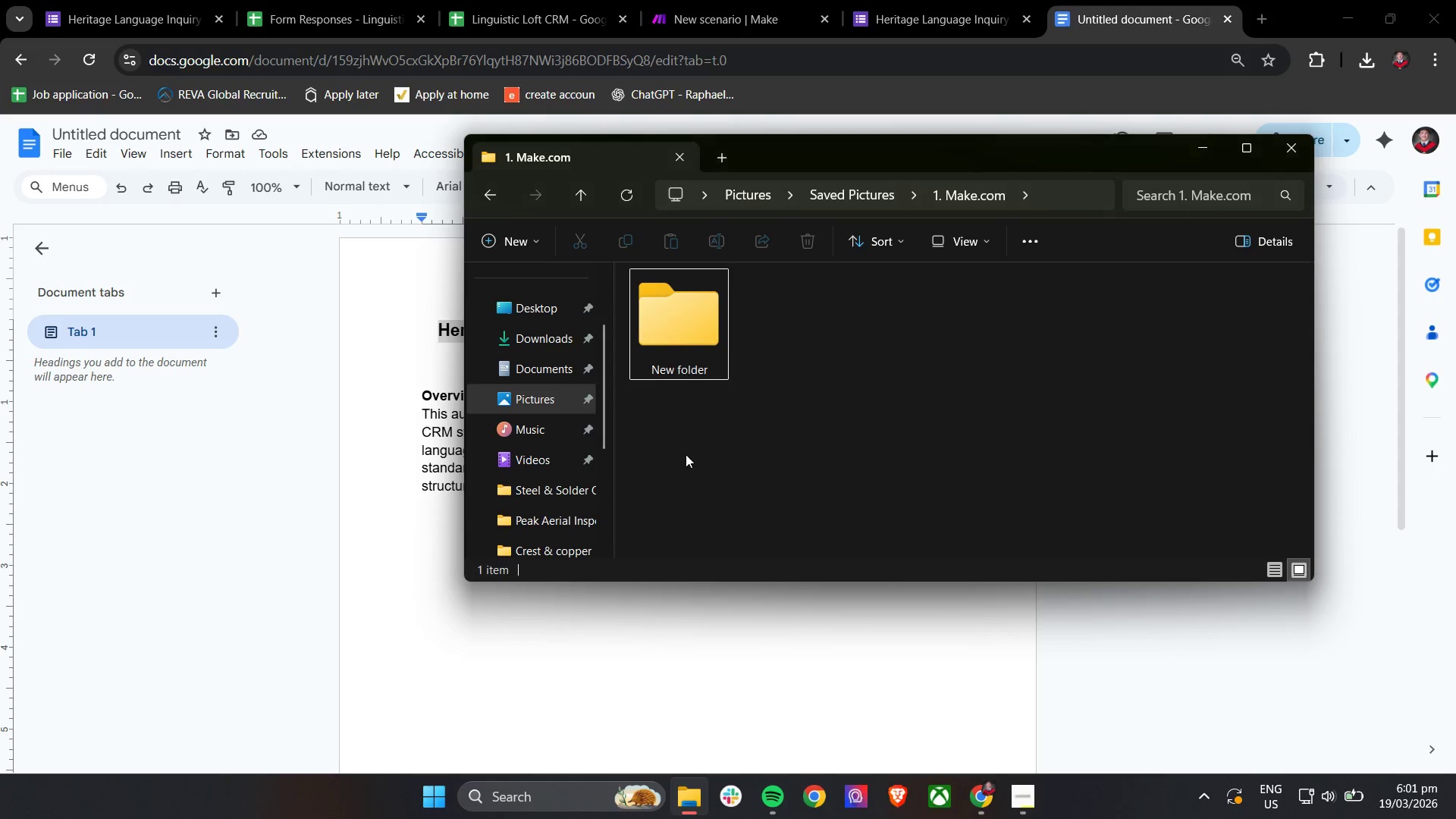 
mouse_move([681, 366])
 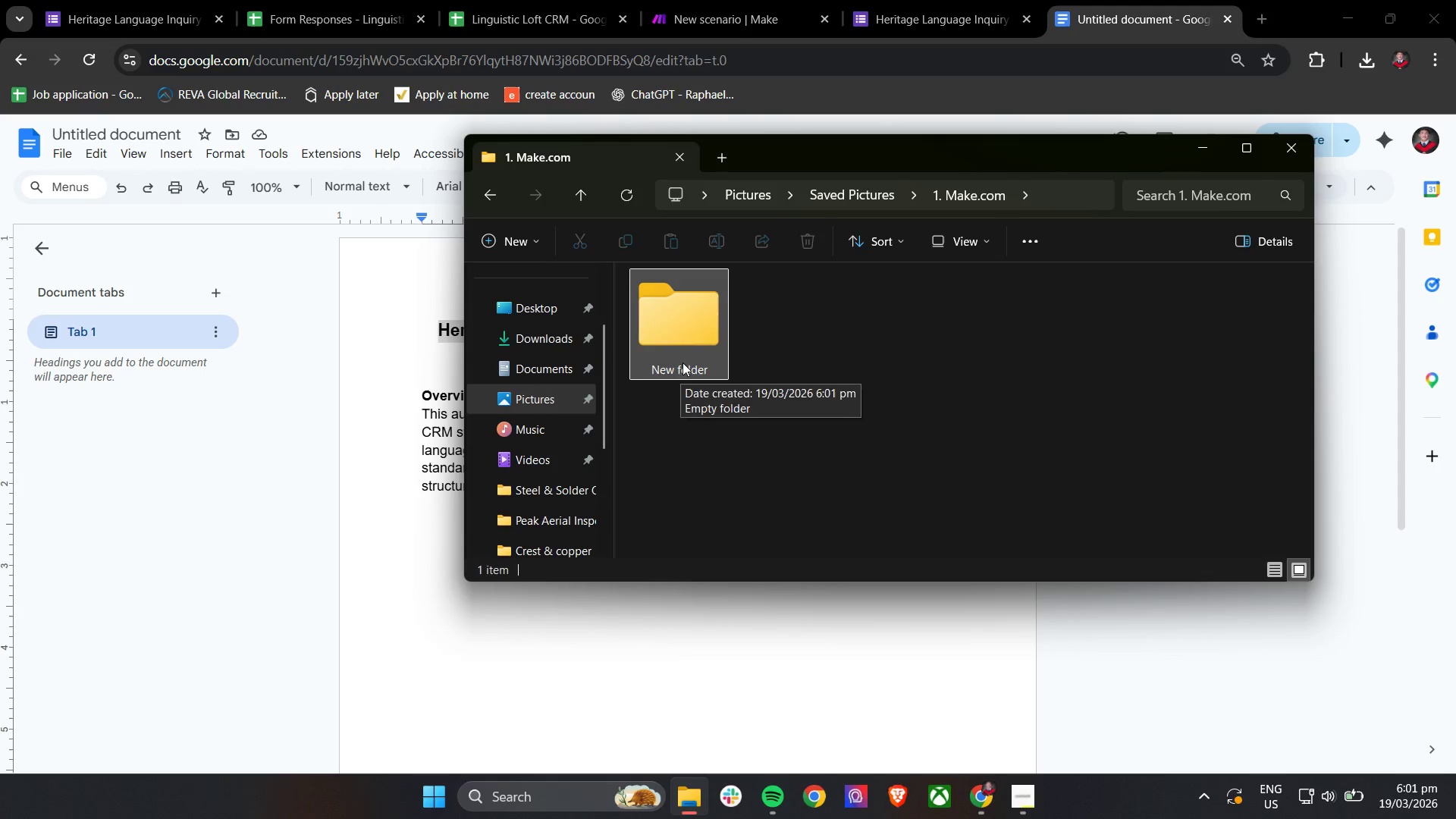 
left_click([682, 362])
 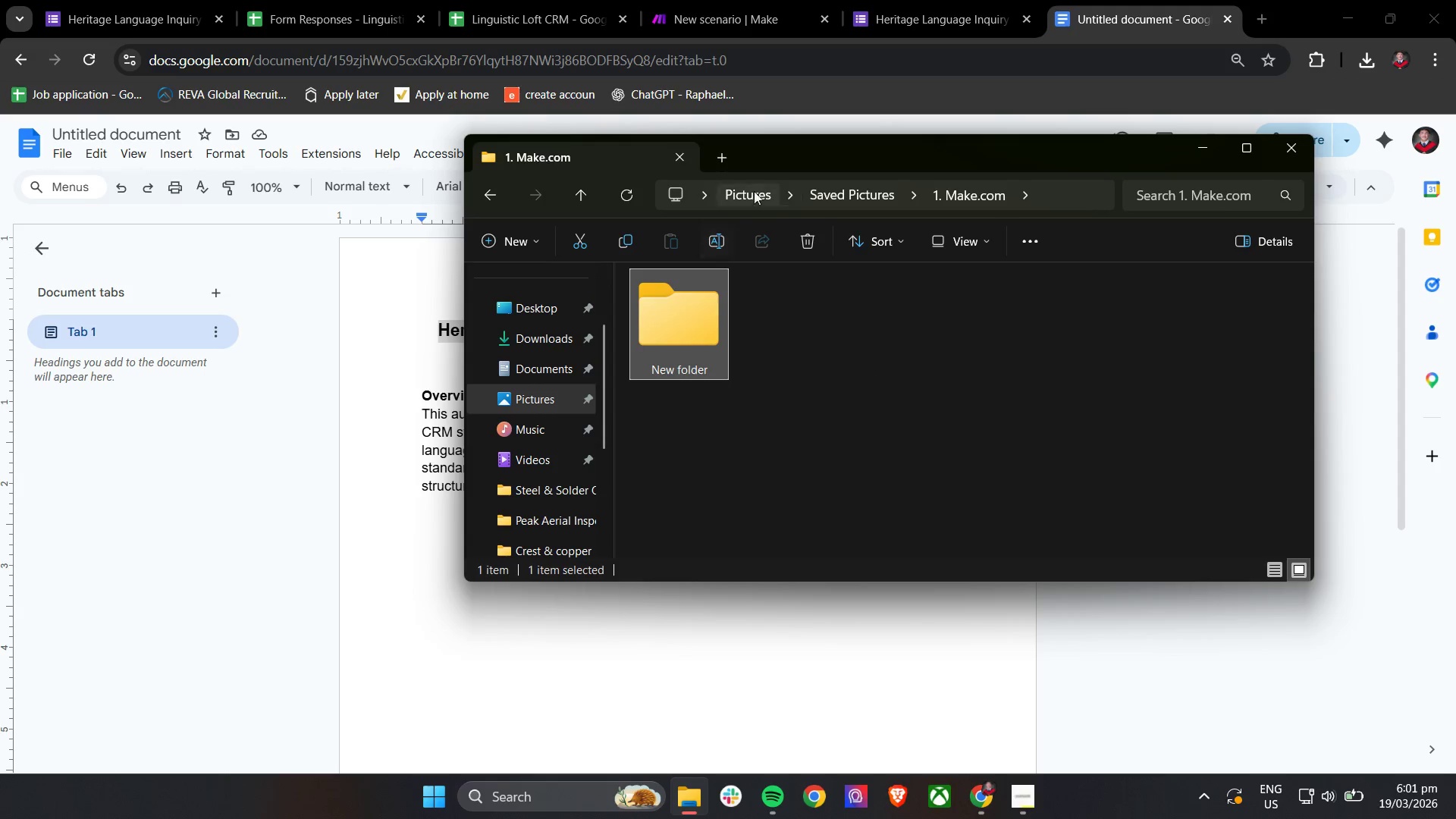 
left_click_drag(start_coordinate=[794, 143], to_coordinate=[777, 381])
 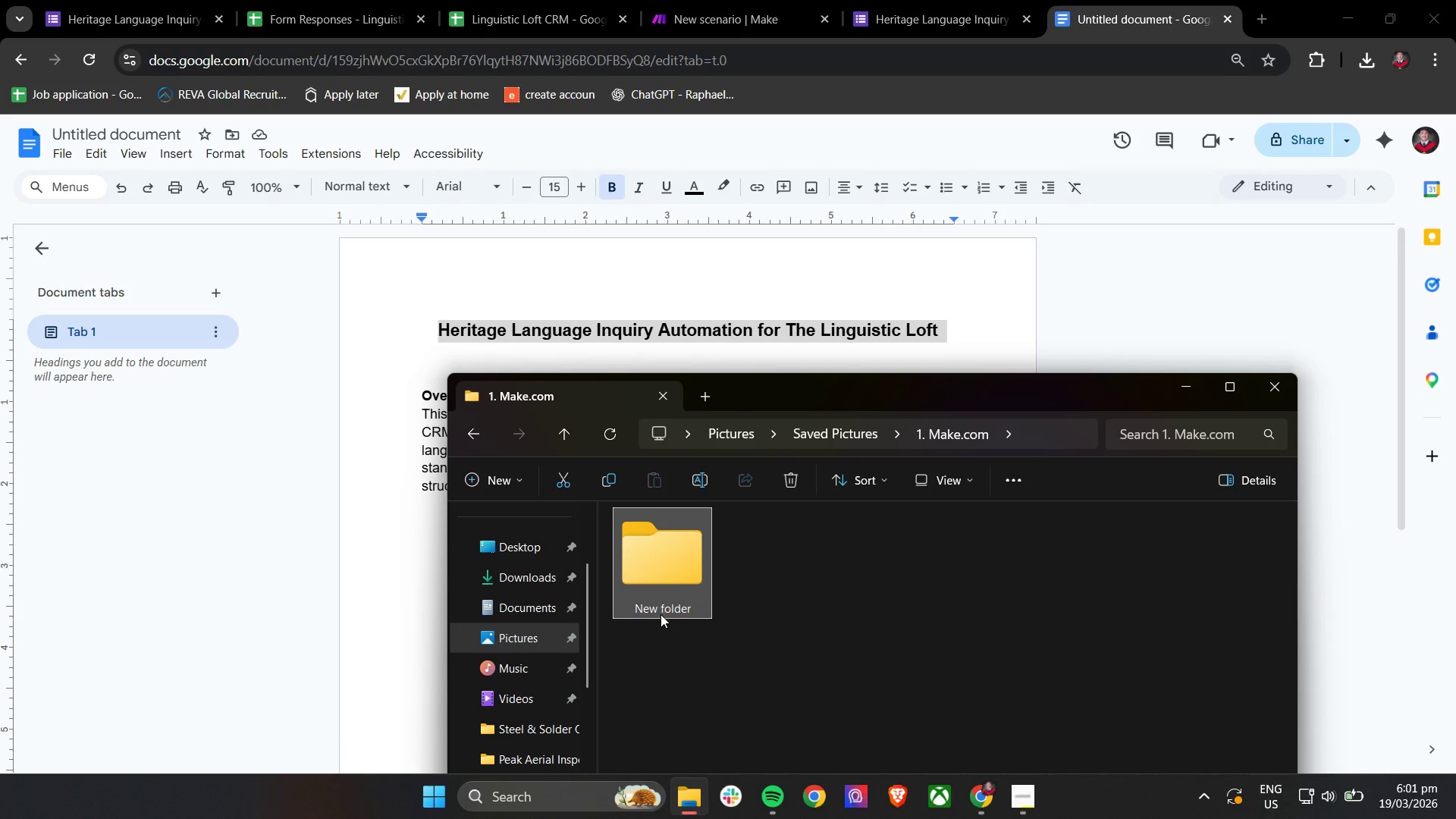 
left_click([661, 614])
 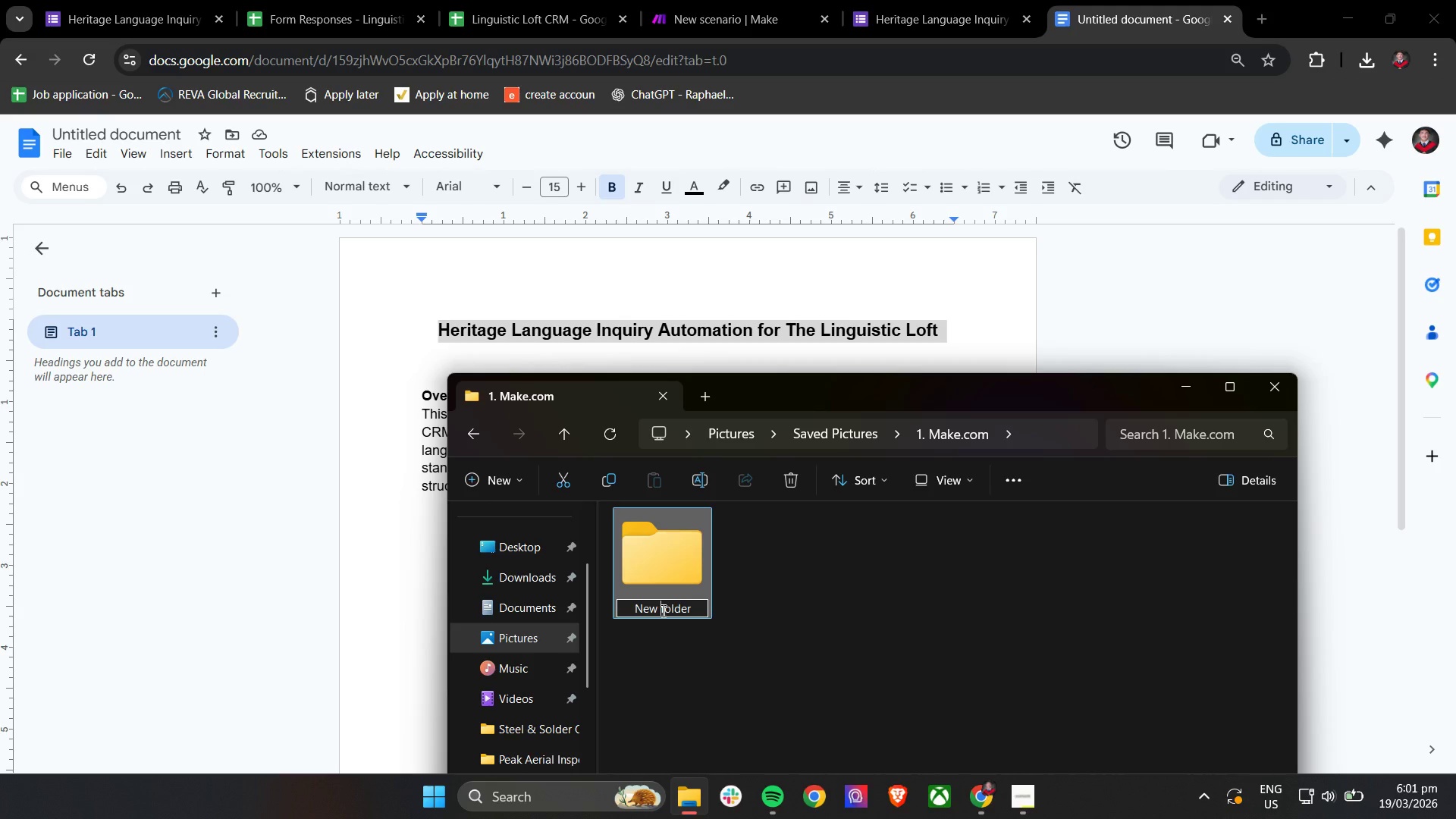 
double_click([662, 610])
 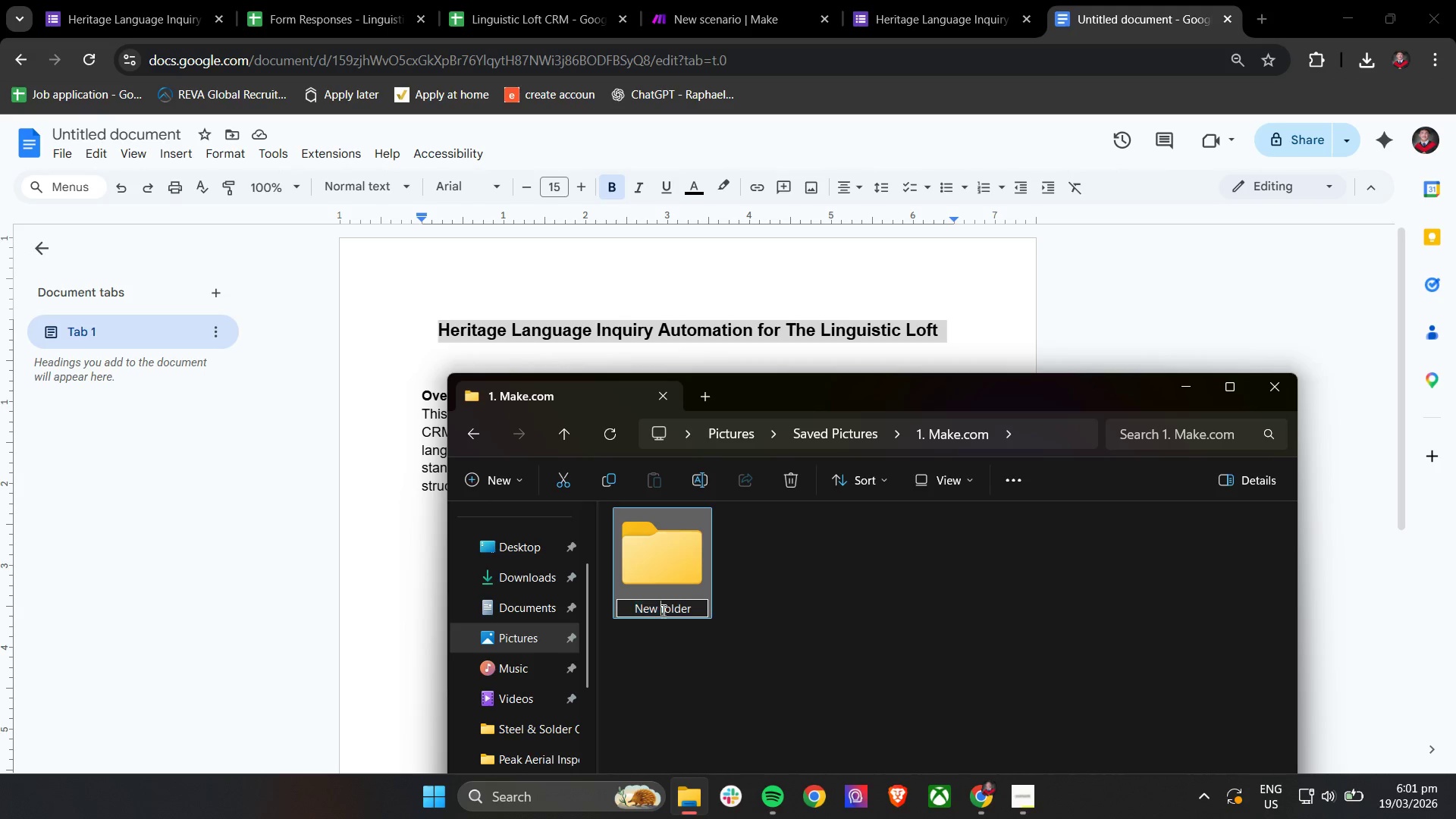 
triple_click([662, 610])
 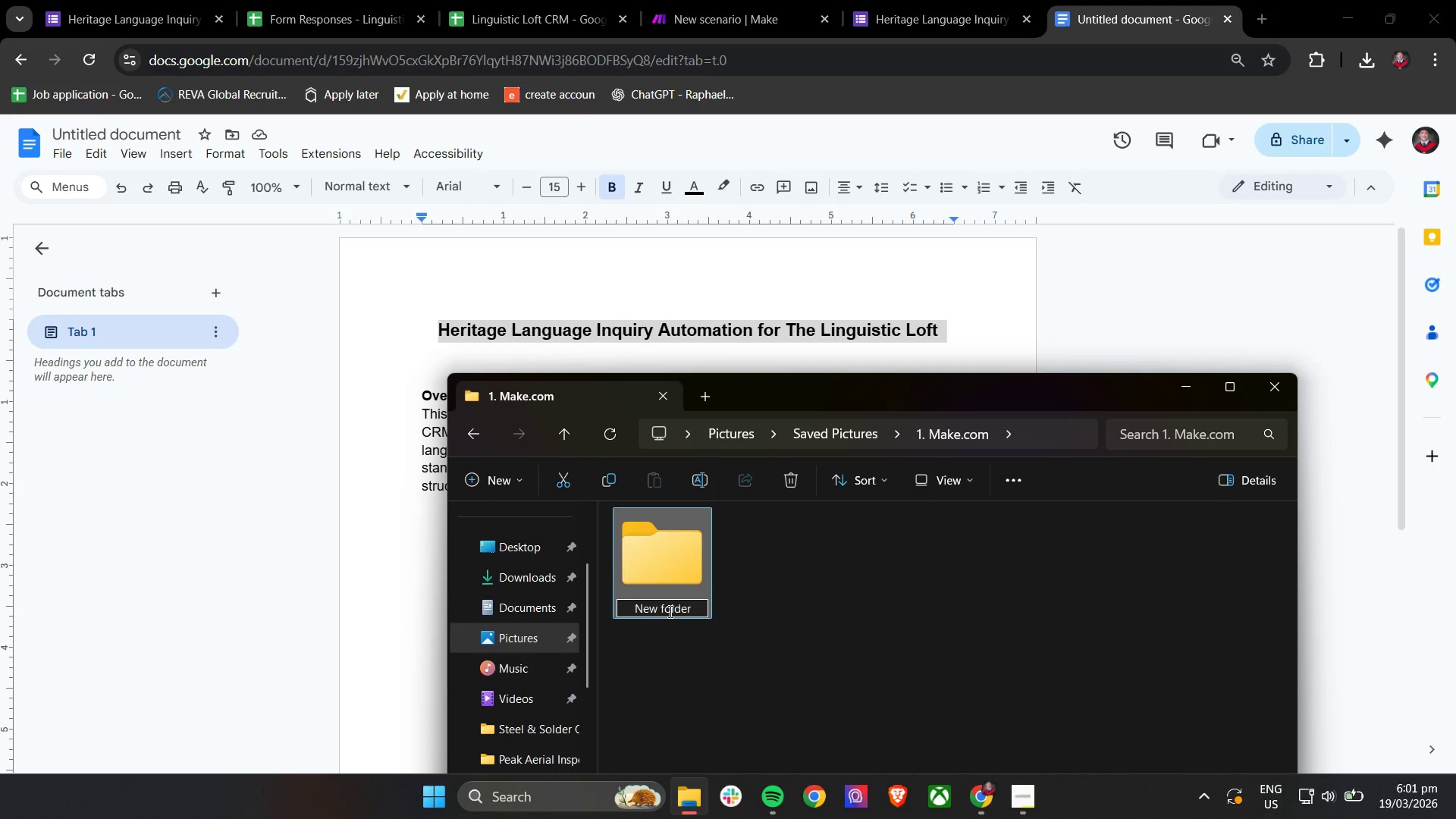 
key(Control+ControlLeft)
 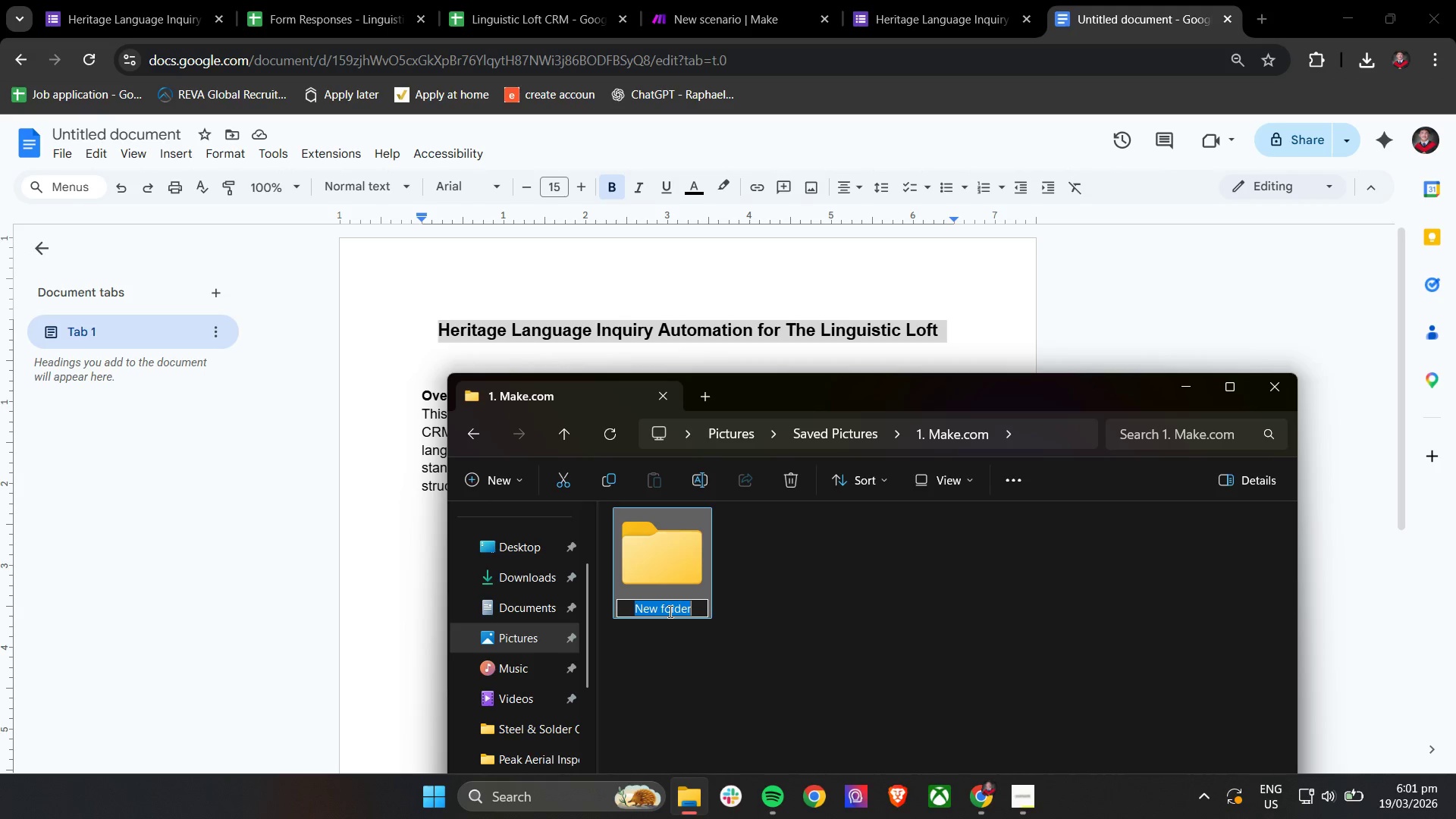 
key(Control+A)
 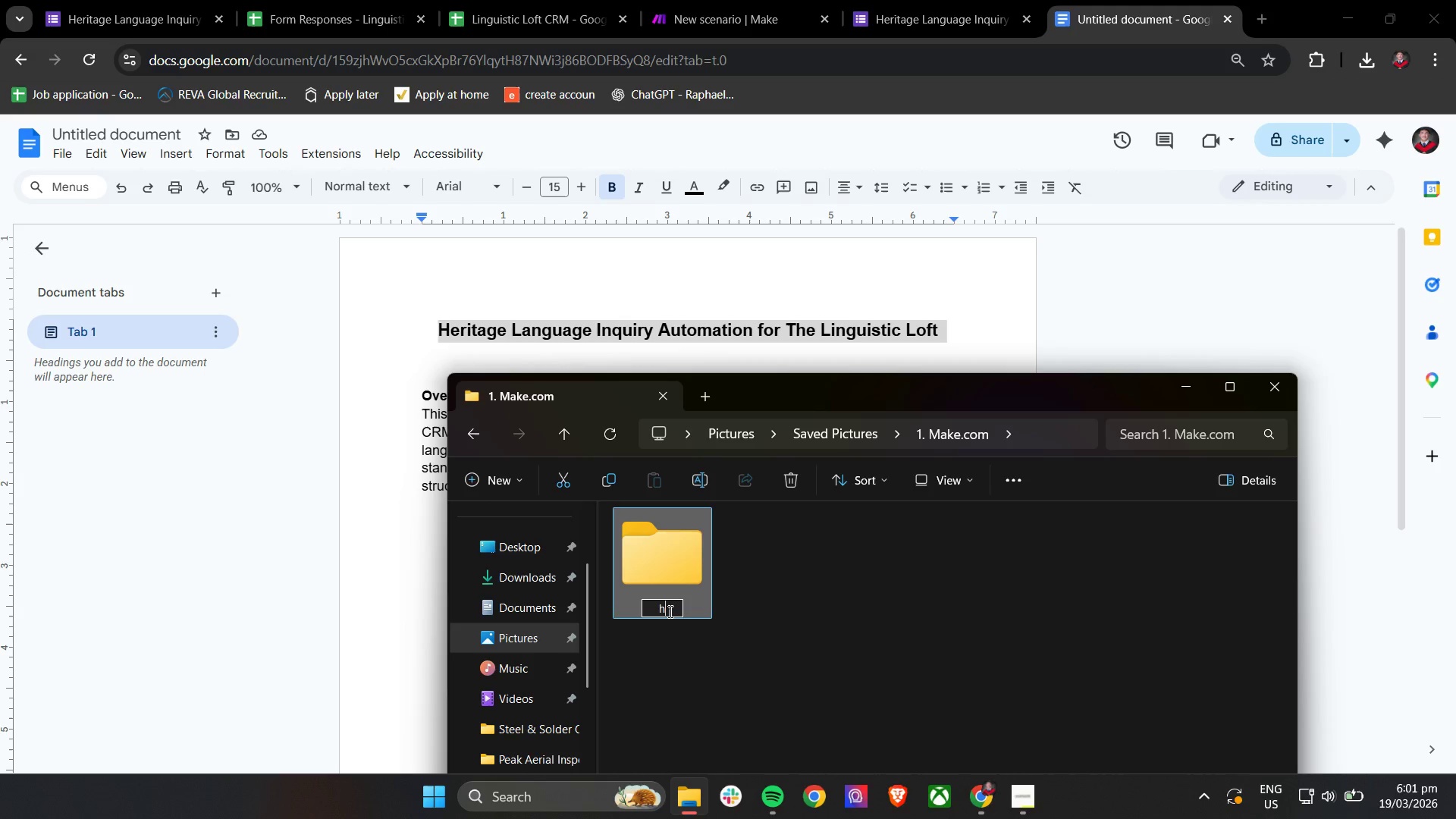 
type(her)
key(Backspace)
key(Backspace)
key(Backspace)
type(Heritae)
key(Backspace)
type(ge Lanf)
key(Backspace)
type(guage Inquiry)
 